 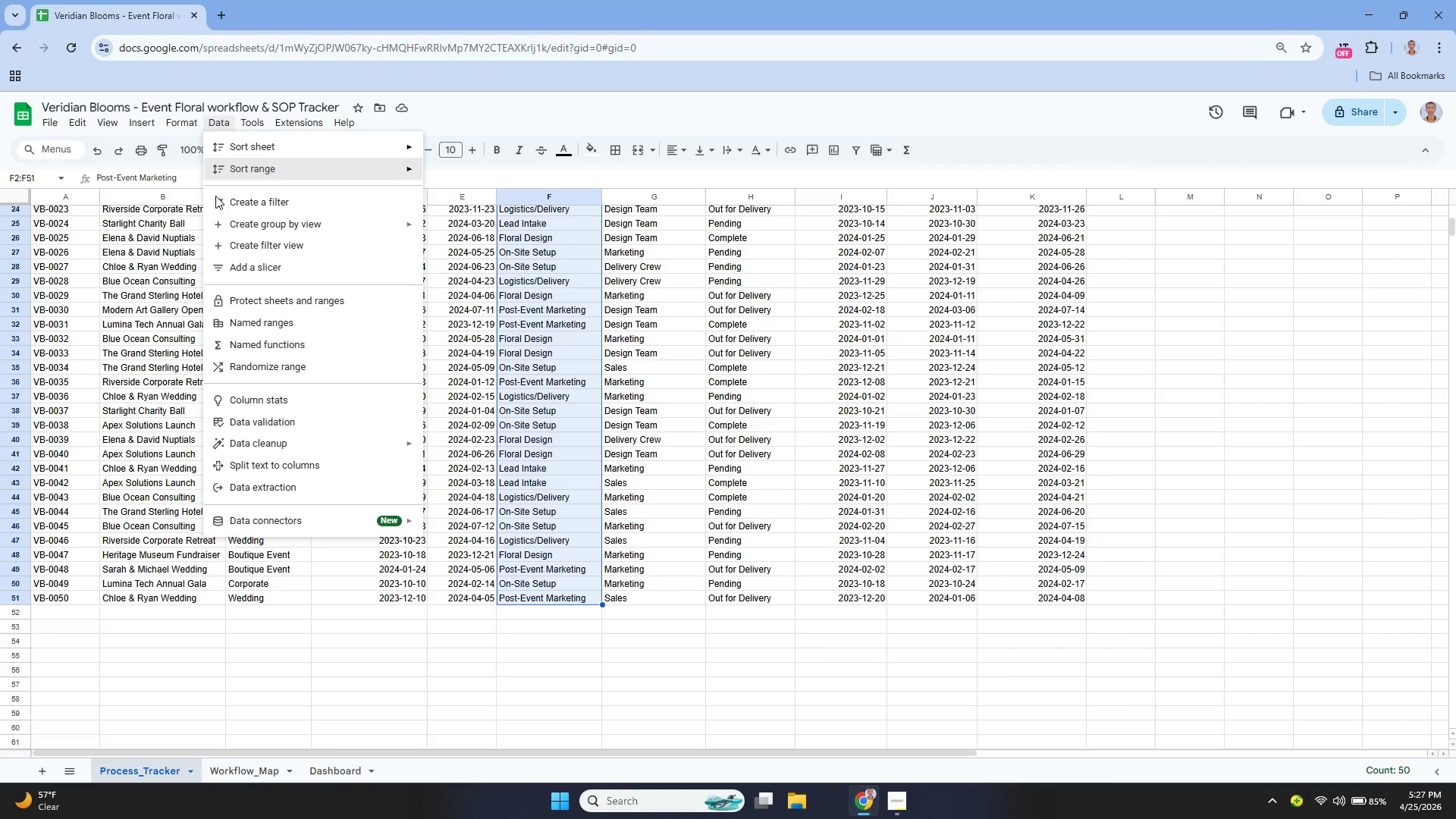 
left_click([284, 412])
 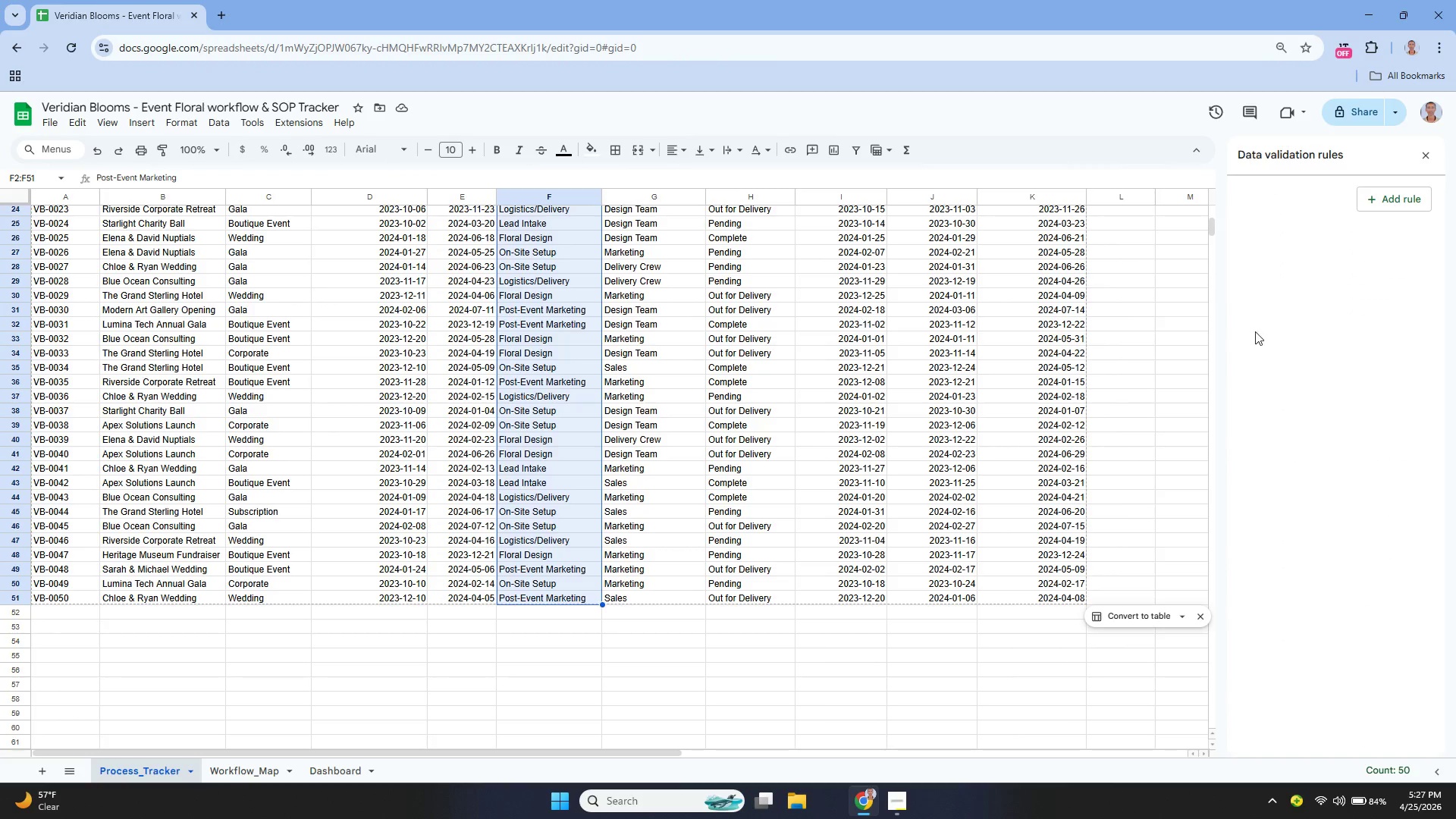 
left_click([1393, 203])
 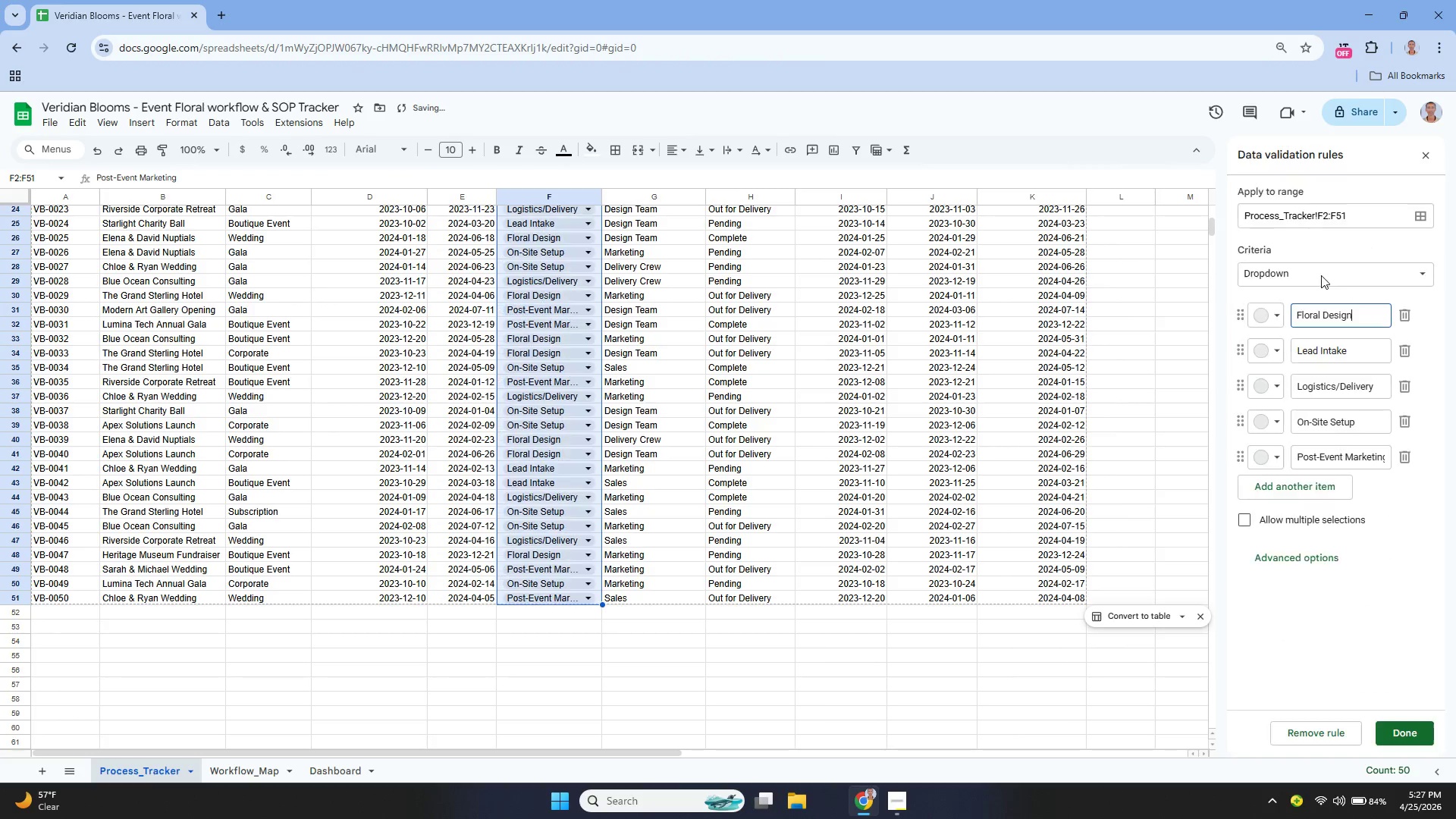 
mouse_move([1270, 316])
 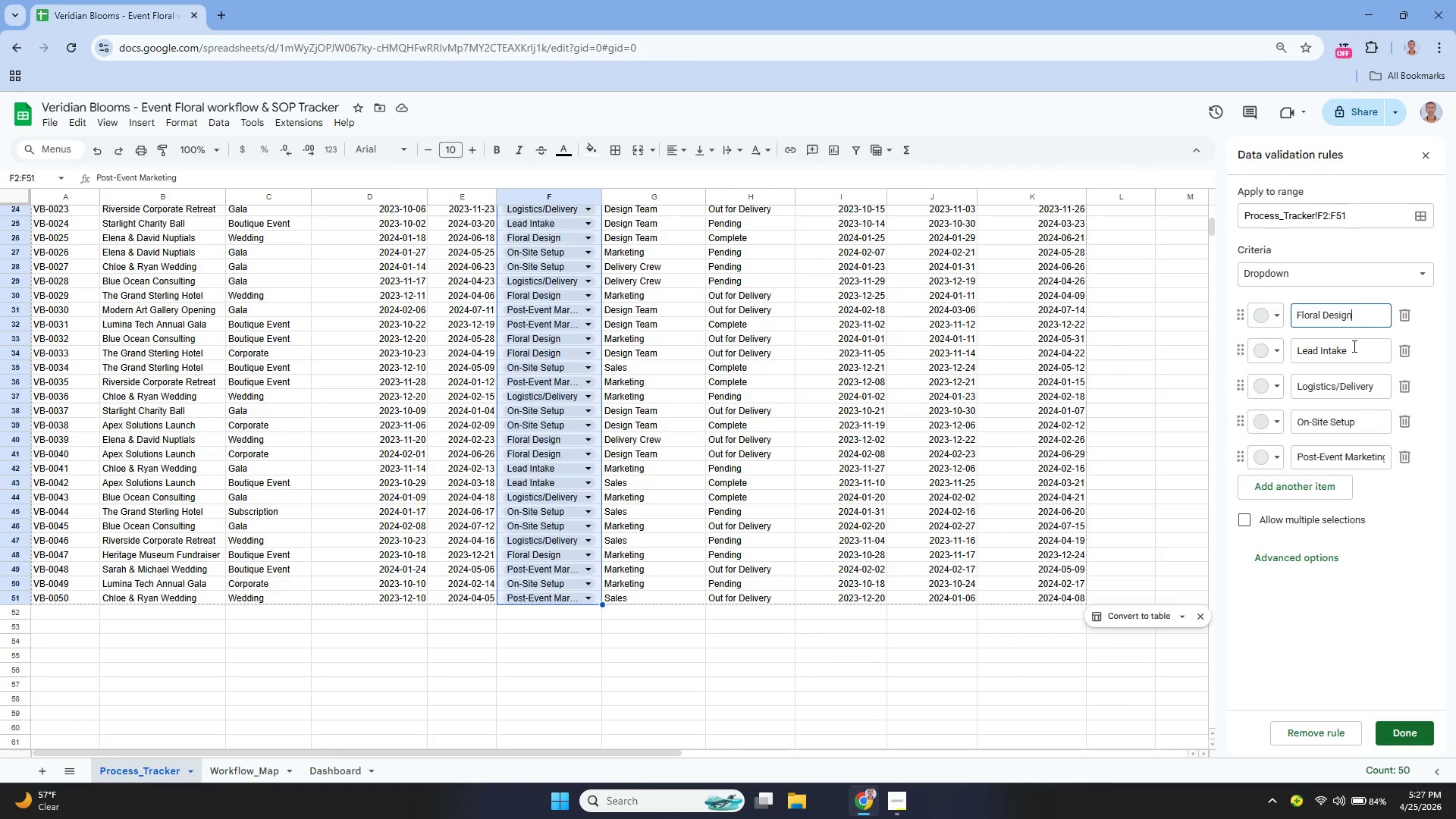 
wait(8.96)
 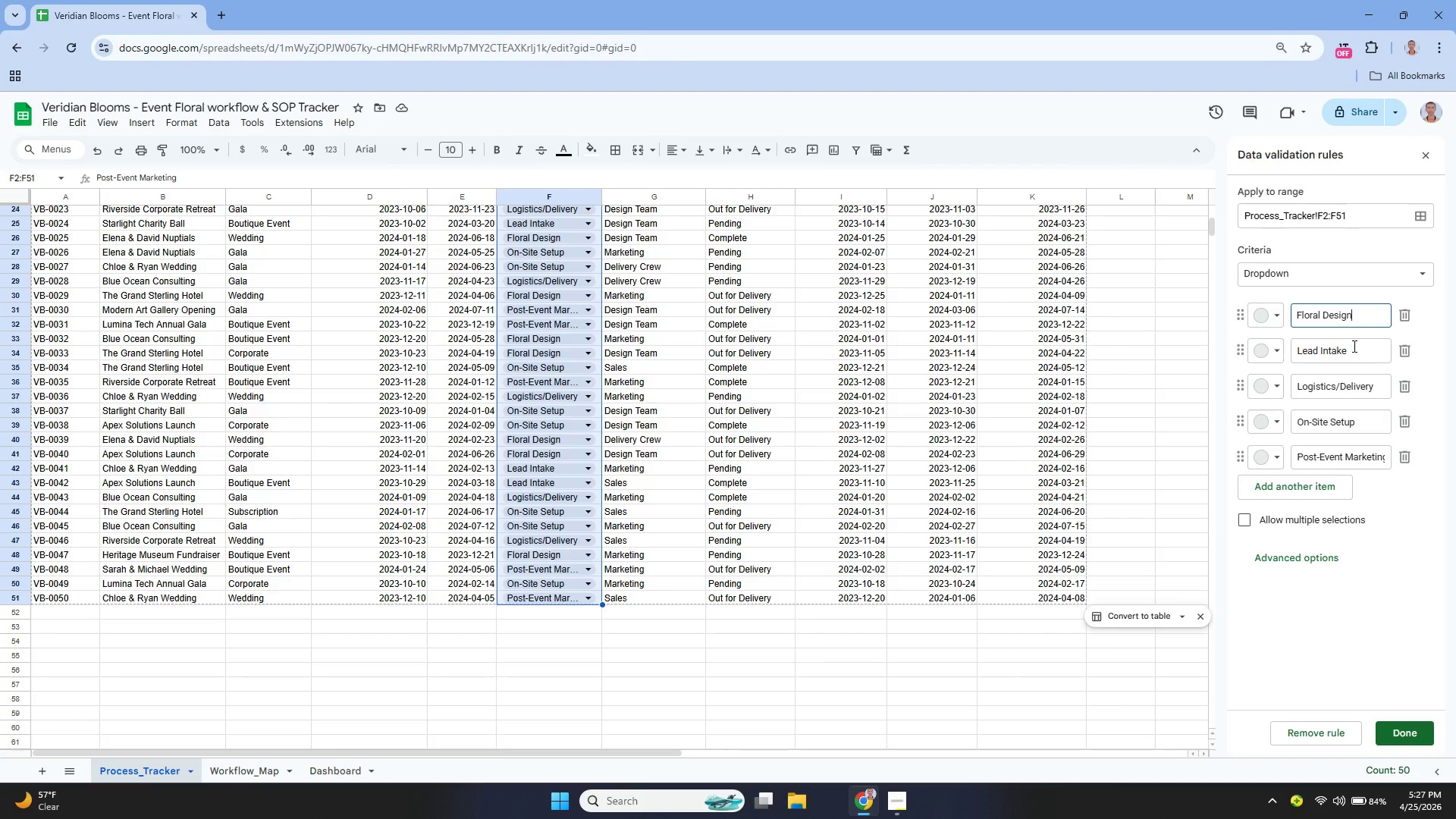 
scroll: coordinate [1340, 393], scroll_direction: down, amount: 2.0
 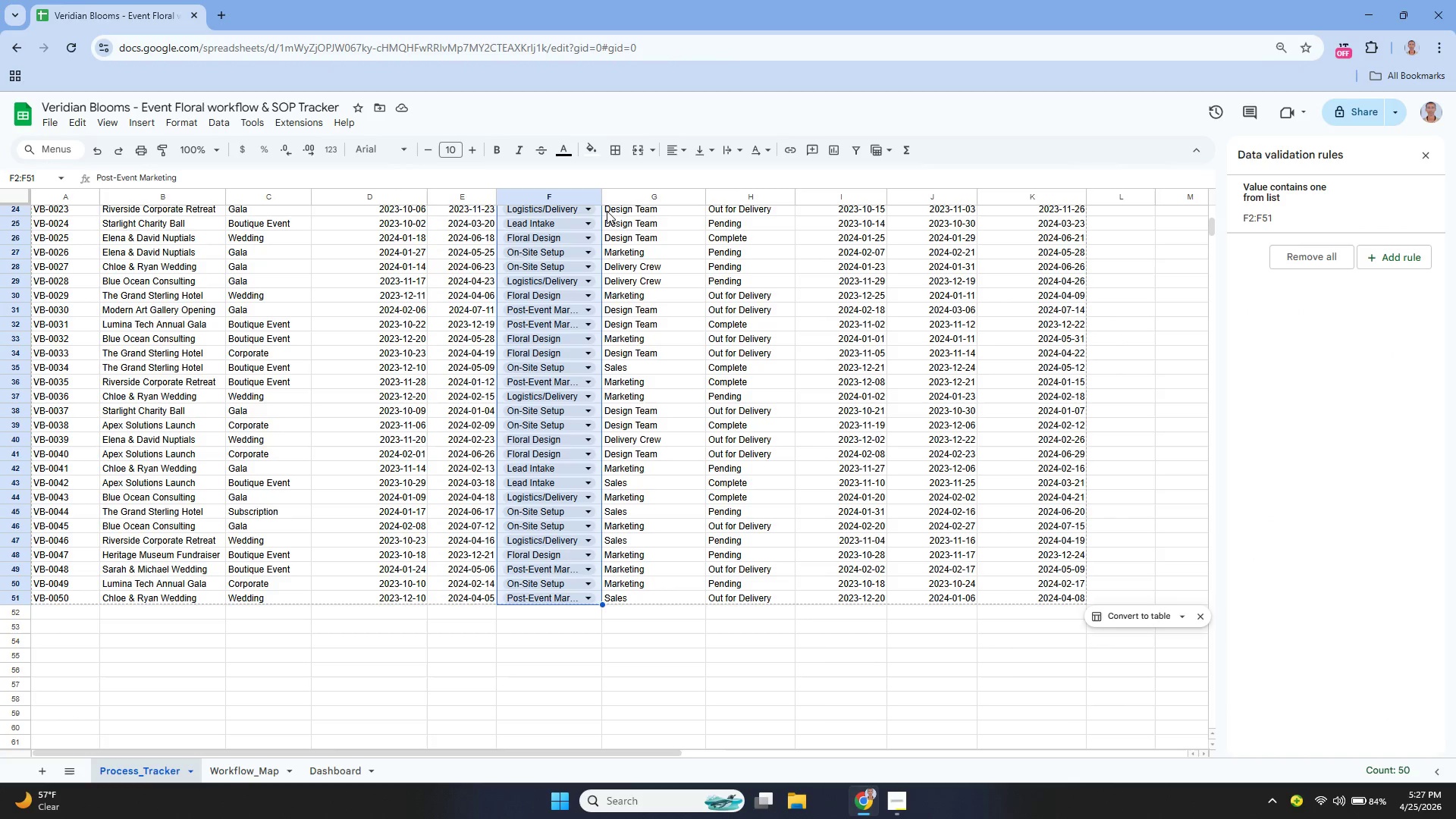 
left_click_drag(start_coordinate=[604, 195], to_coordinate=[625, 214])
 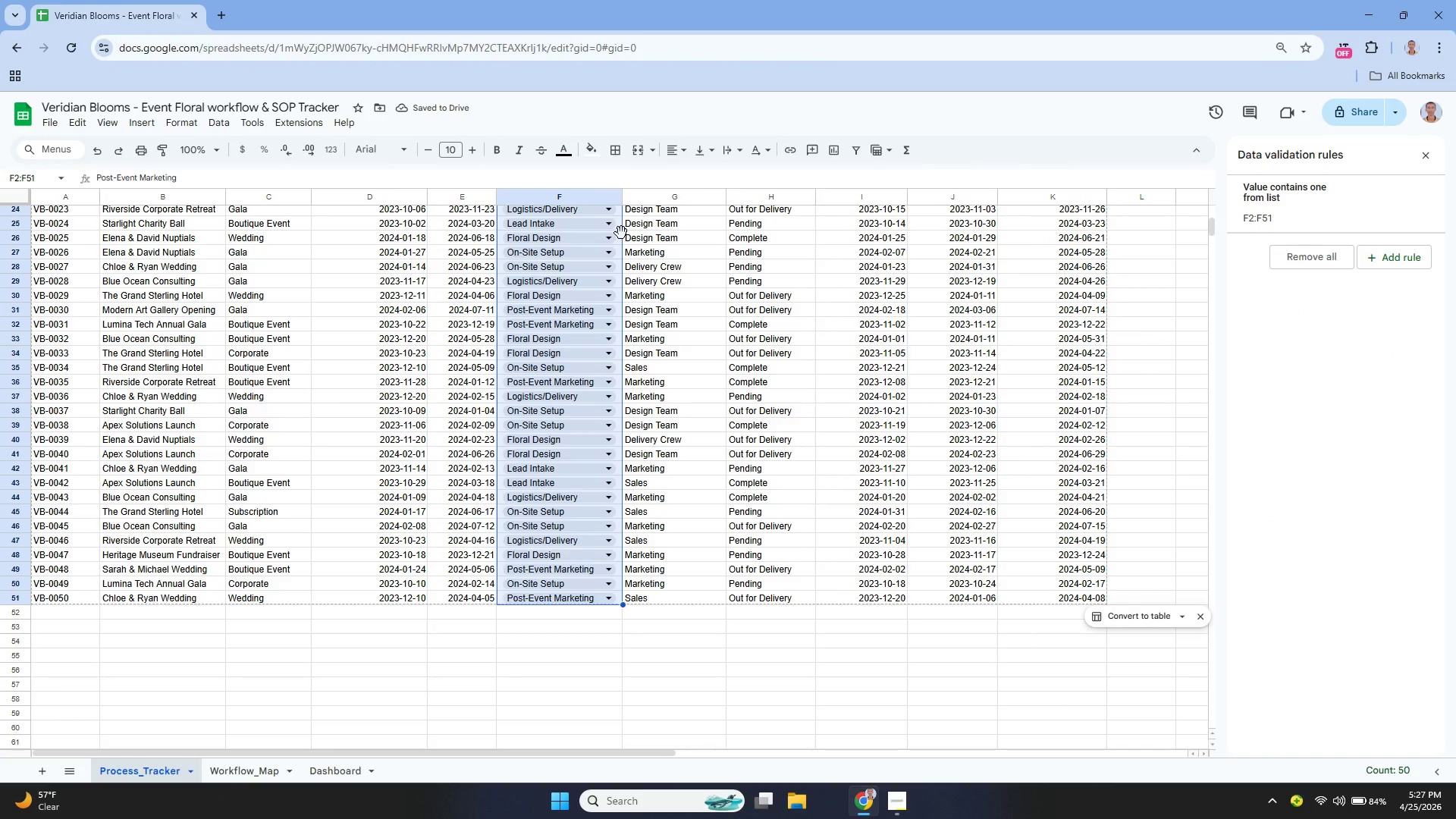 
wait(6.77)
 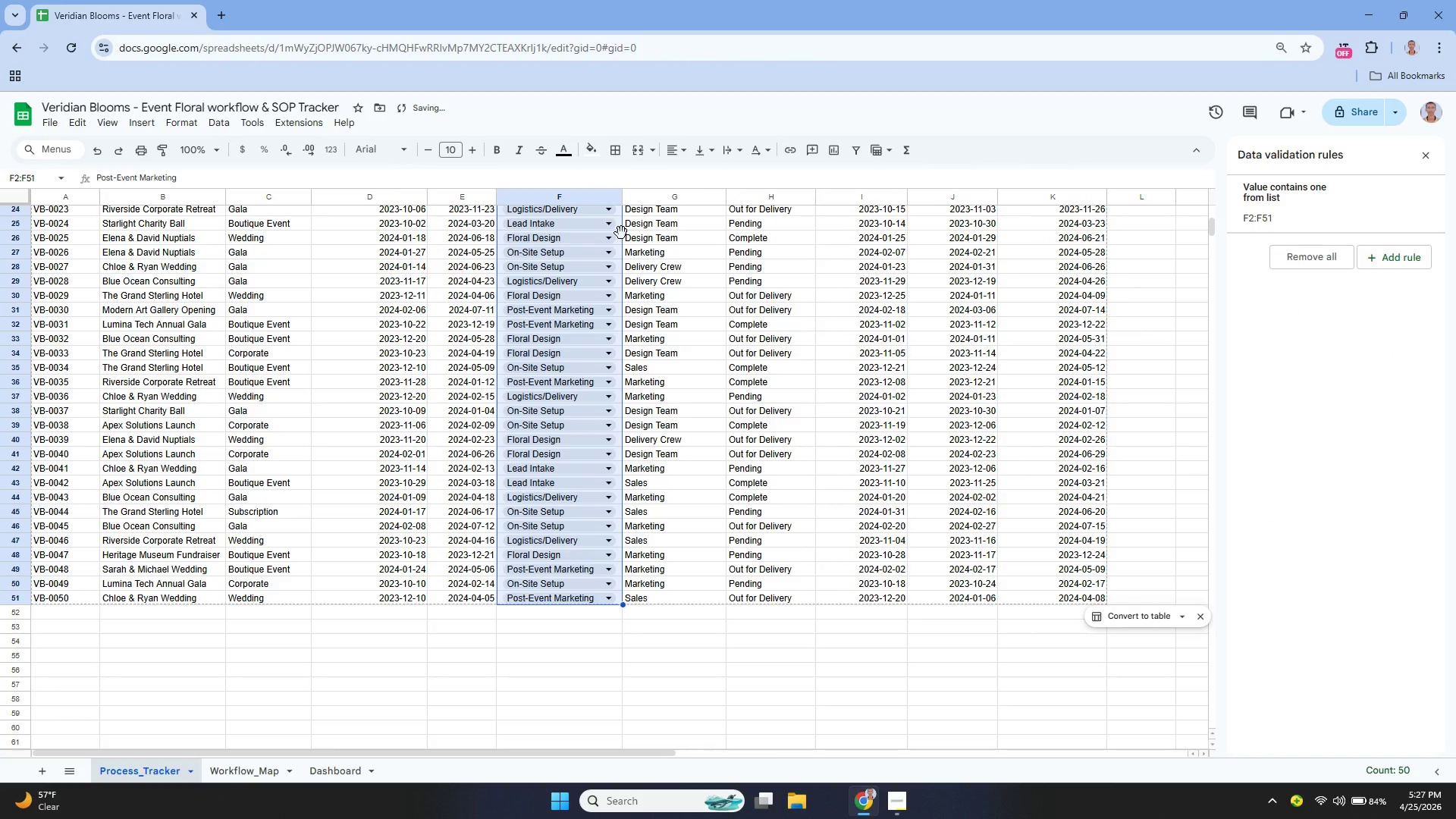 
scroll: coordinate [682, 290], scroll_direction: up, amount: 8.0
 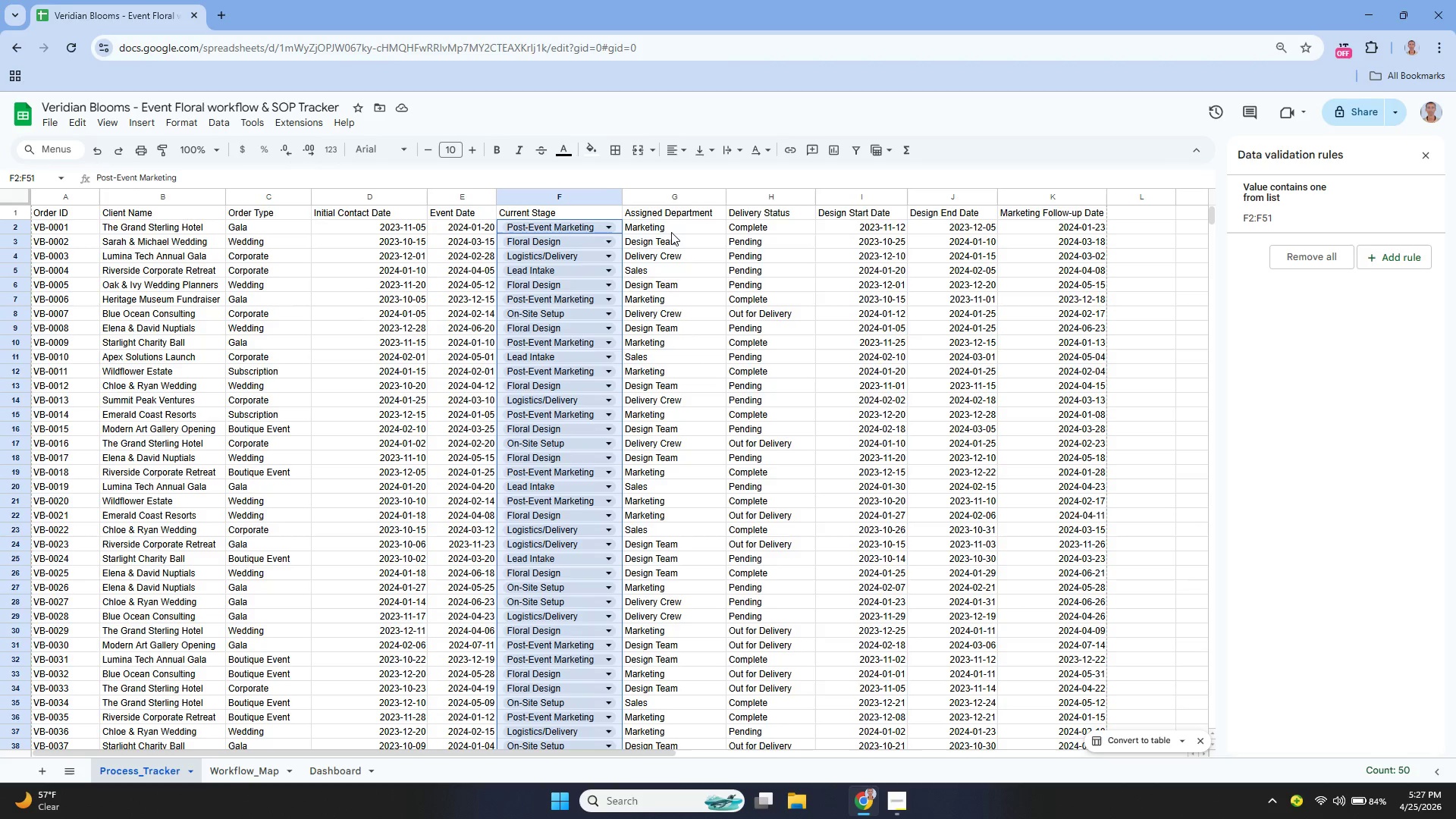 
left_click_drag(start_coordinate=[671, 232], to_coordinate=[693, 611])
 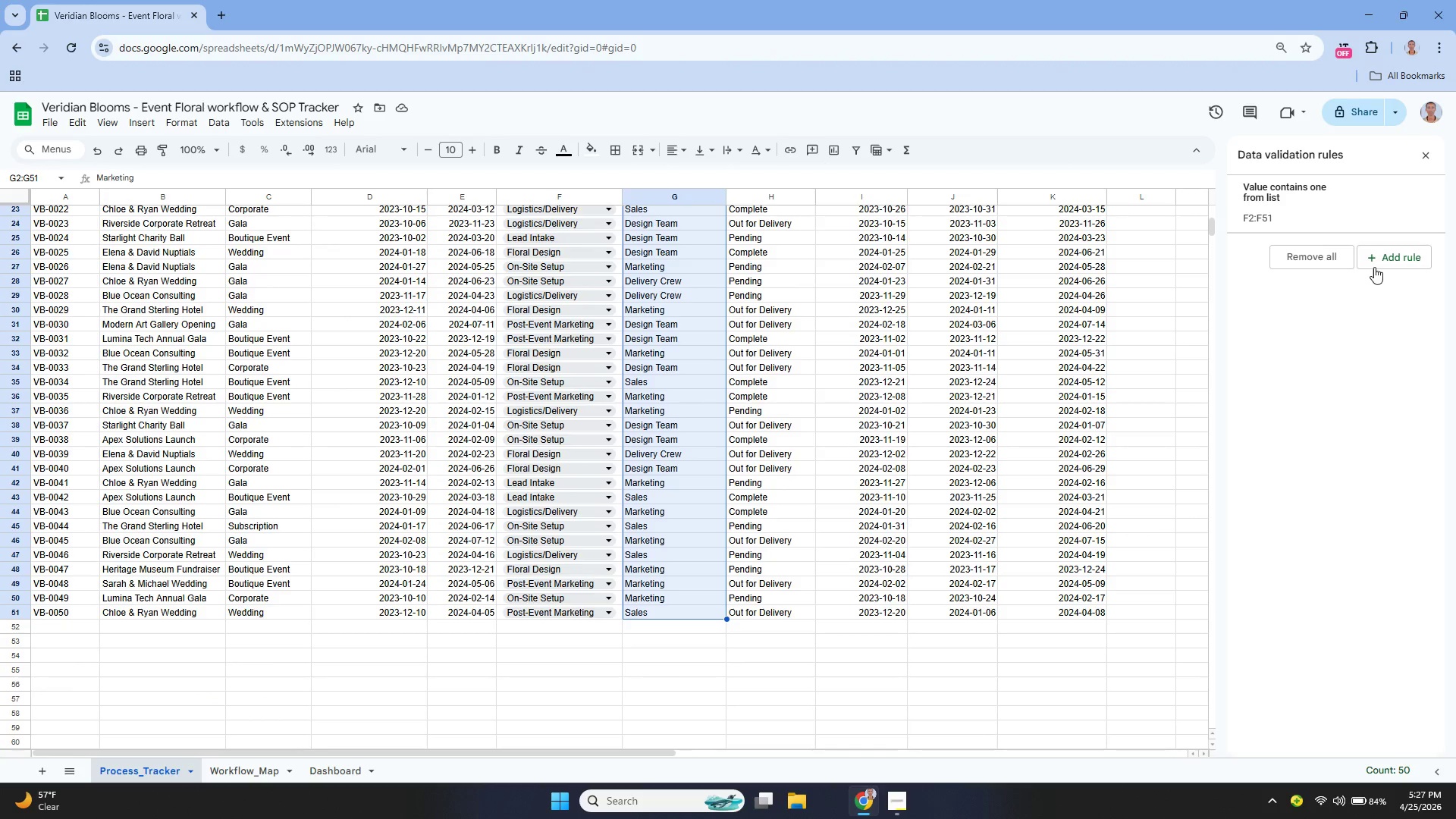 
left_click([1374, 262])
 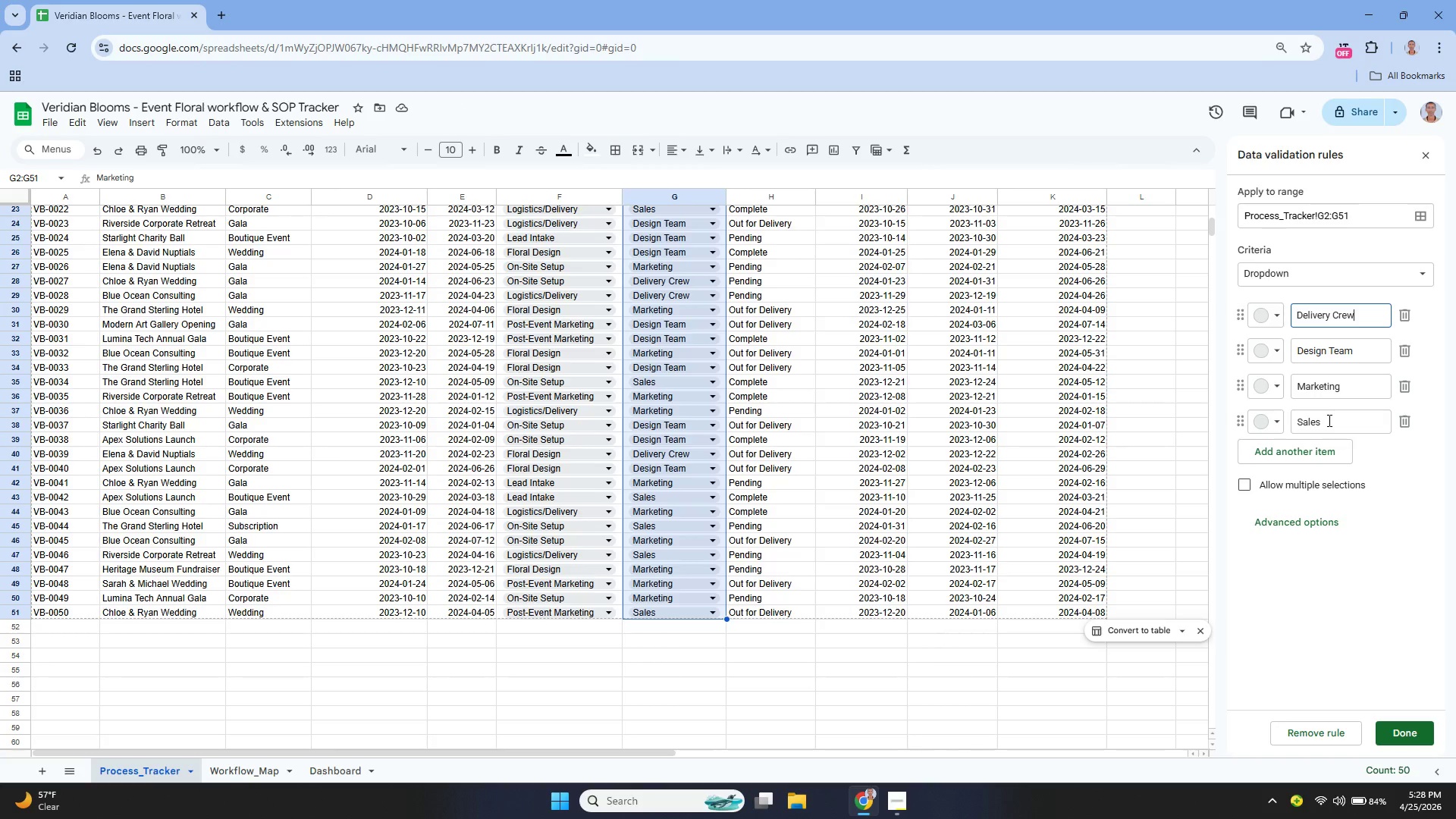 
wait(10.47)
 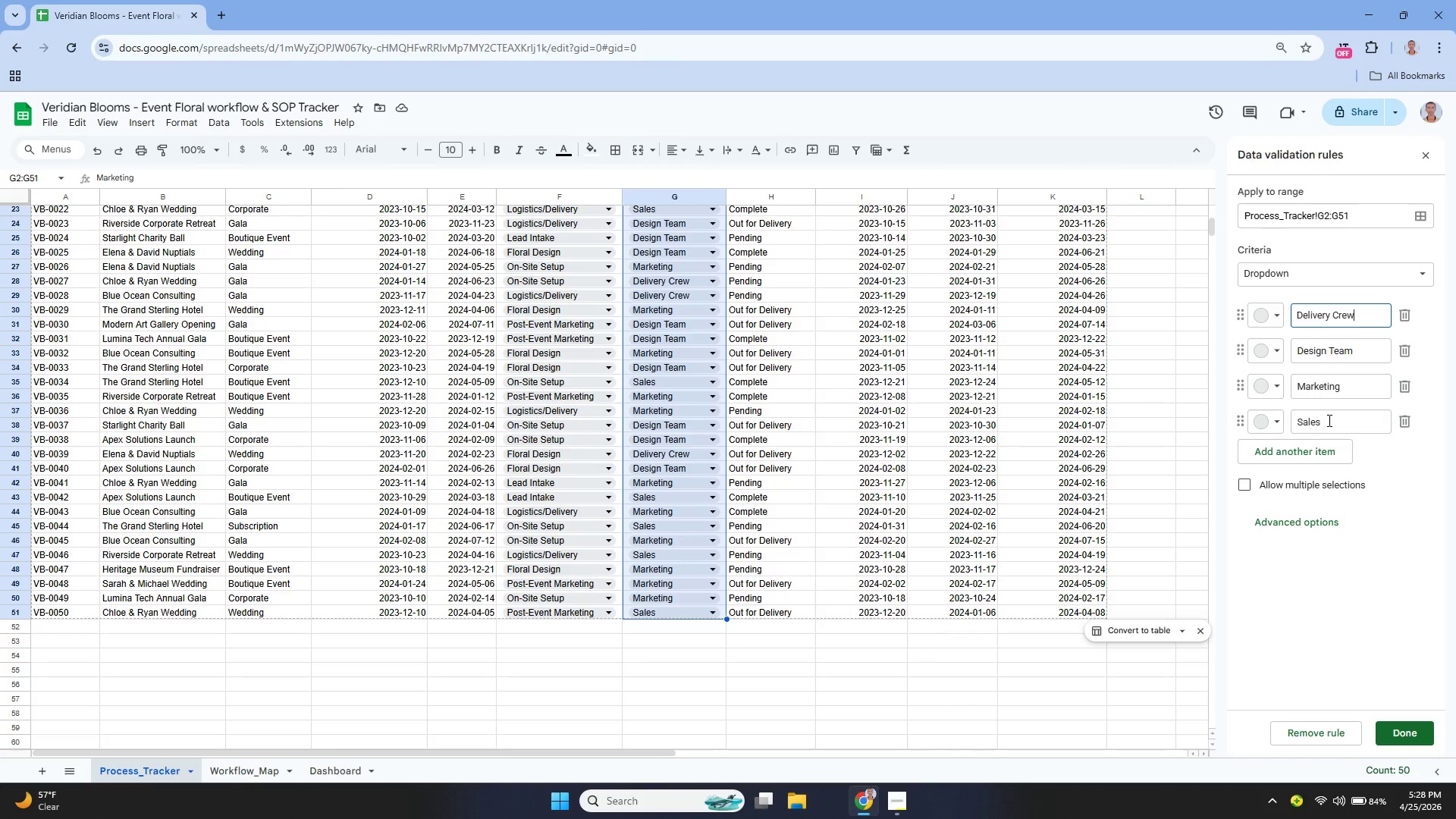 
left_click([1394, 735])
 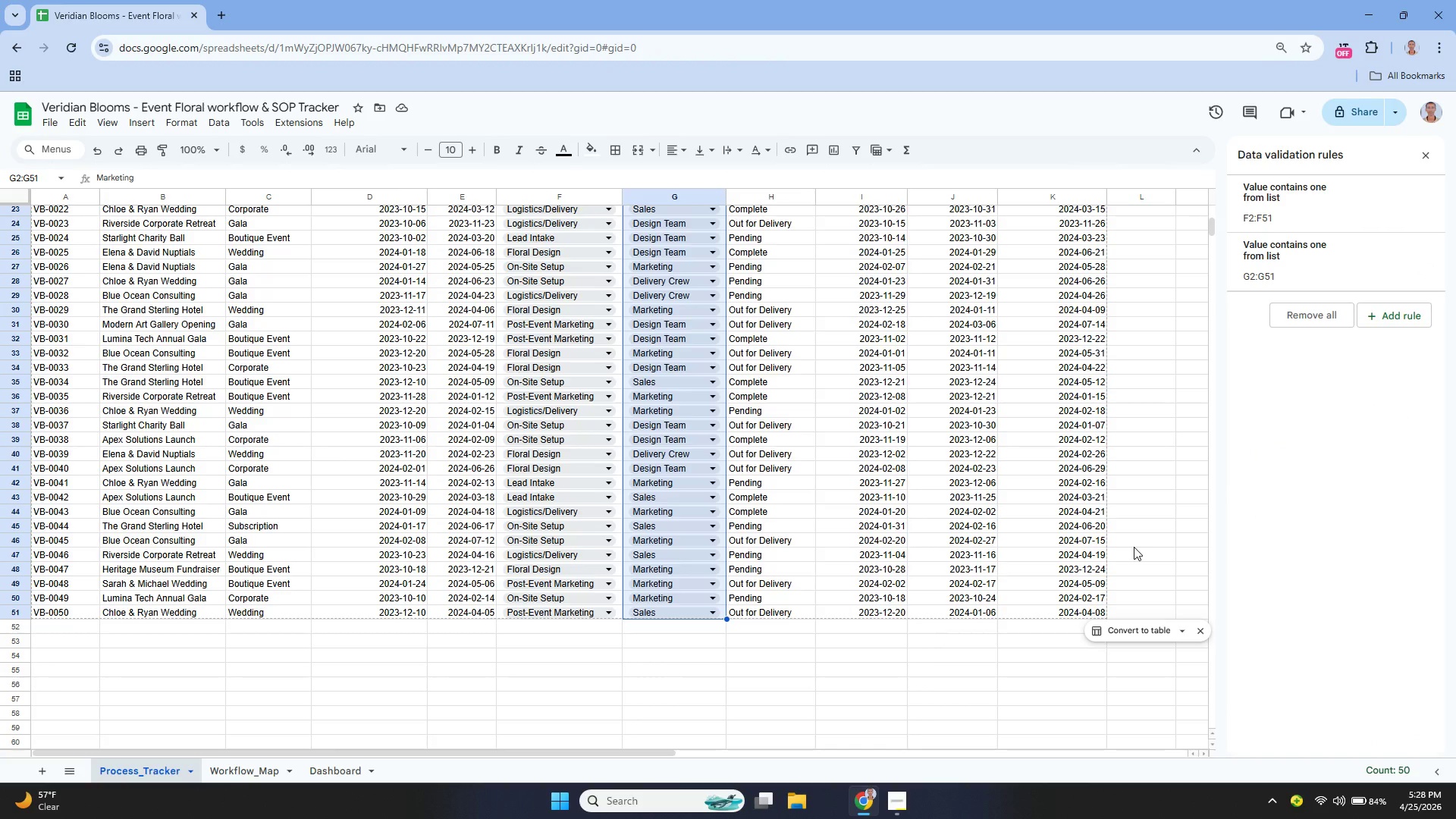 
wait(9.08)
 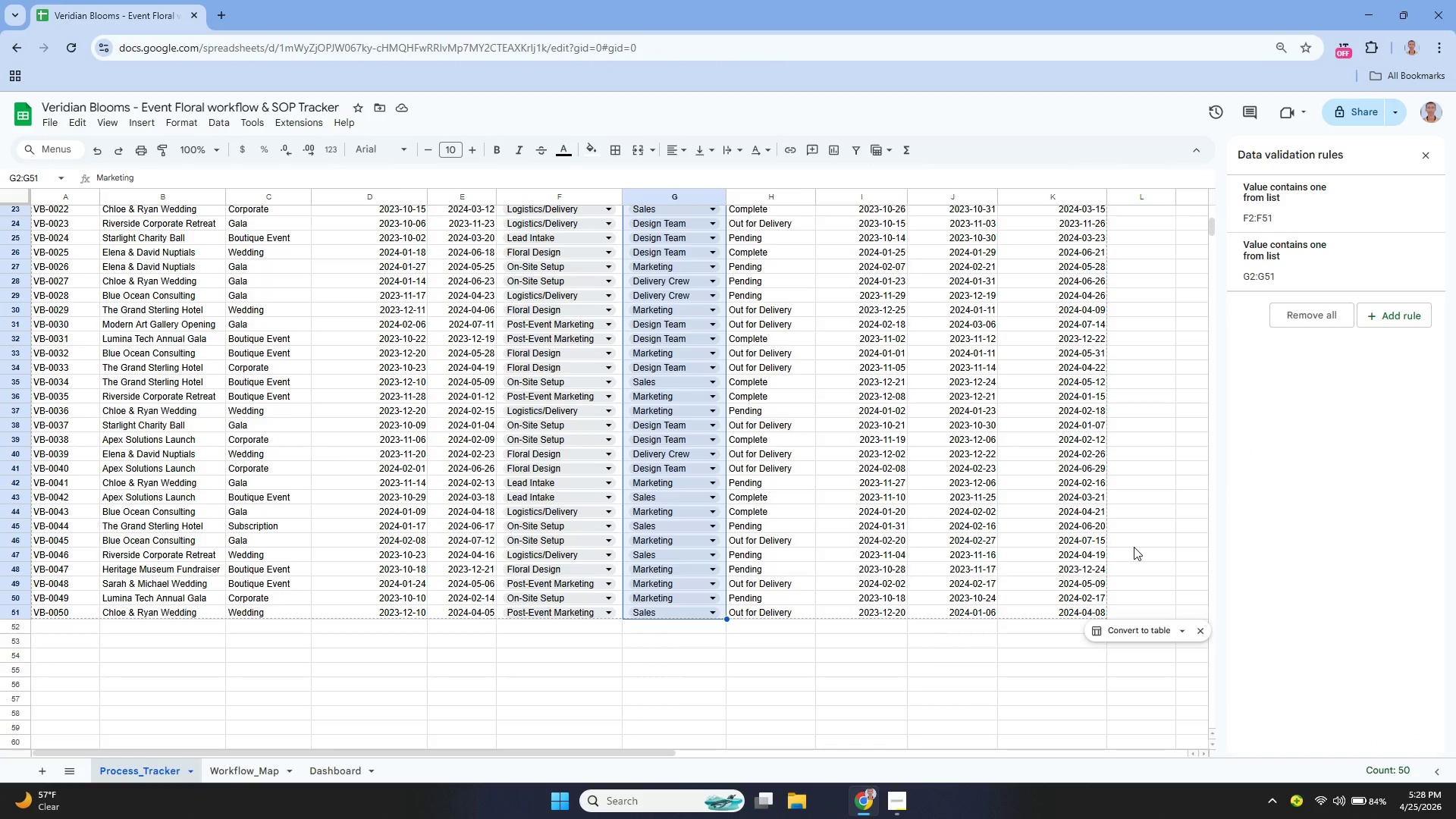 
scroll: coordinate [769, 307], scroll_direction: up, amount: 10.0
 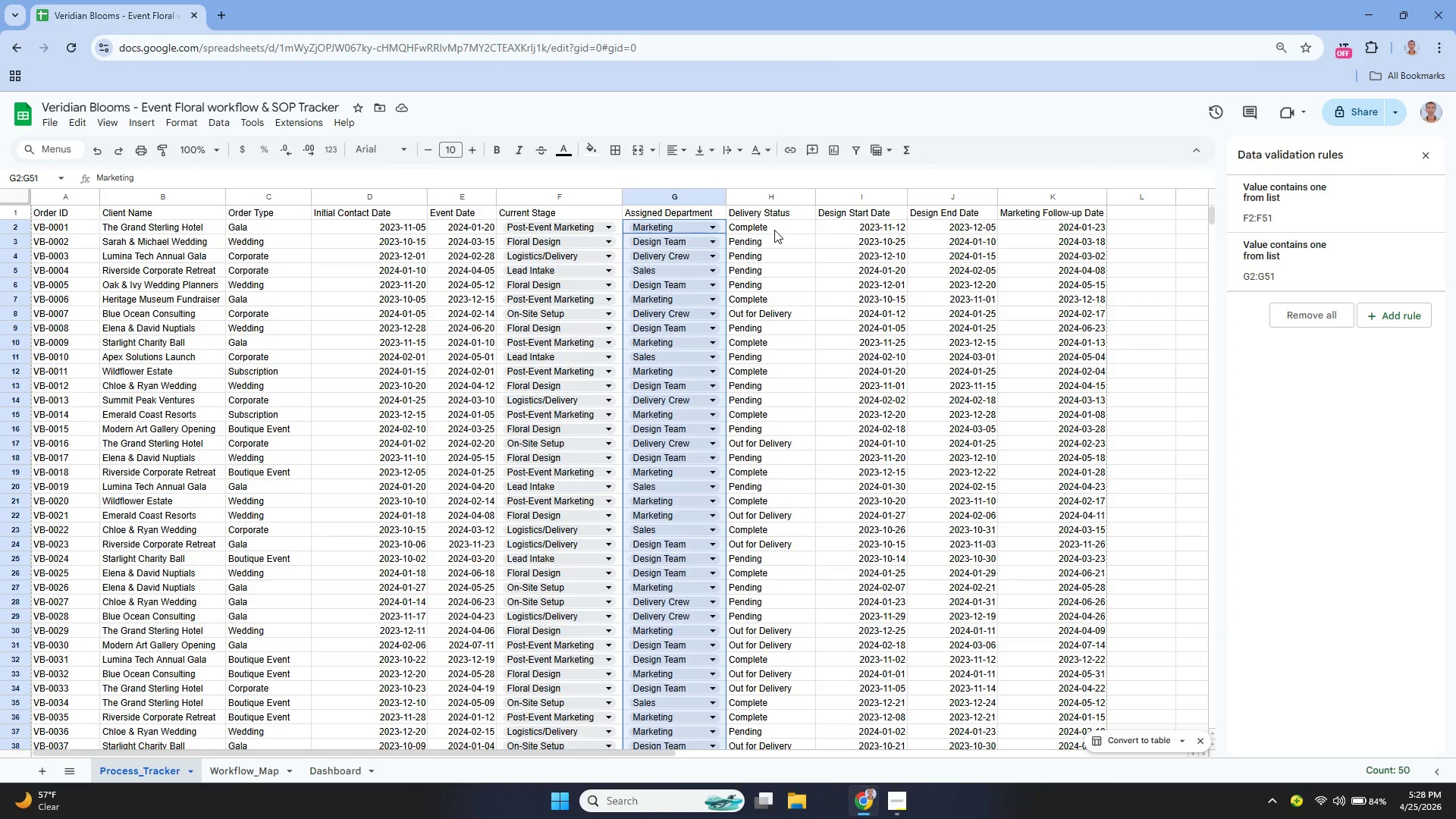 
left_click_drag(start_coordinate=[774, 230], to_coordinate=[783, 682])
 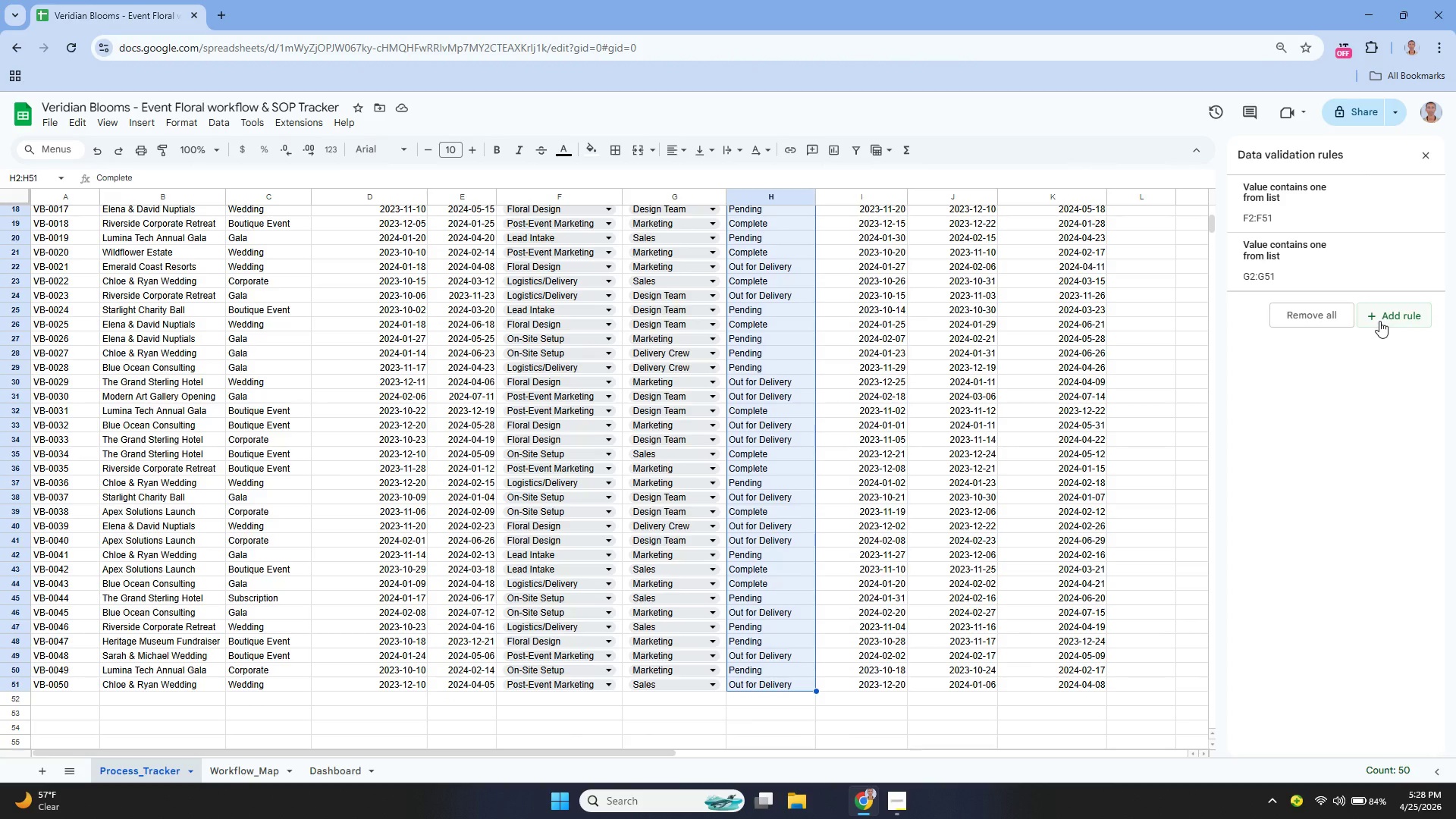 
left_click([1379, 321])
 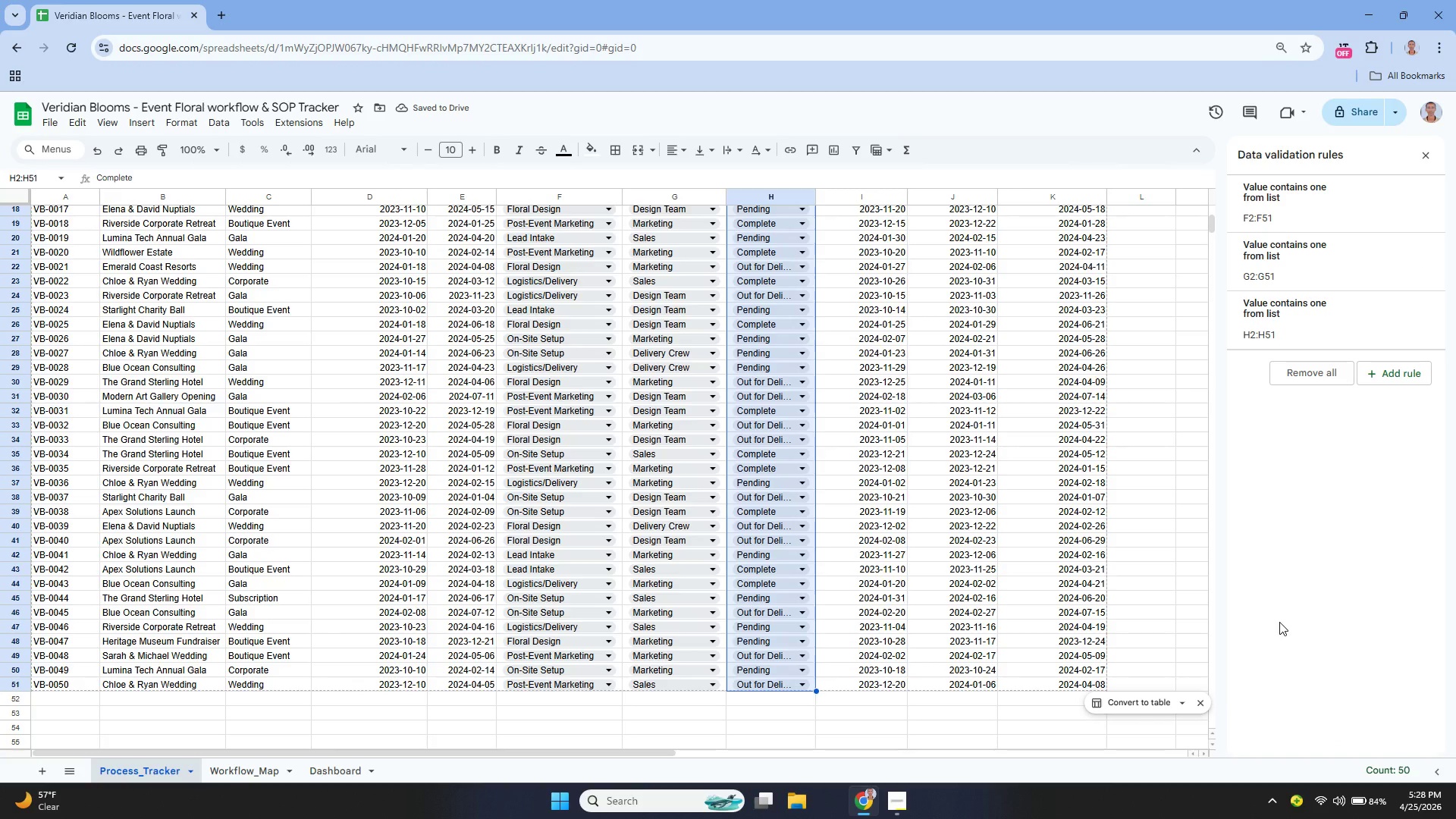 
wait(6.92)
 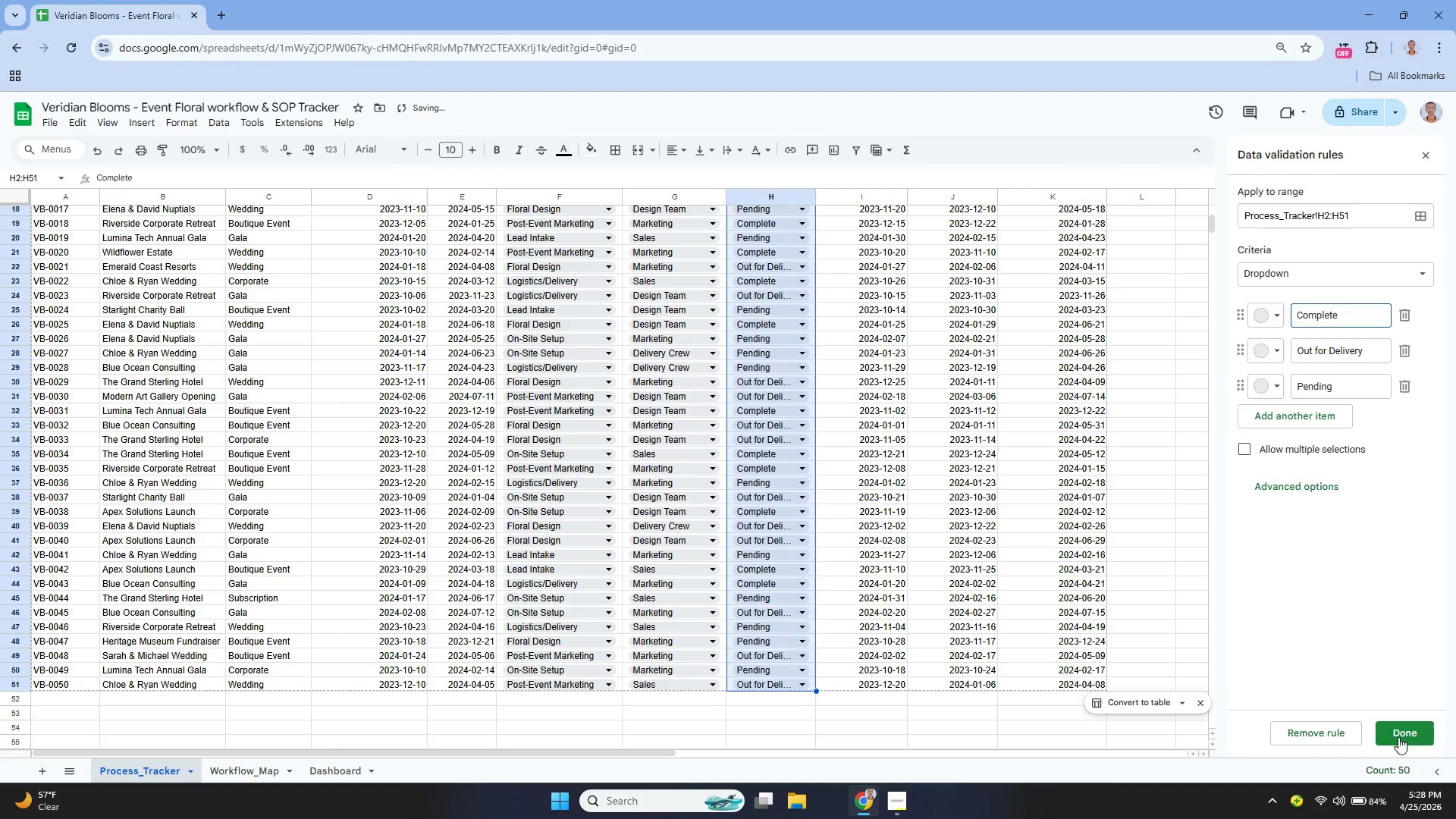 
scroll: coordinate [886, 334], scroll_direction: up, amount: 11.0
 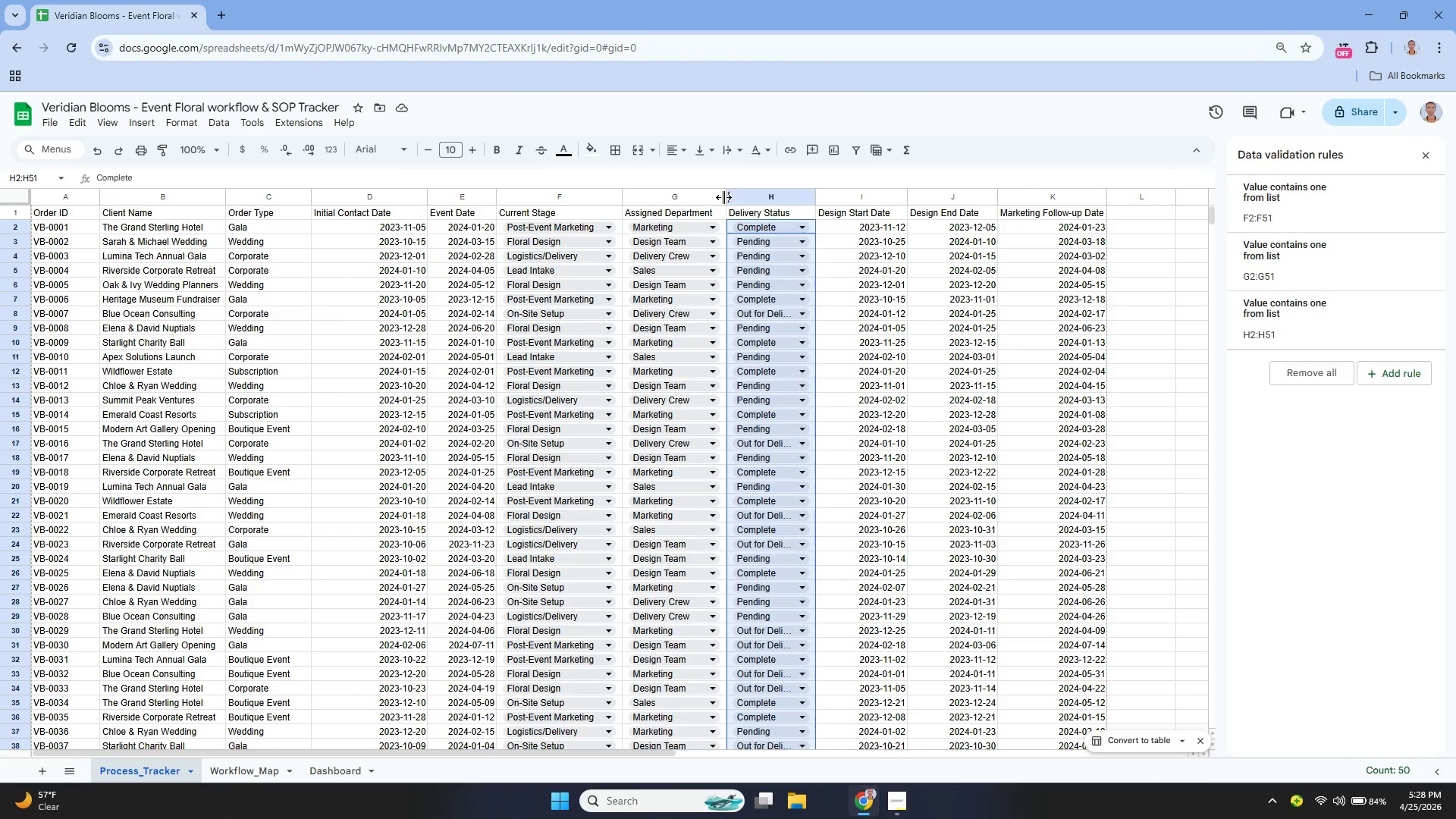 
left_click_drag(start_coordinate=[723, 195], to_coordinate=[744, 204])
 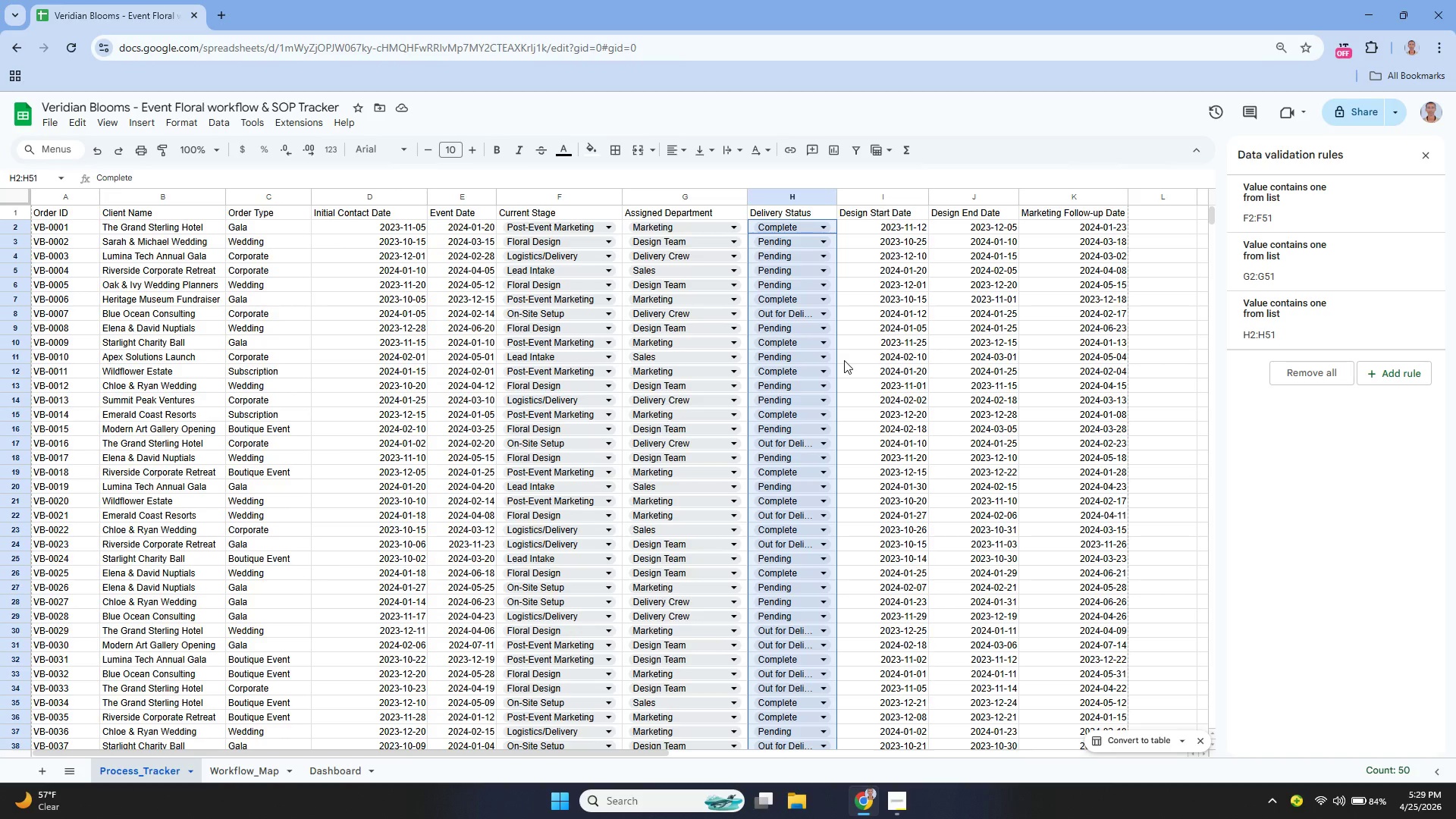 
wait(32.0)
 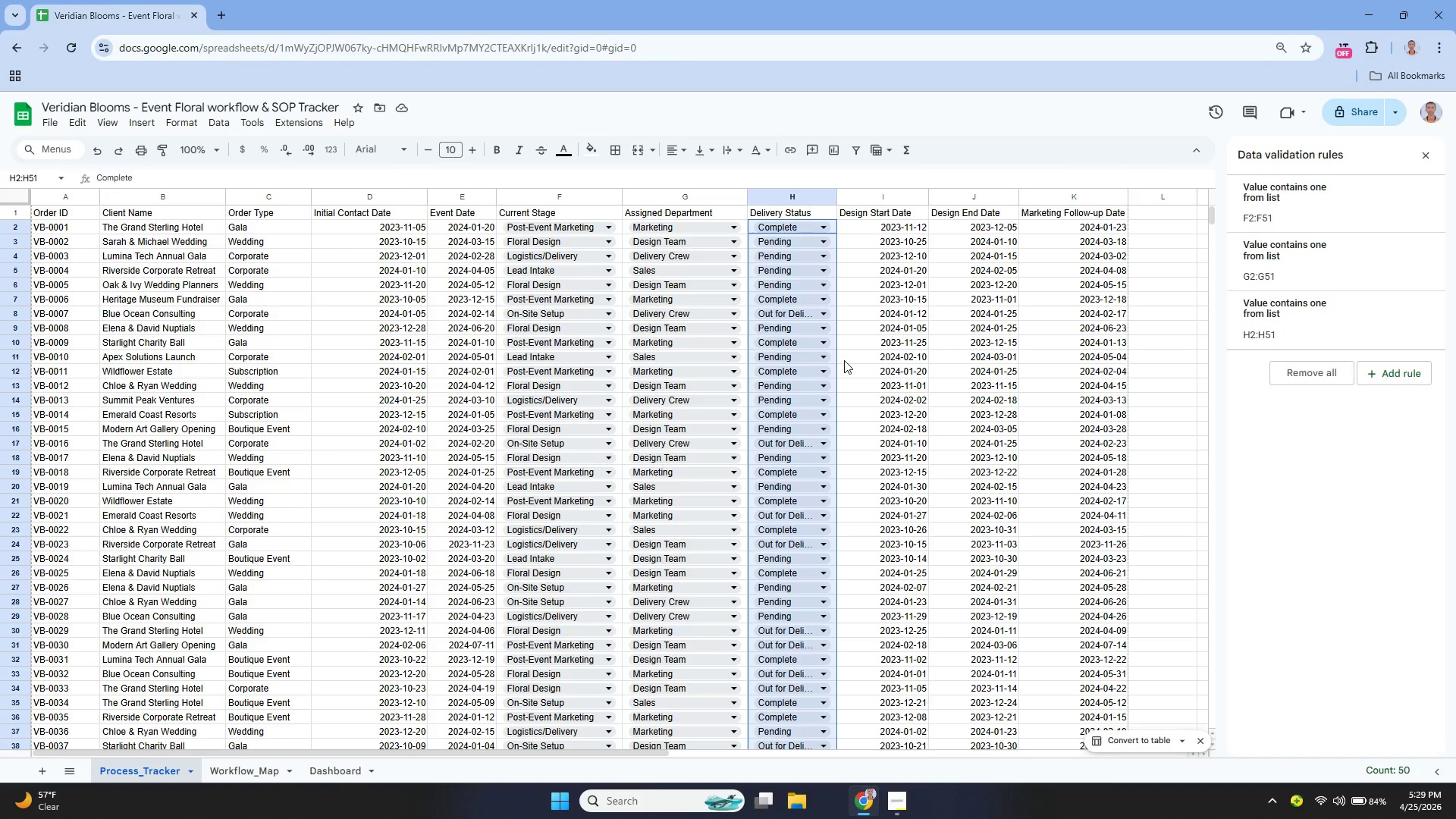 
scroll: coordinate [863, 425], scroll_direction: down, amount: 1.0
 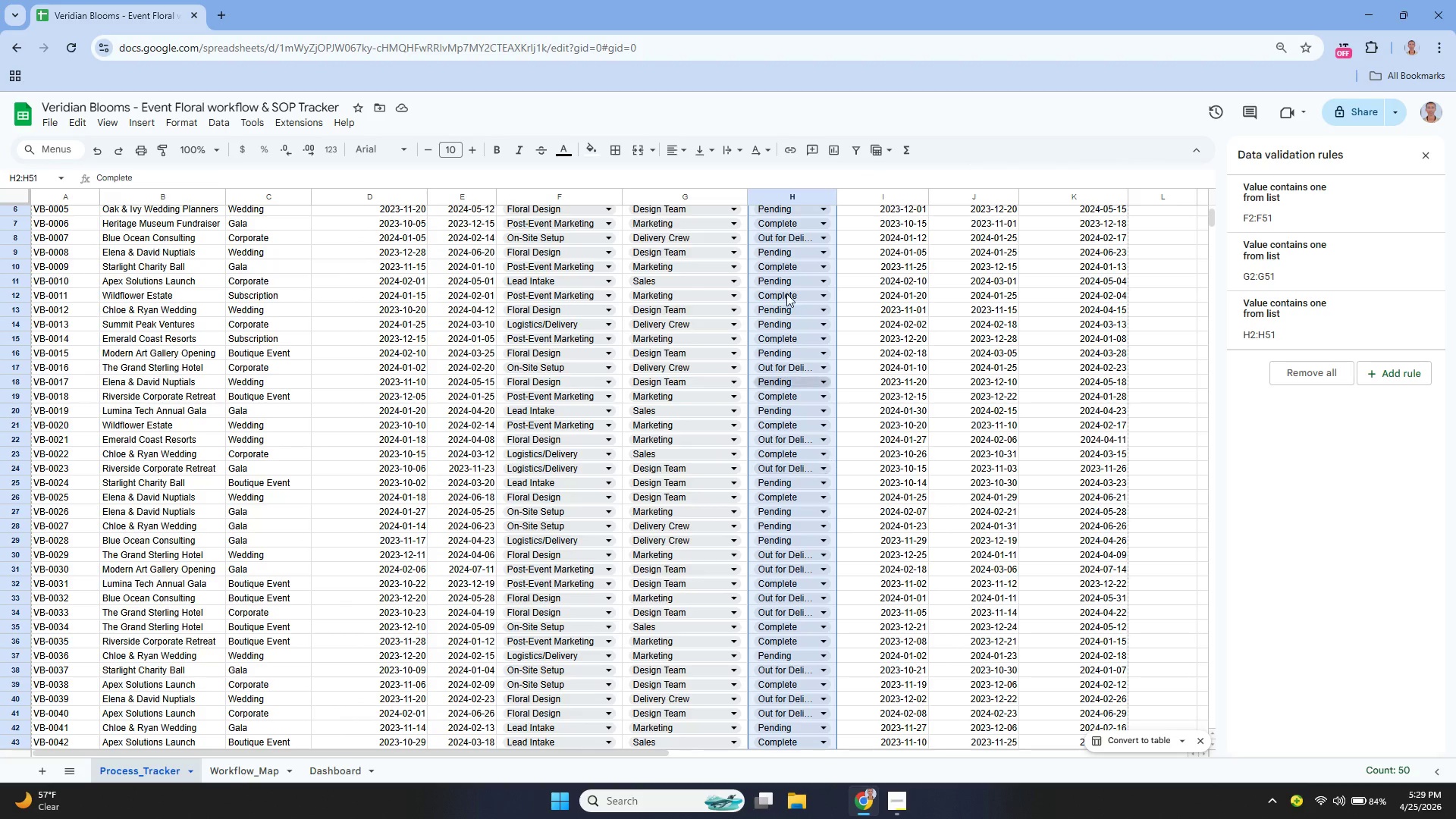 
scroll: coordinate [1229, 191], scroll_direction: up, amount: 5.0
 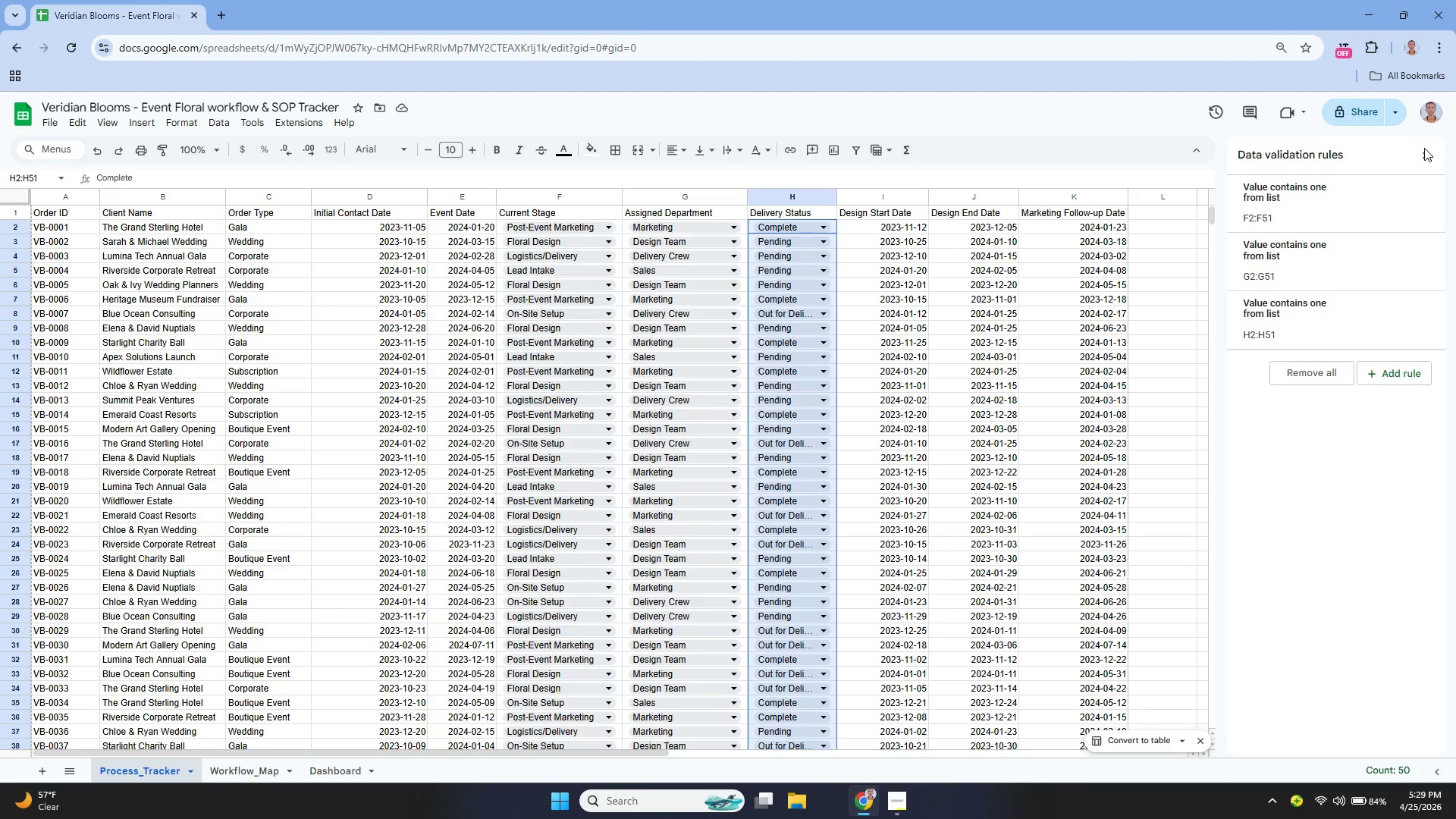 
left_click([1424, 149])
 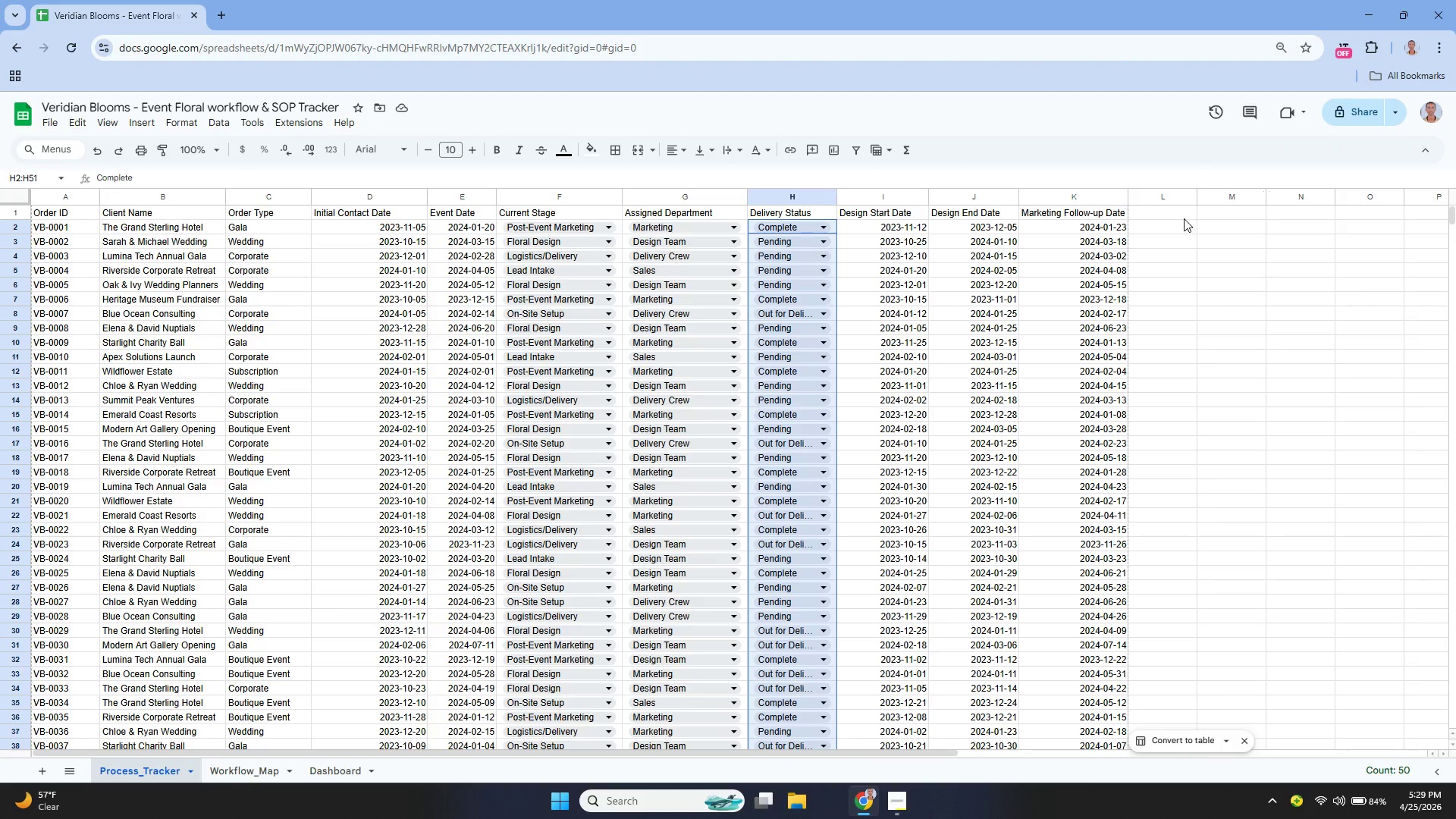 
left_click([1184, 218])
 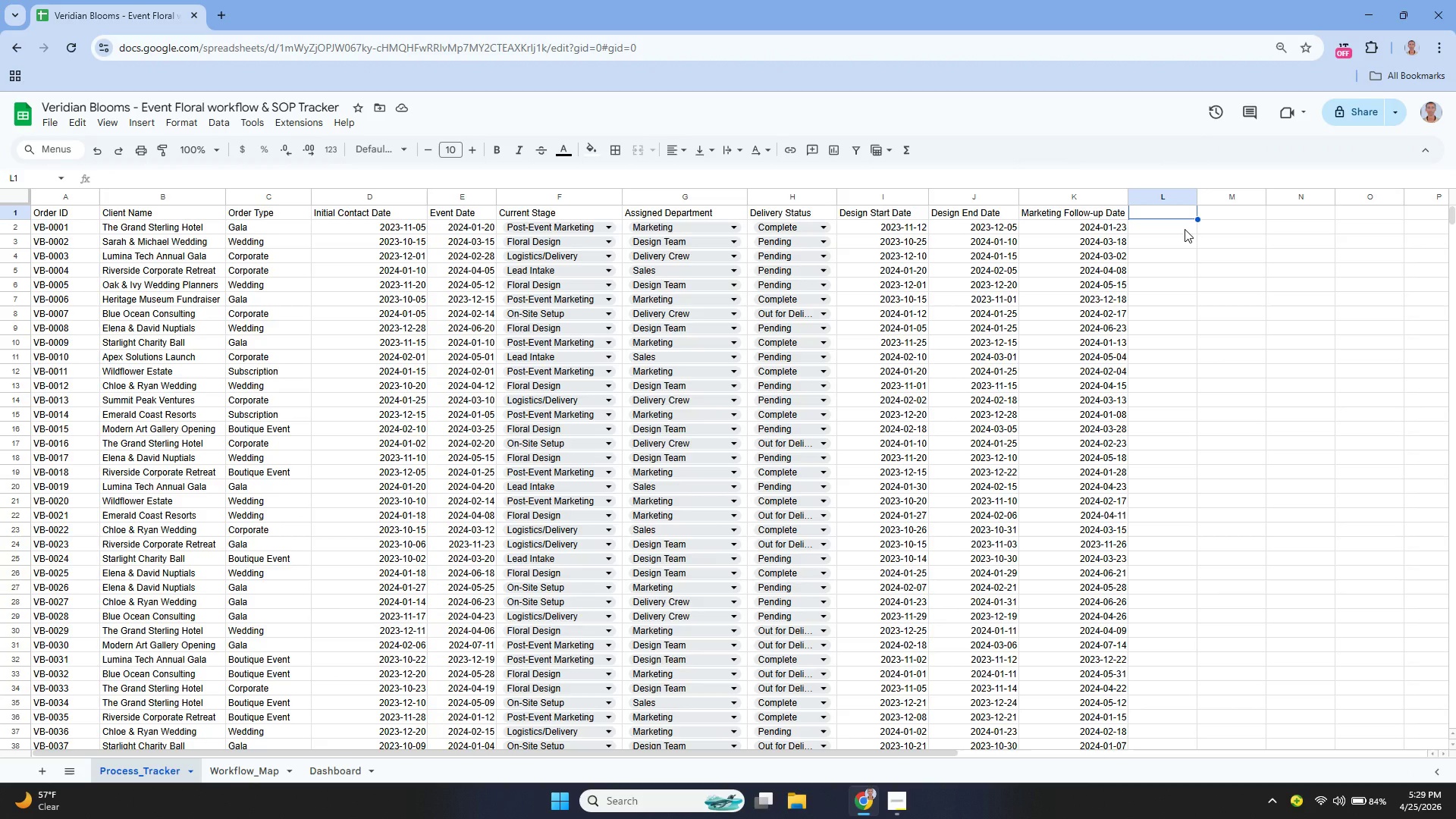 
type(Days Since e)
key(Backspace)
type(Event)
 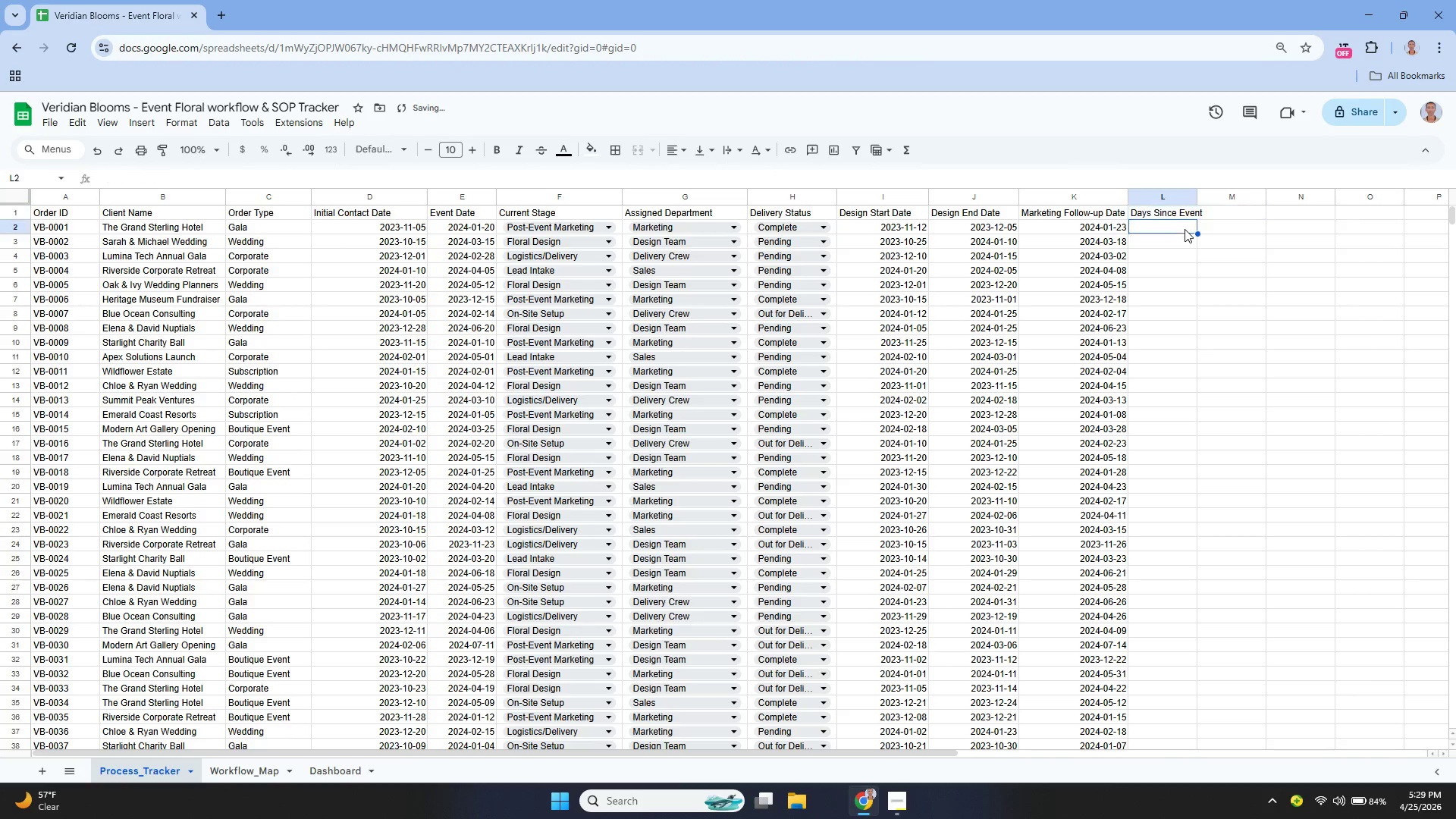 
 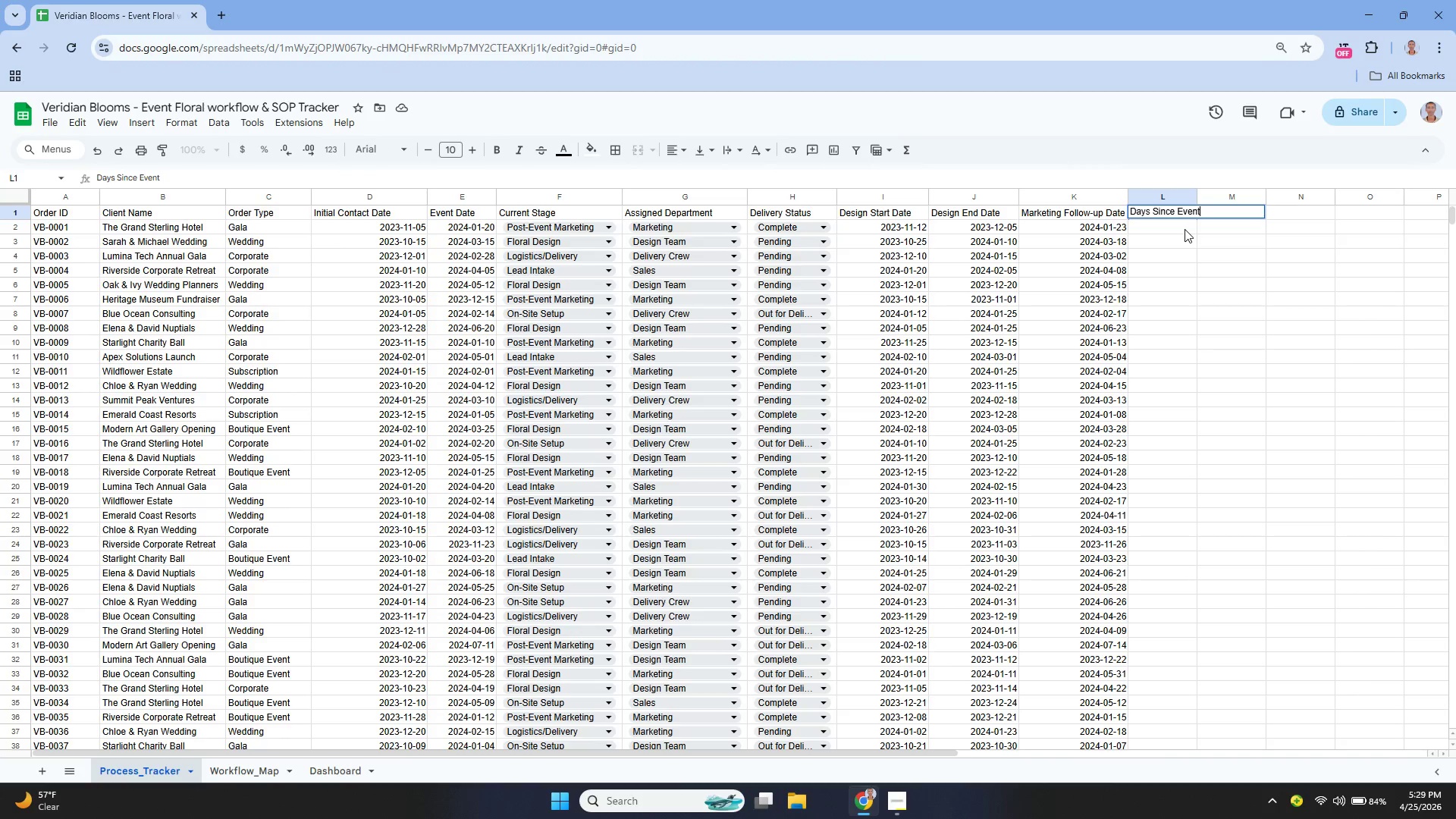 
key(Enter)
 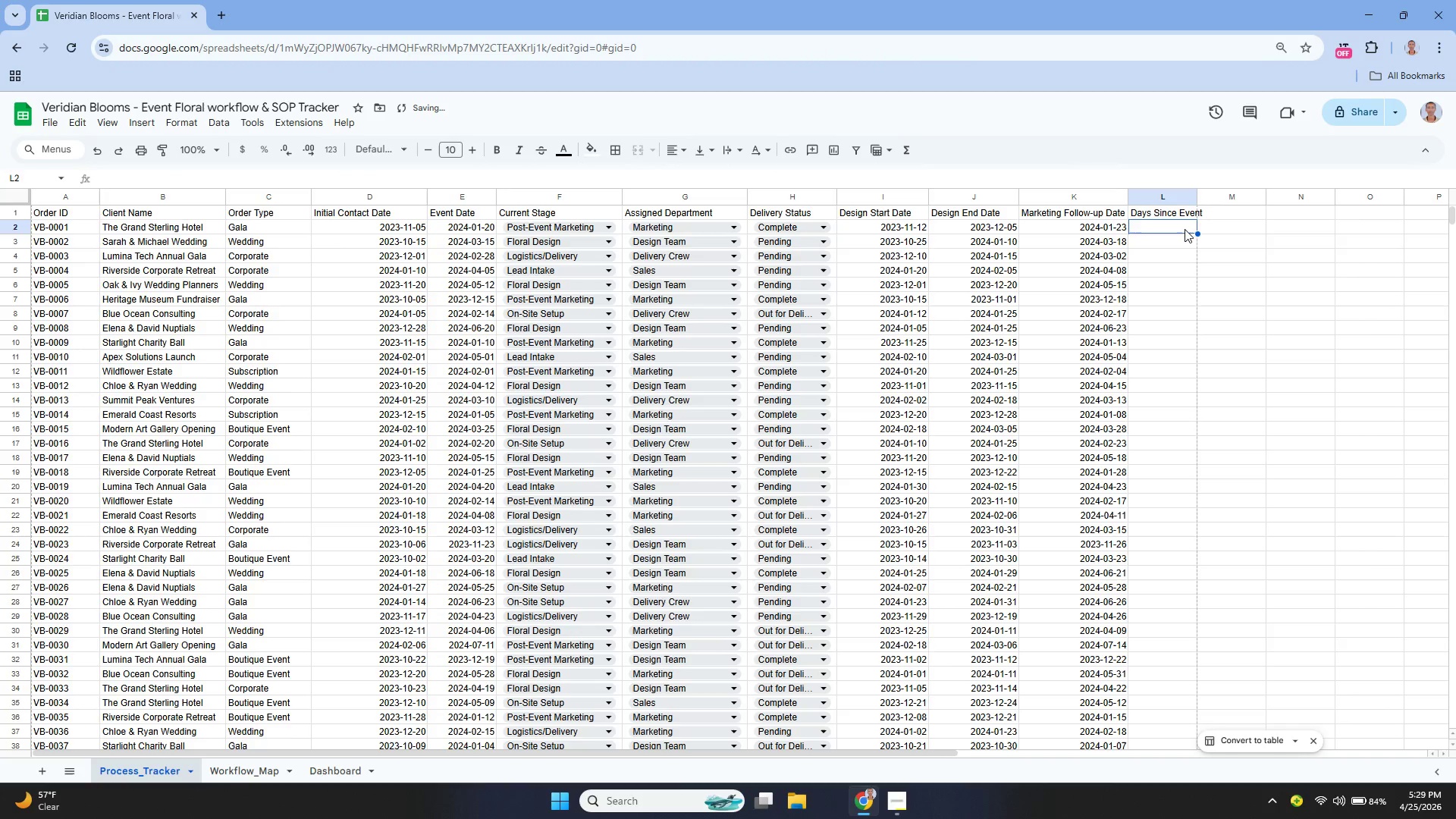 
key(ArrowUp)
 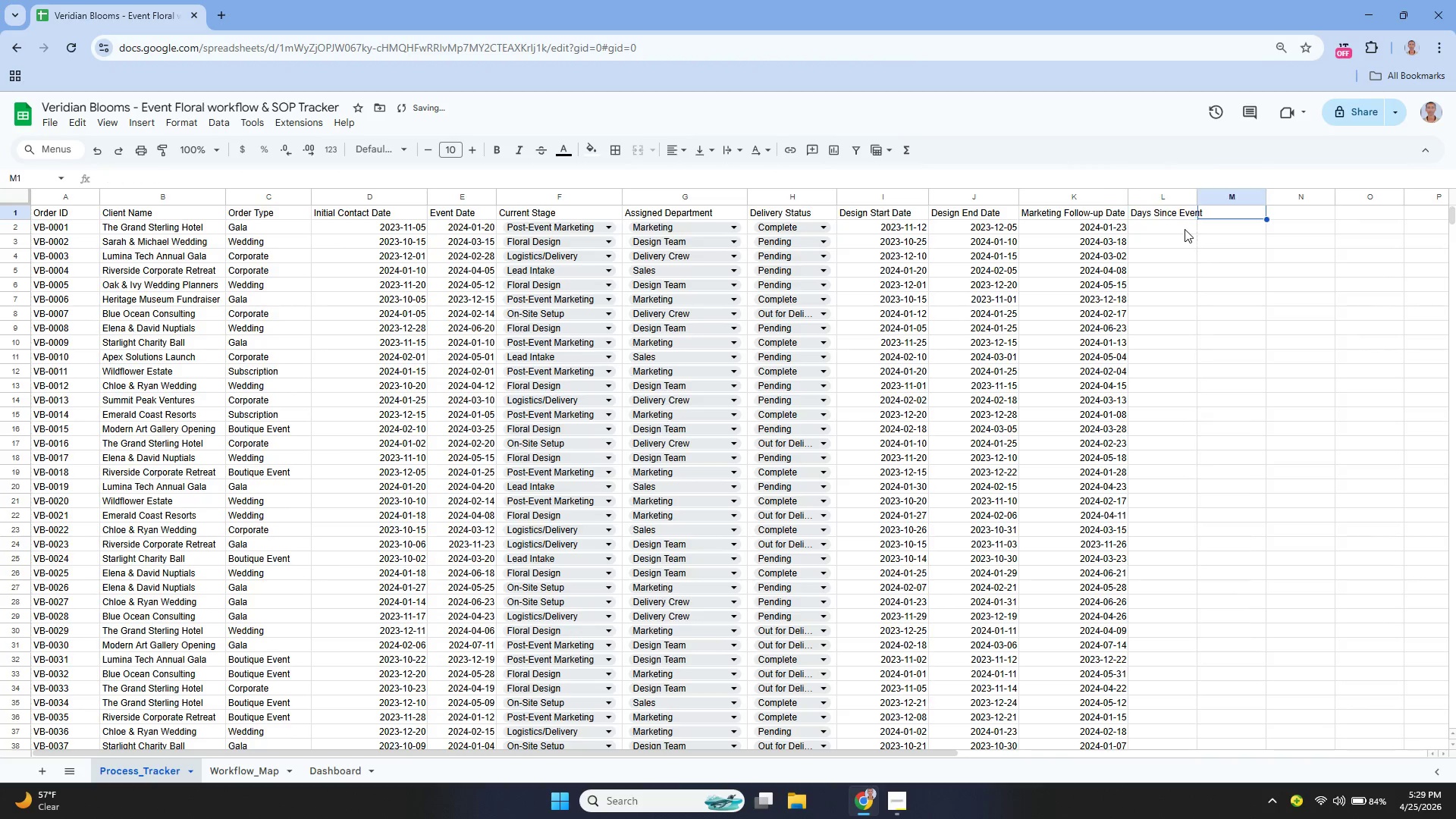 
key(ArrowRight)
 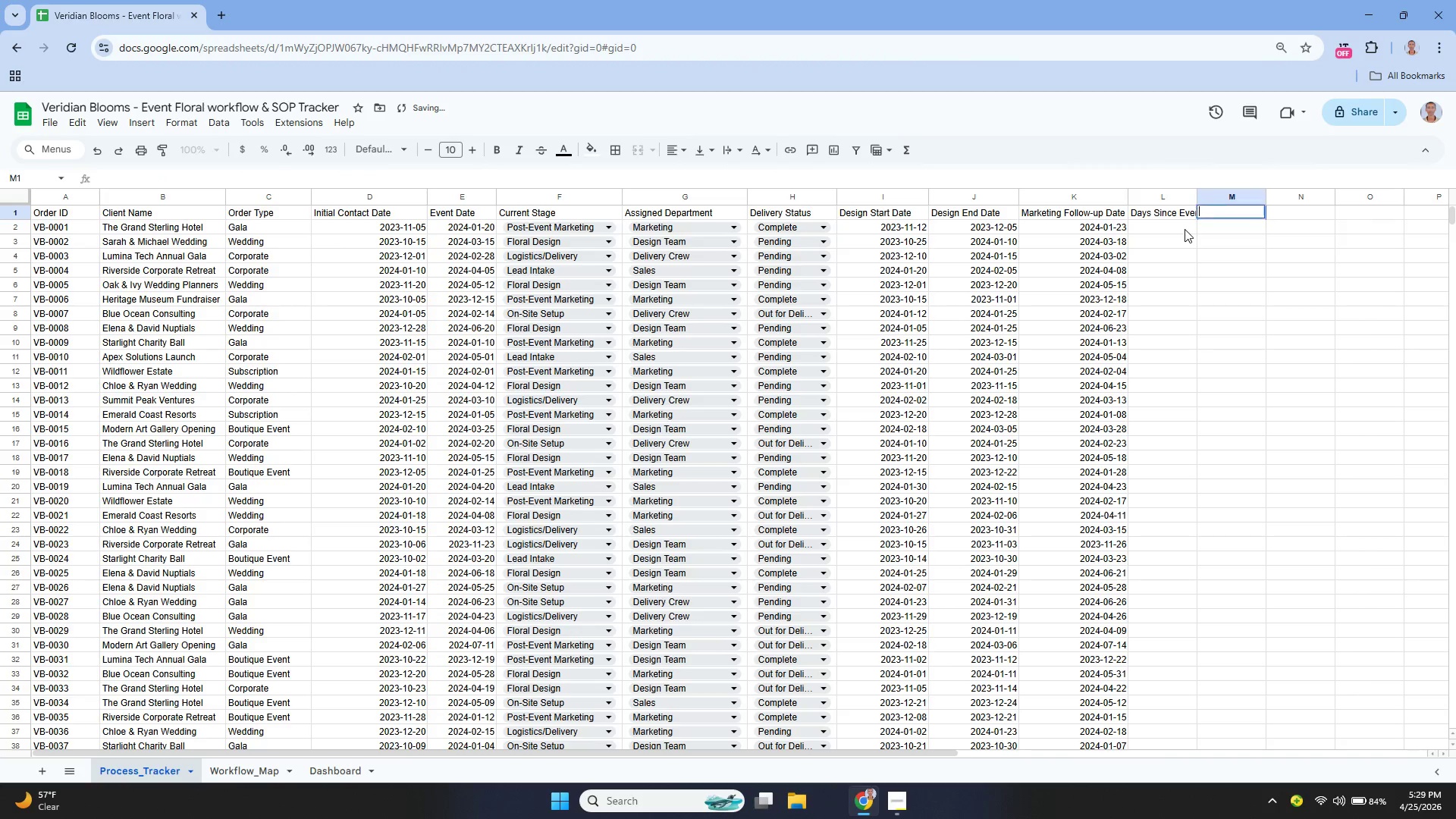 
key(Enter)
 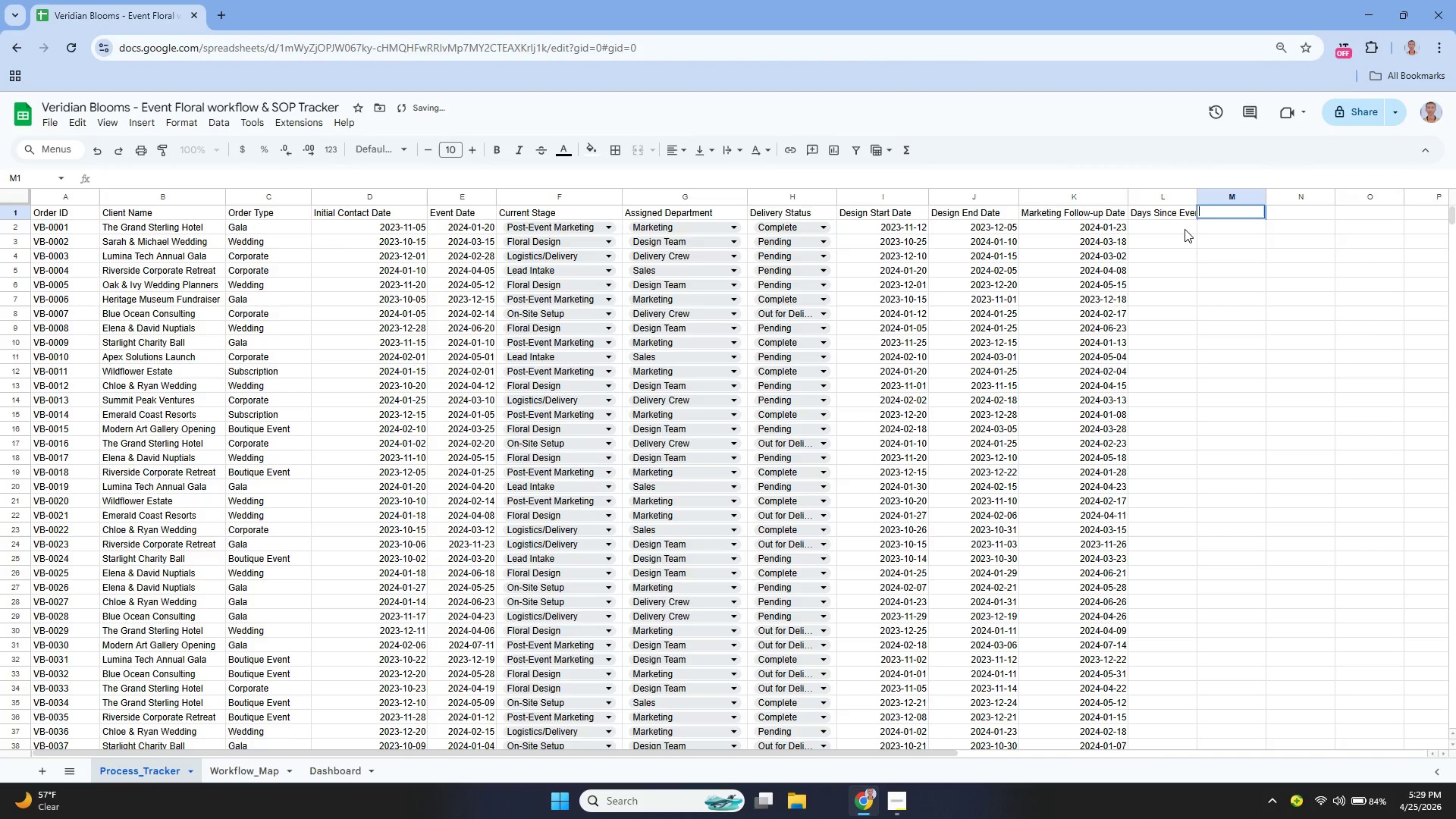 
type(Follow-up Status)
key(Tab)
type(Ready for Review)
 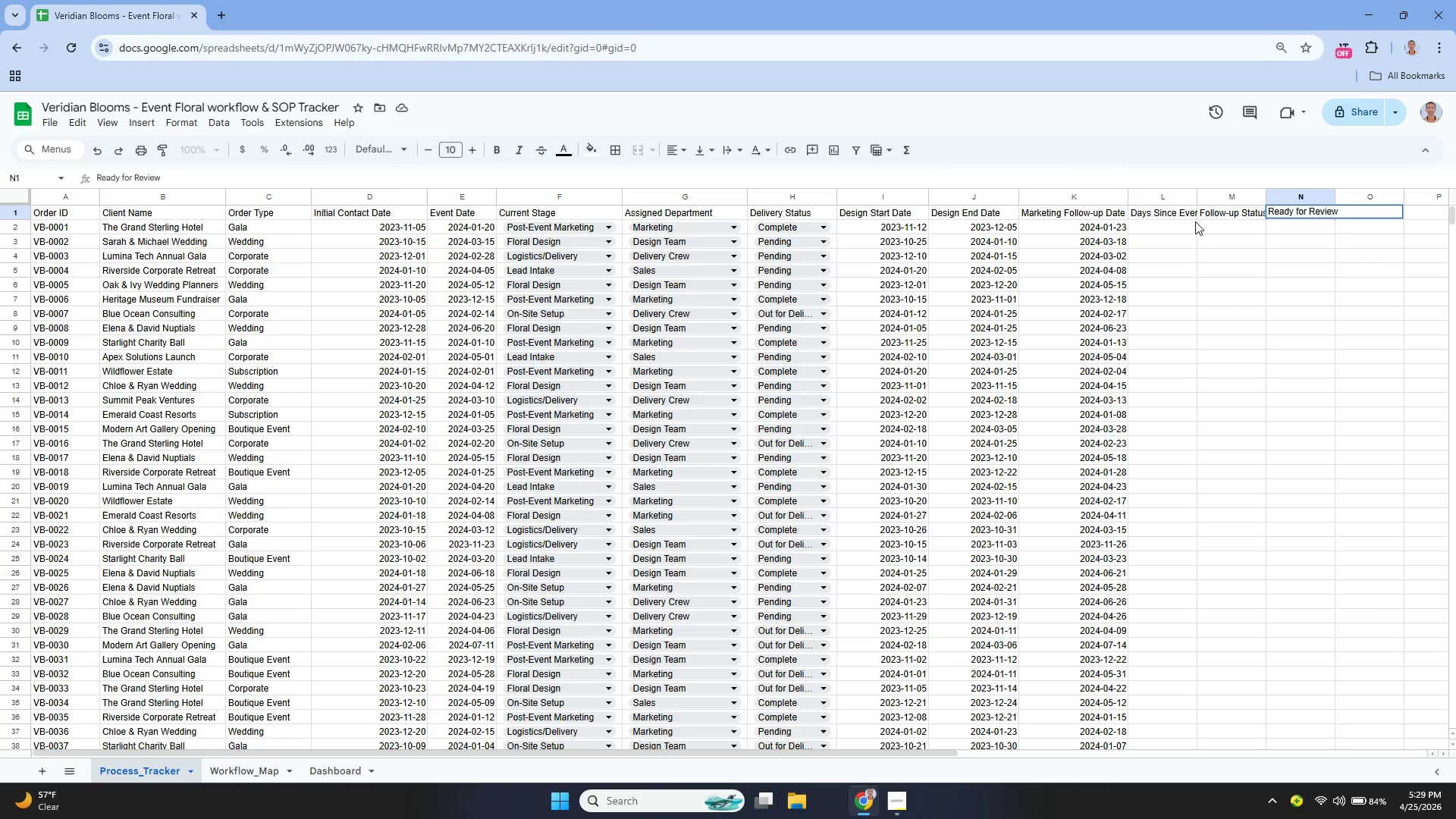 
key(Shift+Slash)
 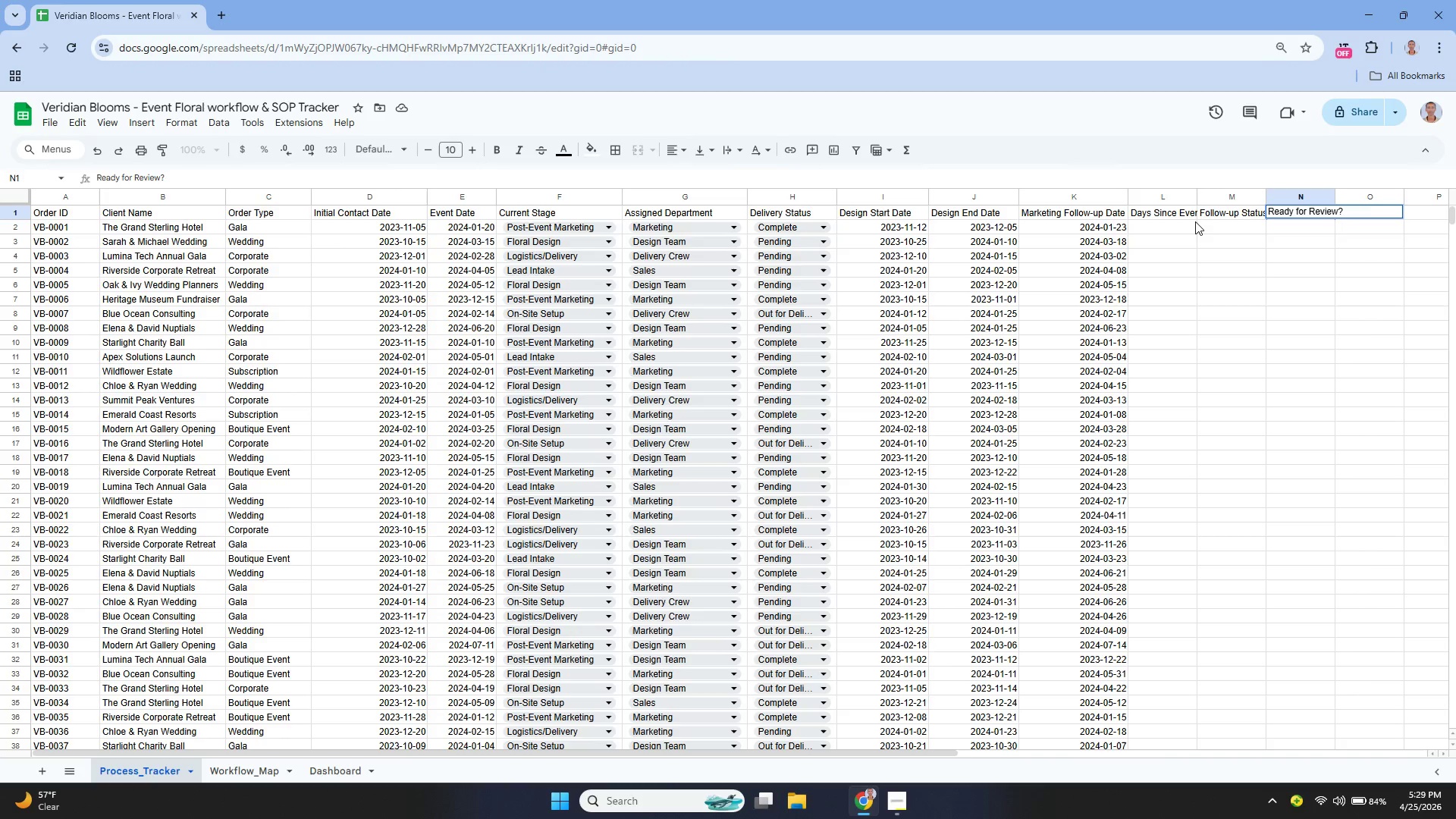 
key(Enter)
 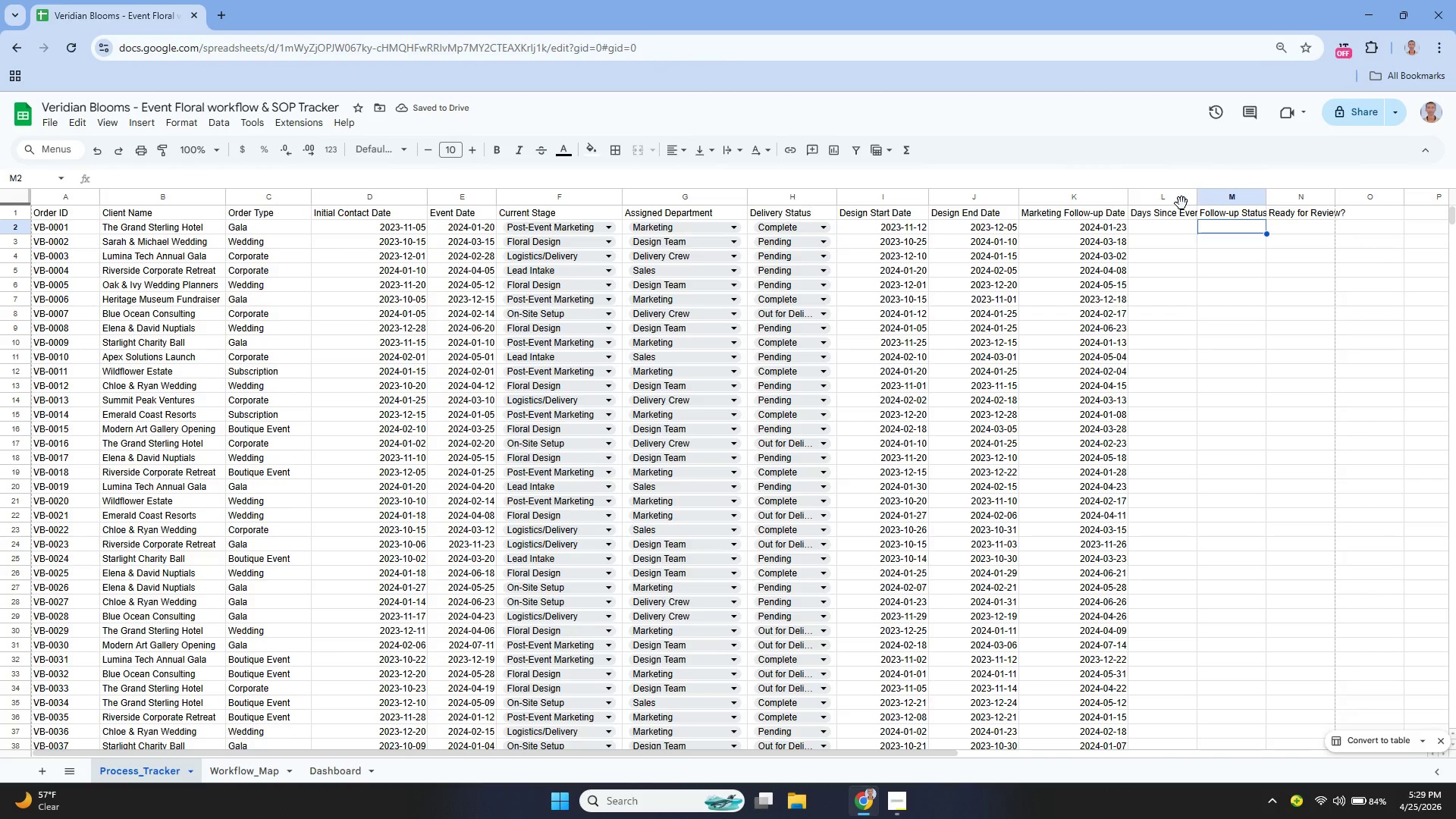 
left_click_drag(start_coordinate=[1200, 199], to_coordinate=[1216, 201])
 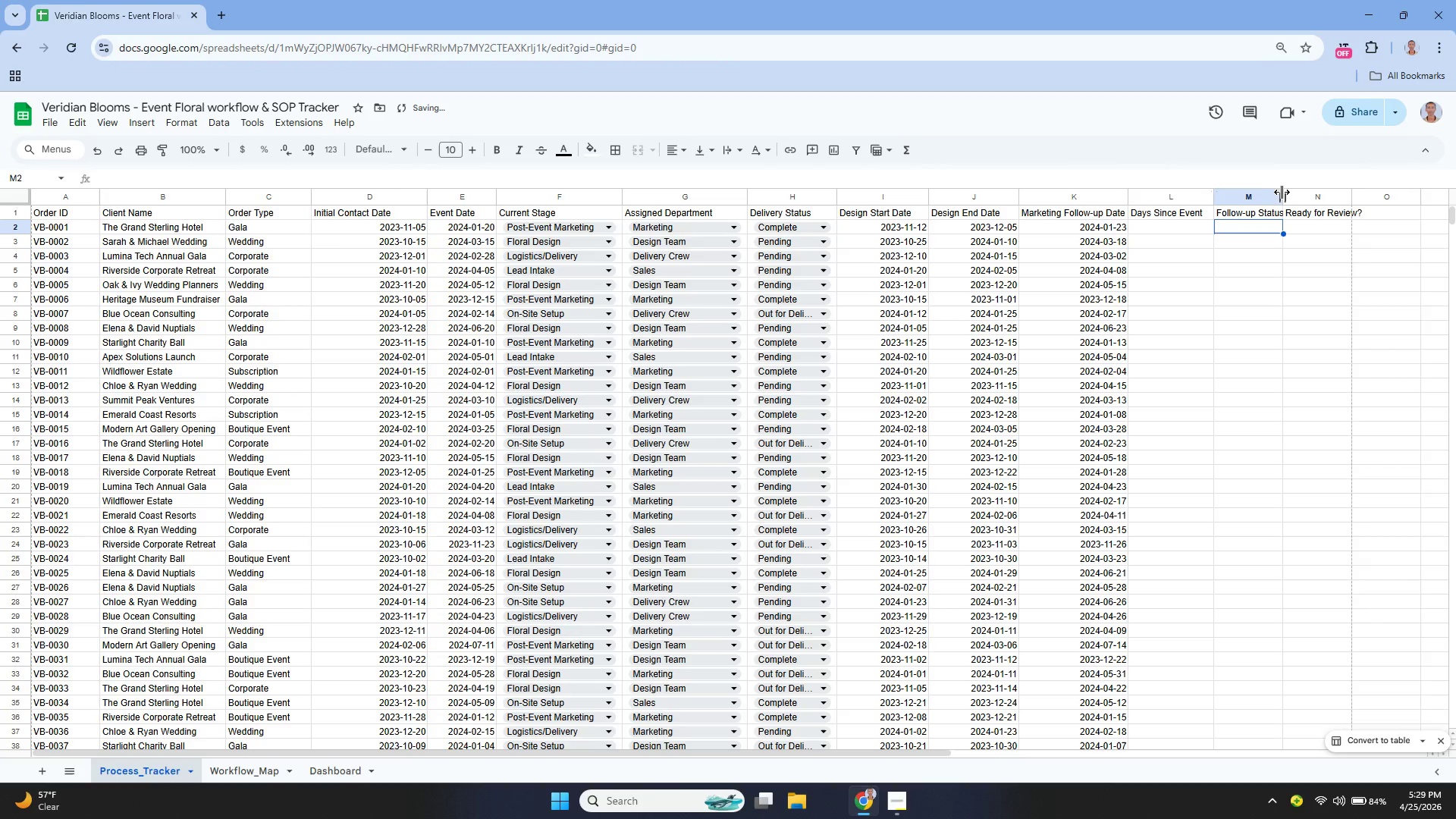 
left_click_drag(start_coordinate=[1282, 193], to_coordinate=[1301, 201])
 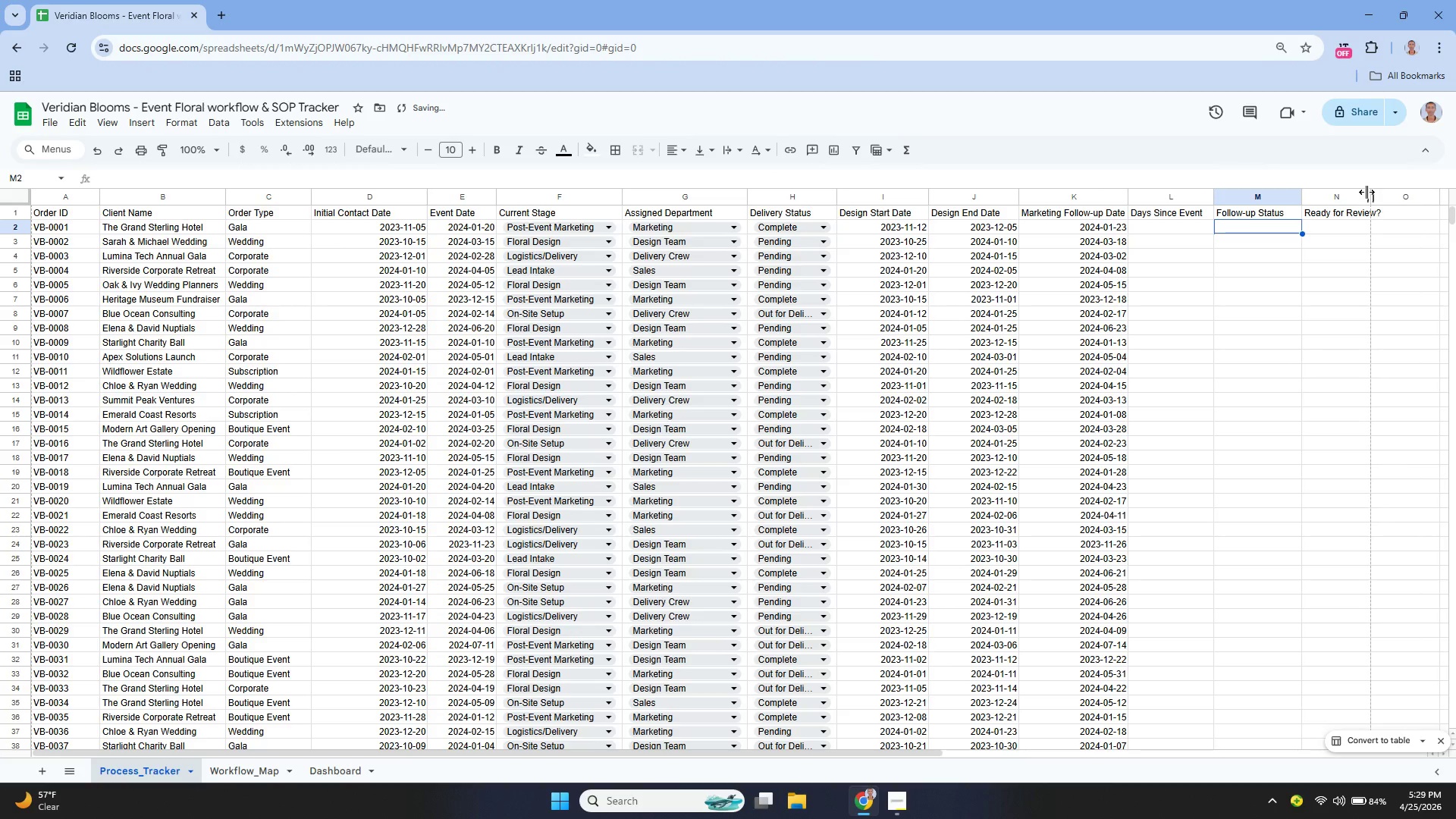 
left_click_drag(start_coordinate=[1370, 194], to_coordinate=[1385, 207])
 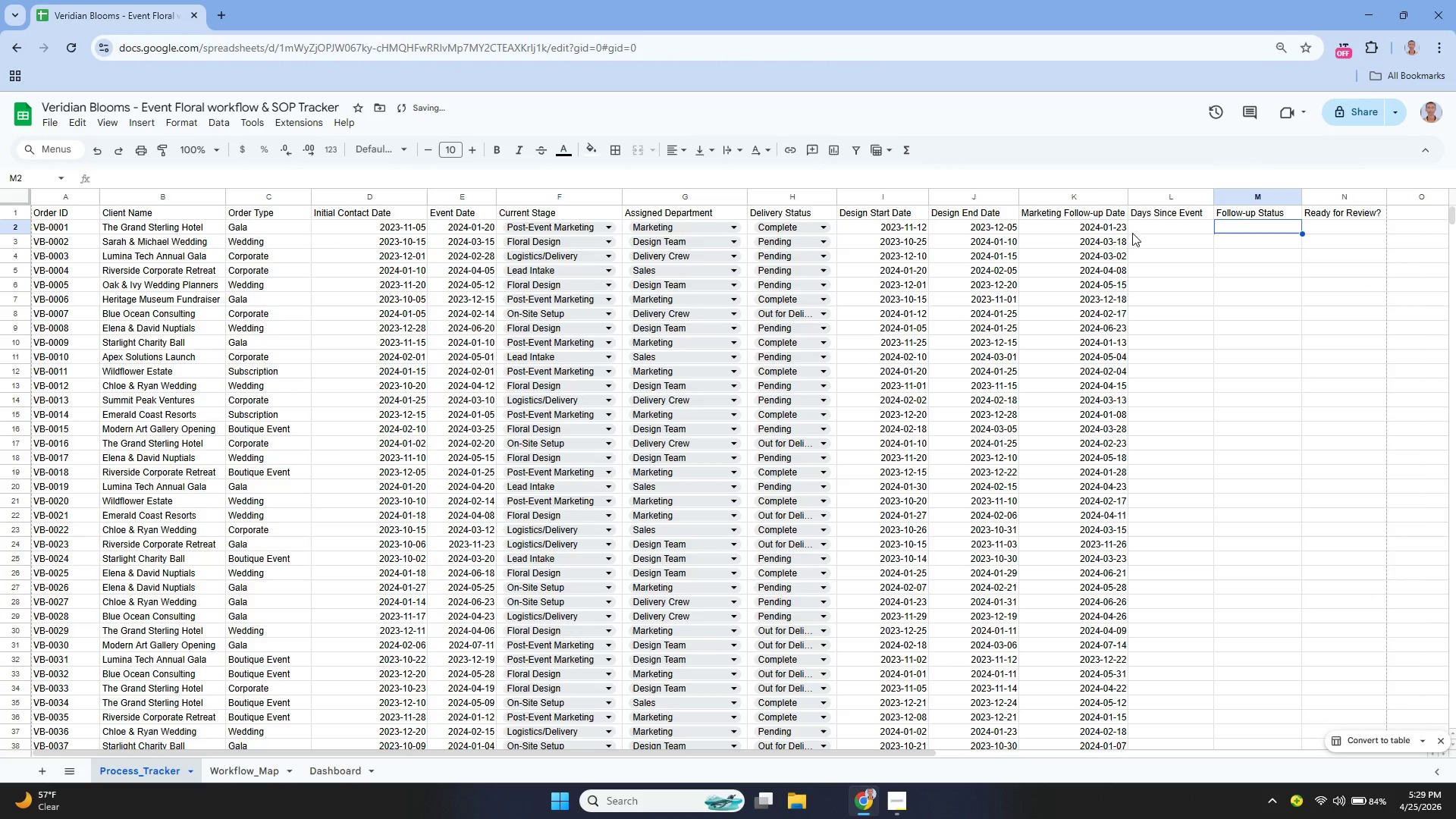 
left_click([1144, 231])
 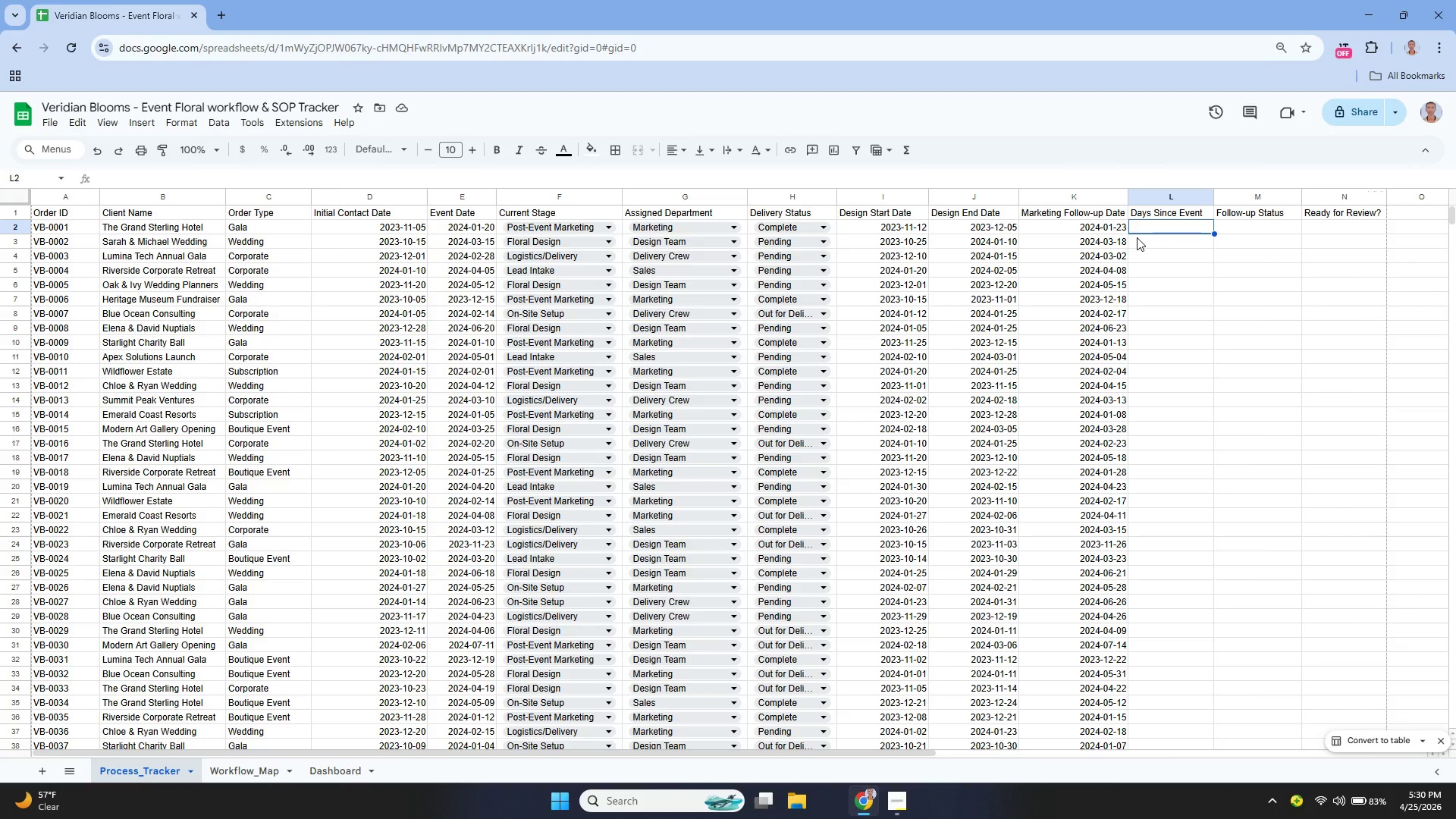 
wait(10.44)
 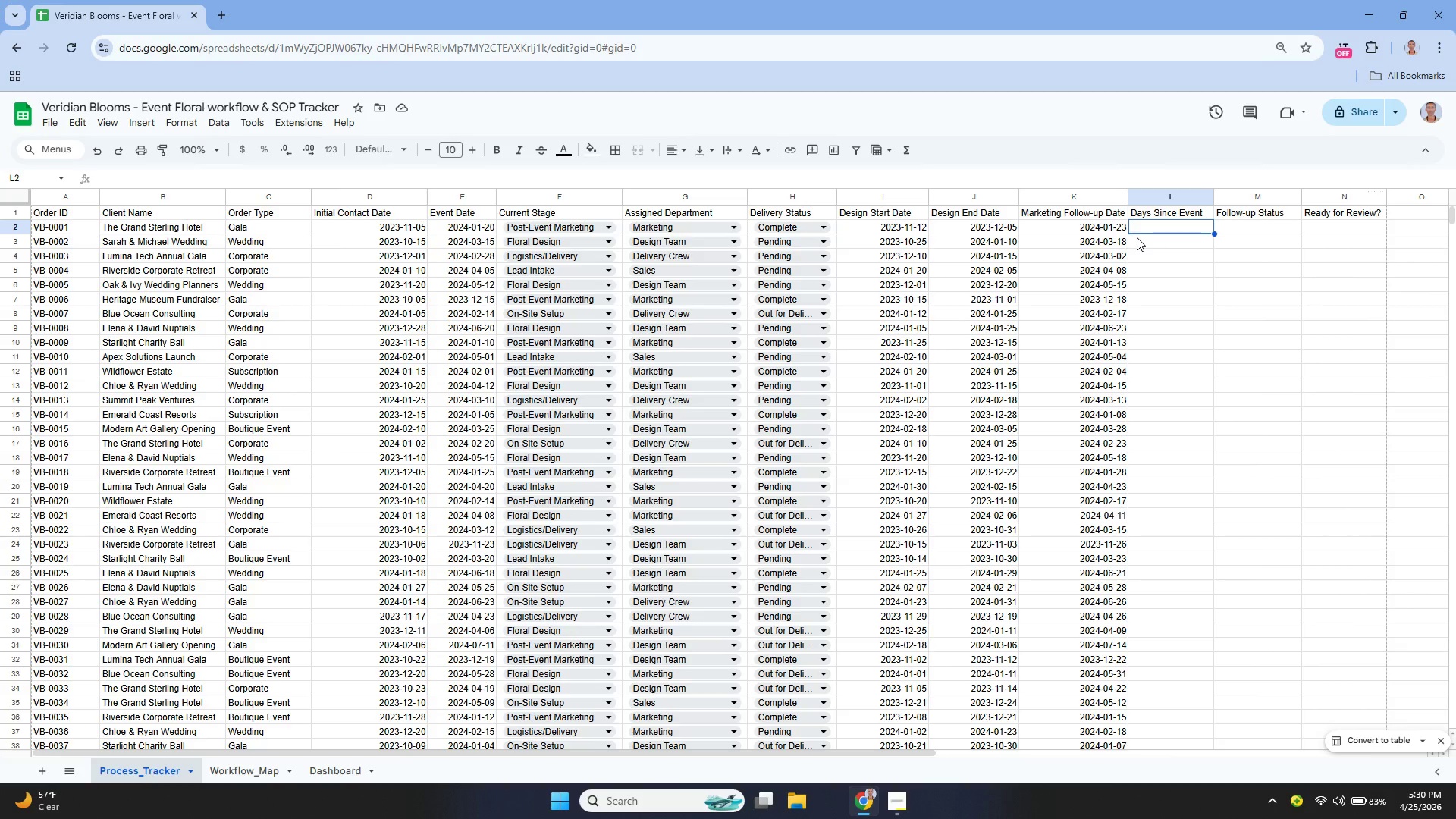 
key(Enter)
 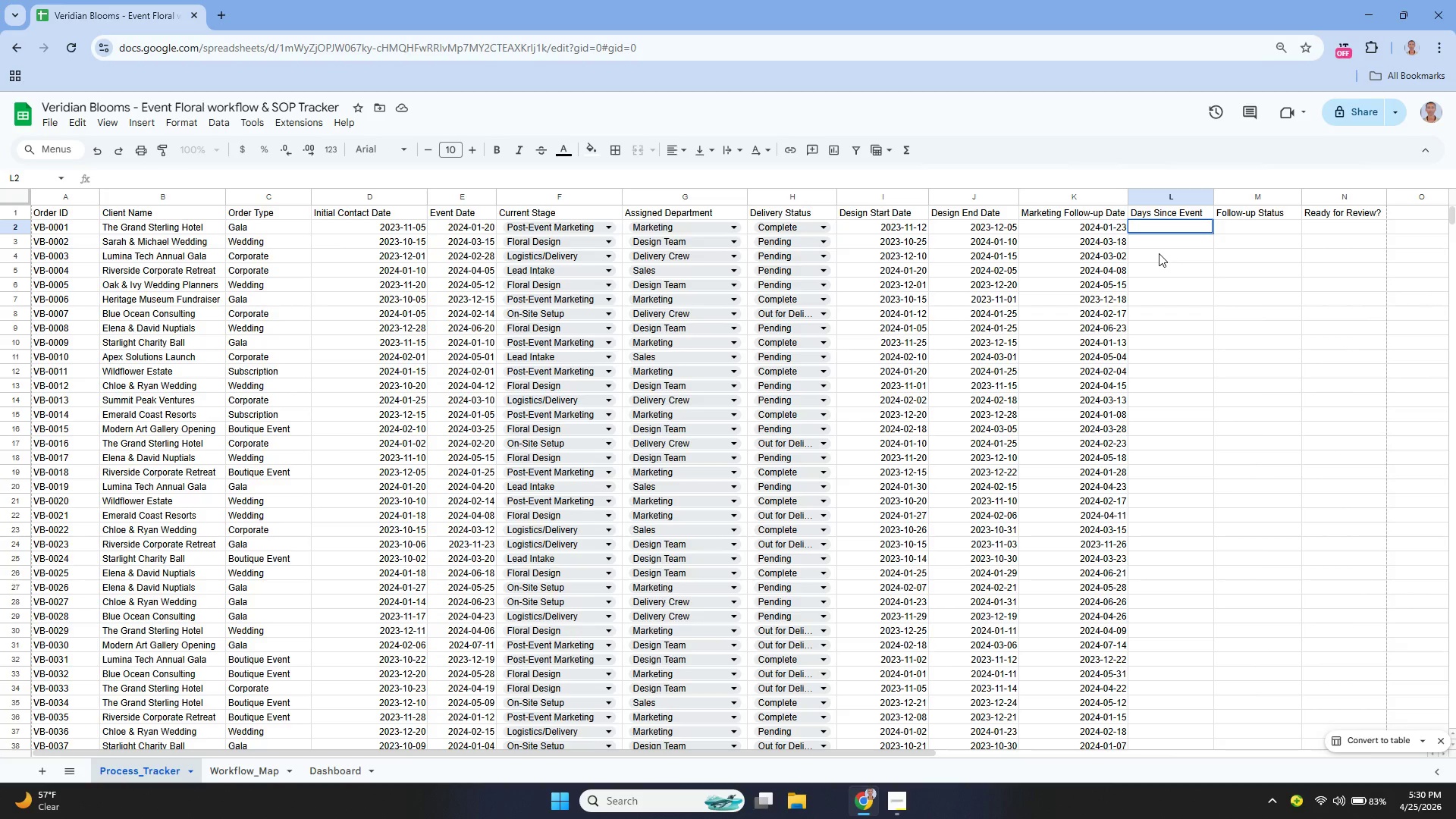 
type(=if)
 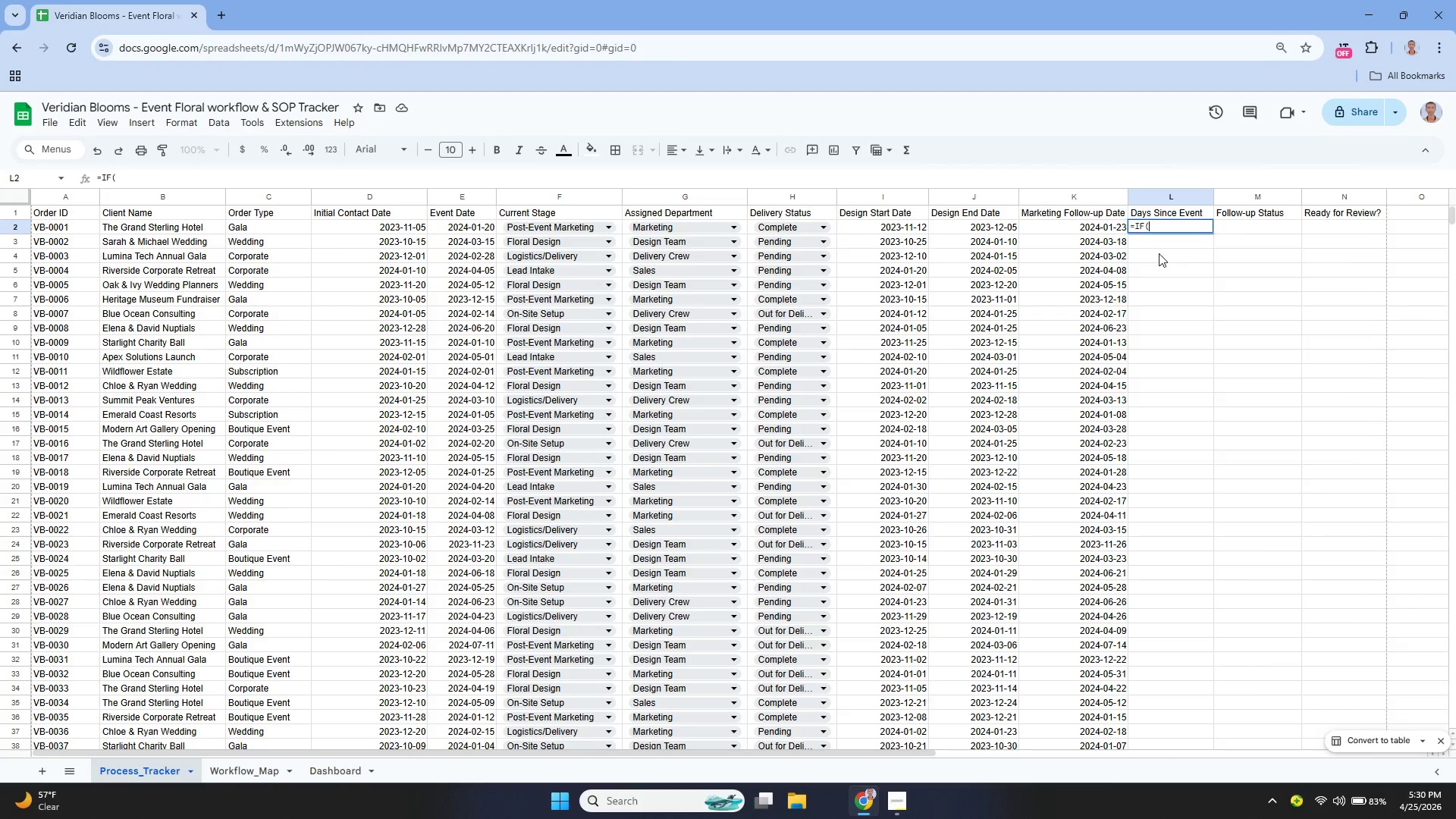 
key(Enter)
 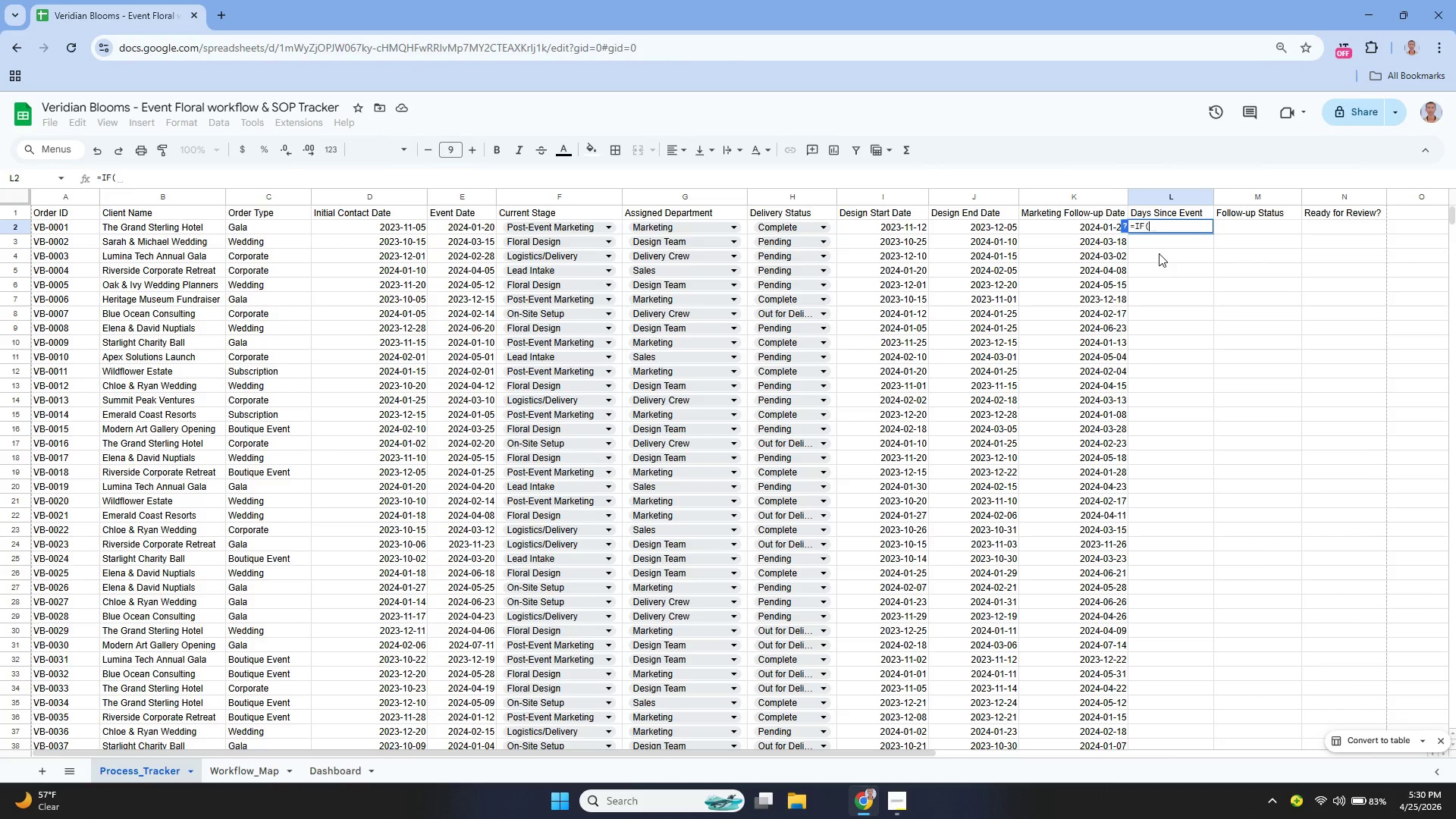 
type(E2="", "")
 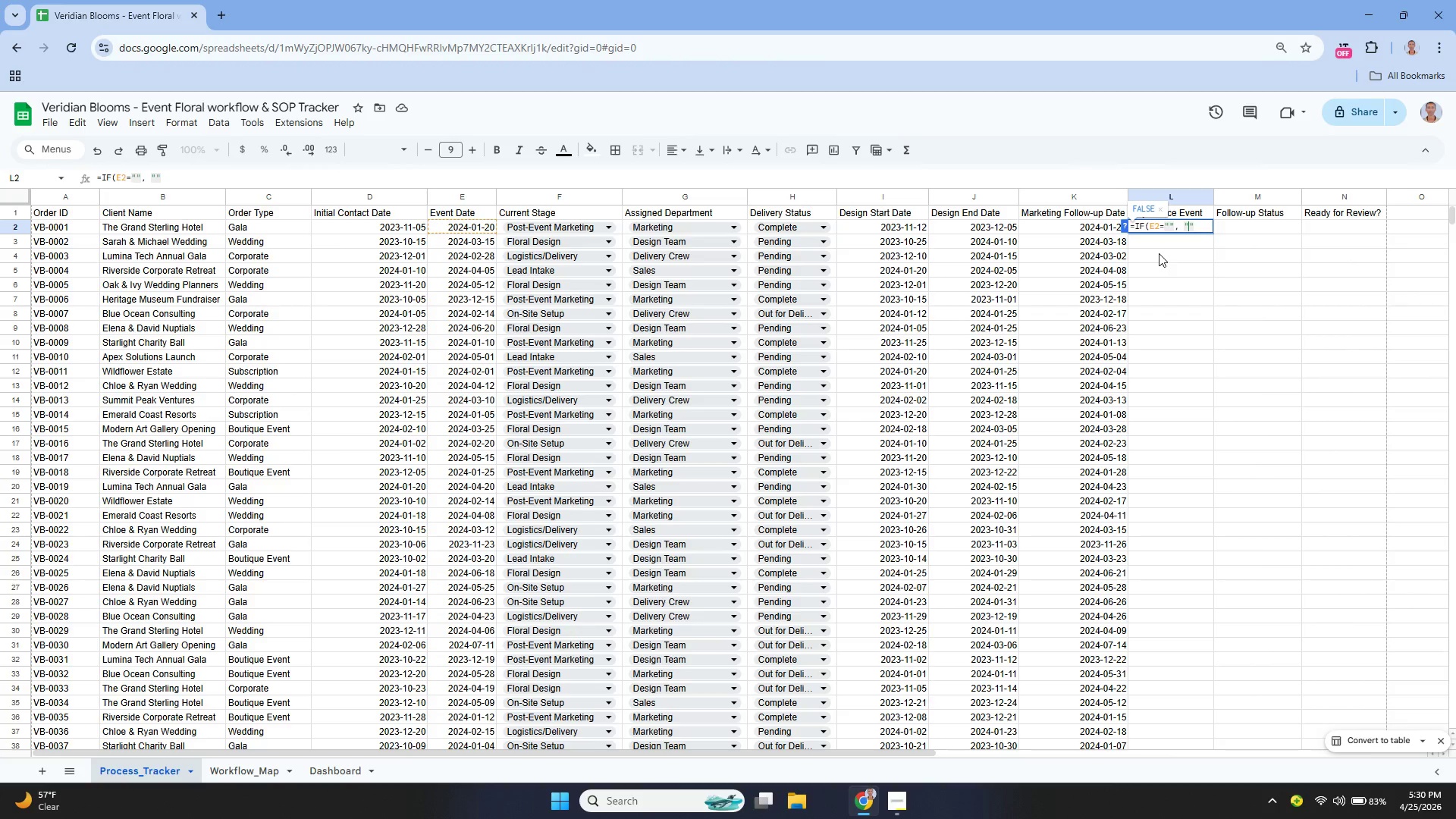 
 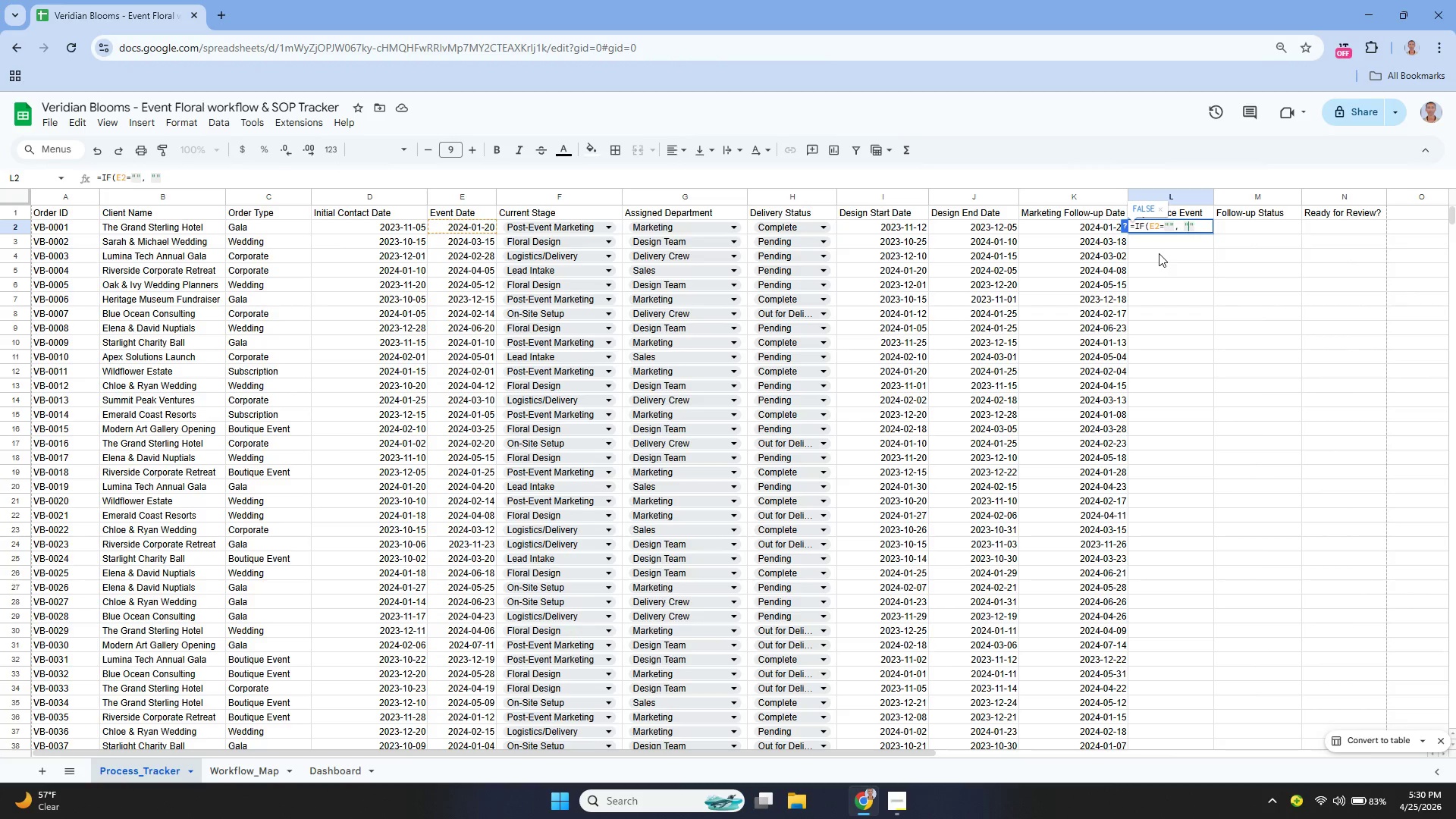 
key(ArrowLeft)
 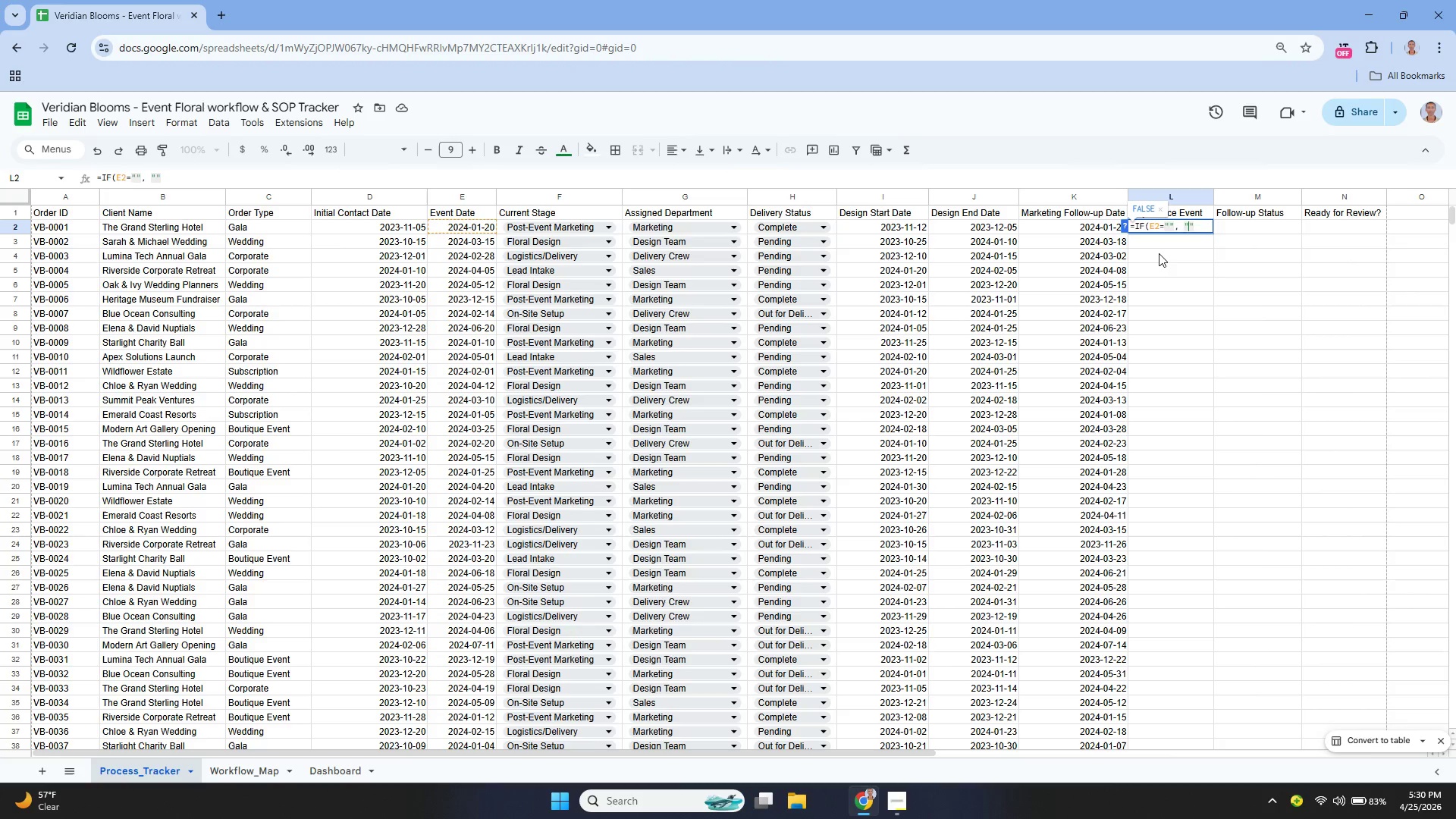 
key(ArrowRight)
 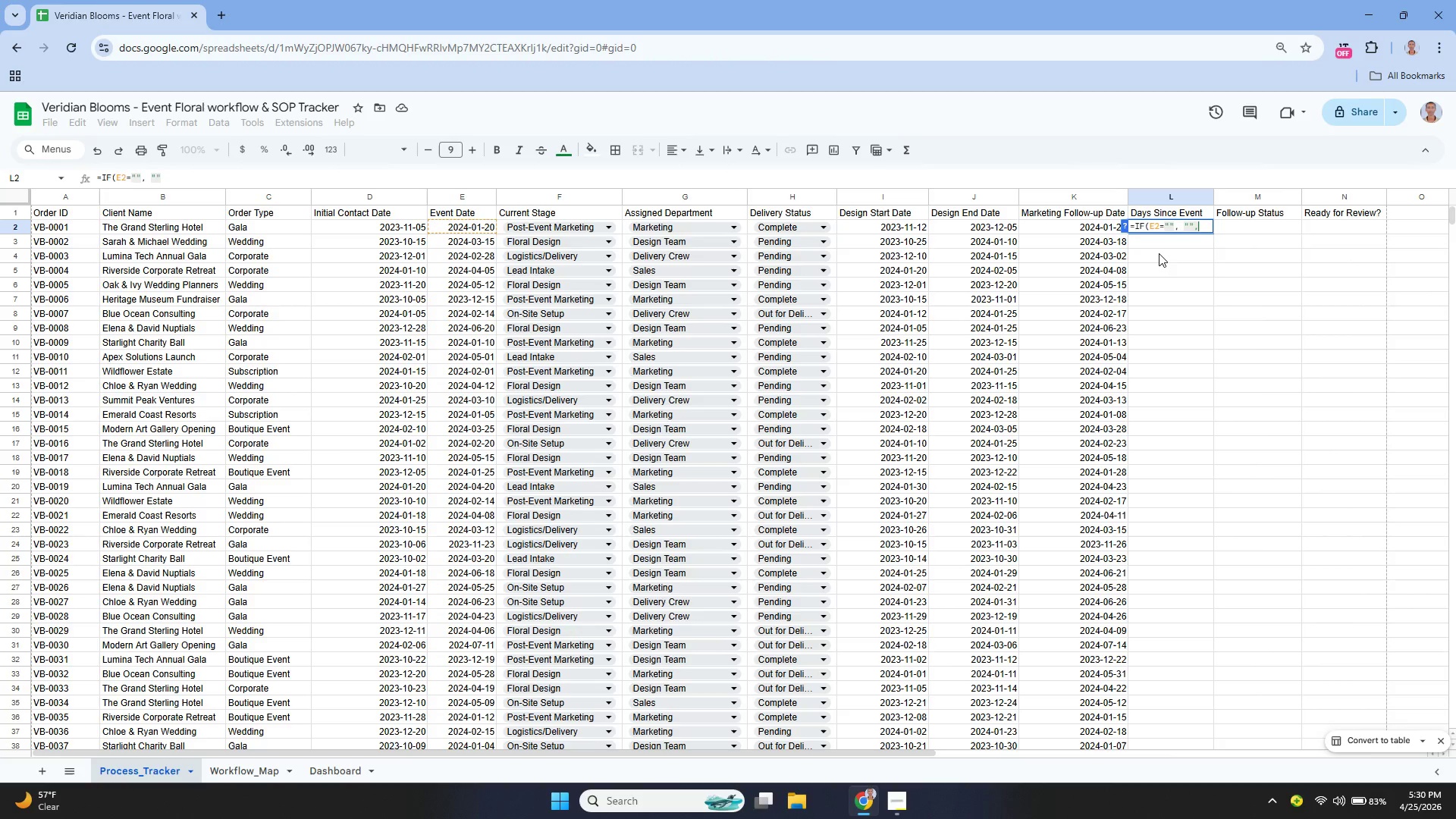 
type(, TODAY() - E2))
 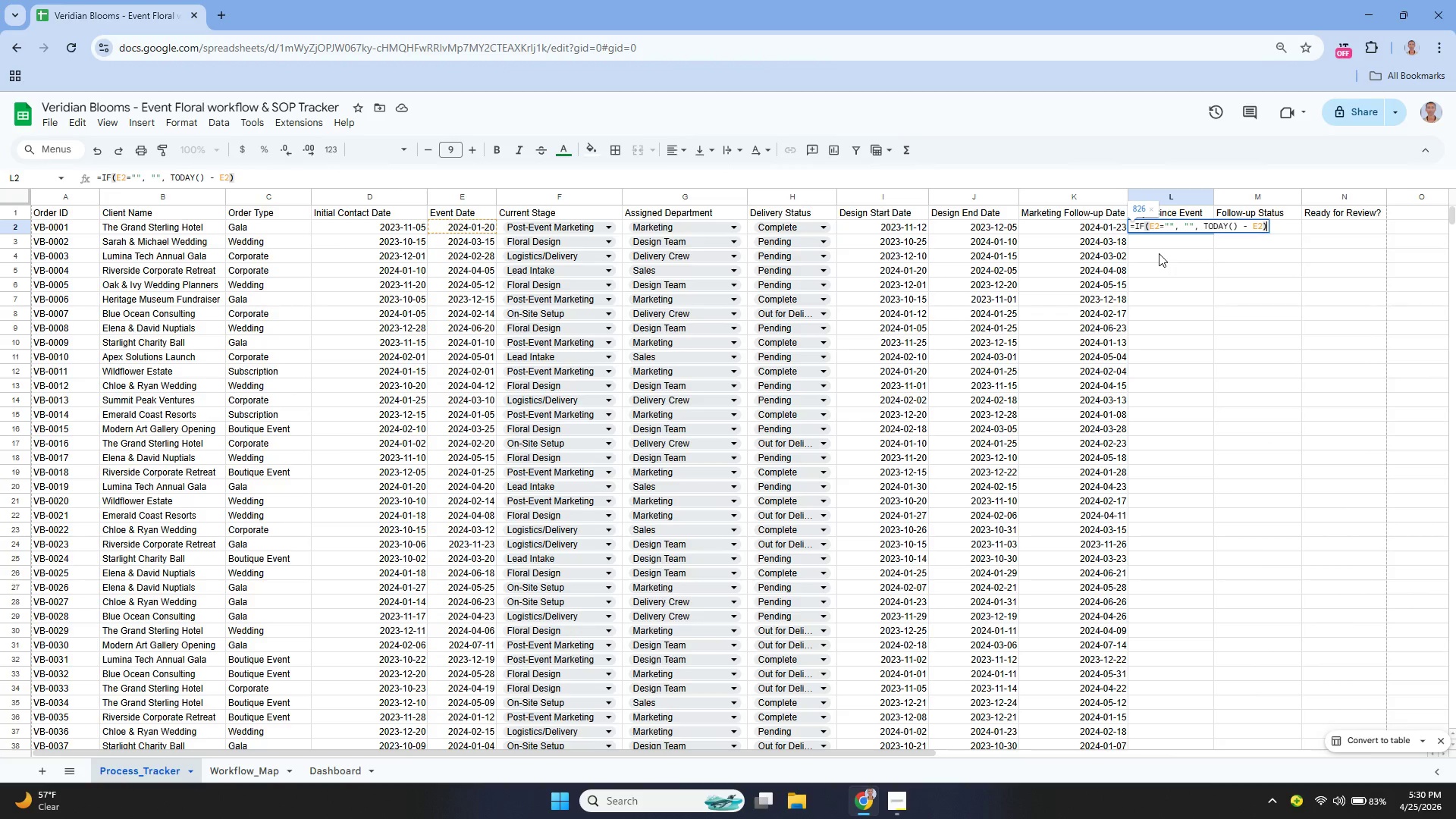 
key(Enter)
 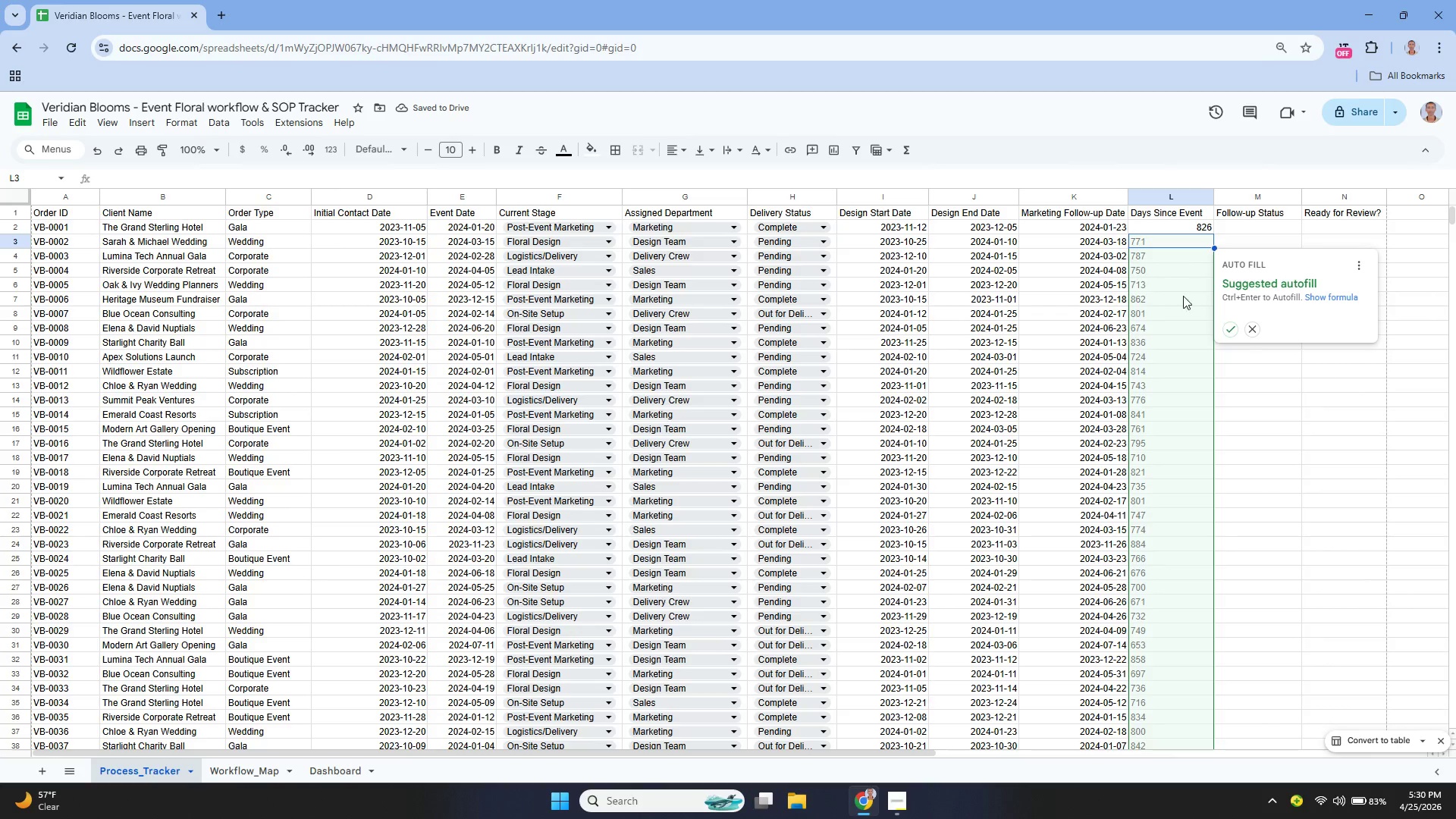 
left_click([1234, 328])
 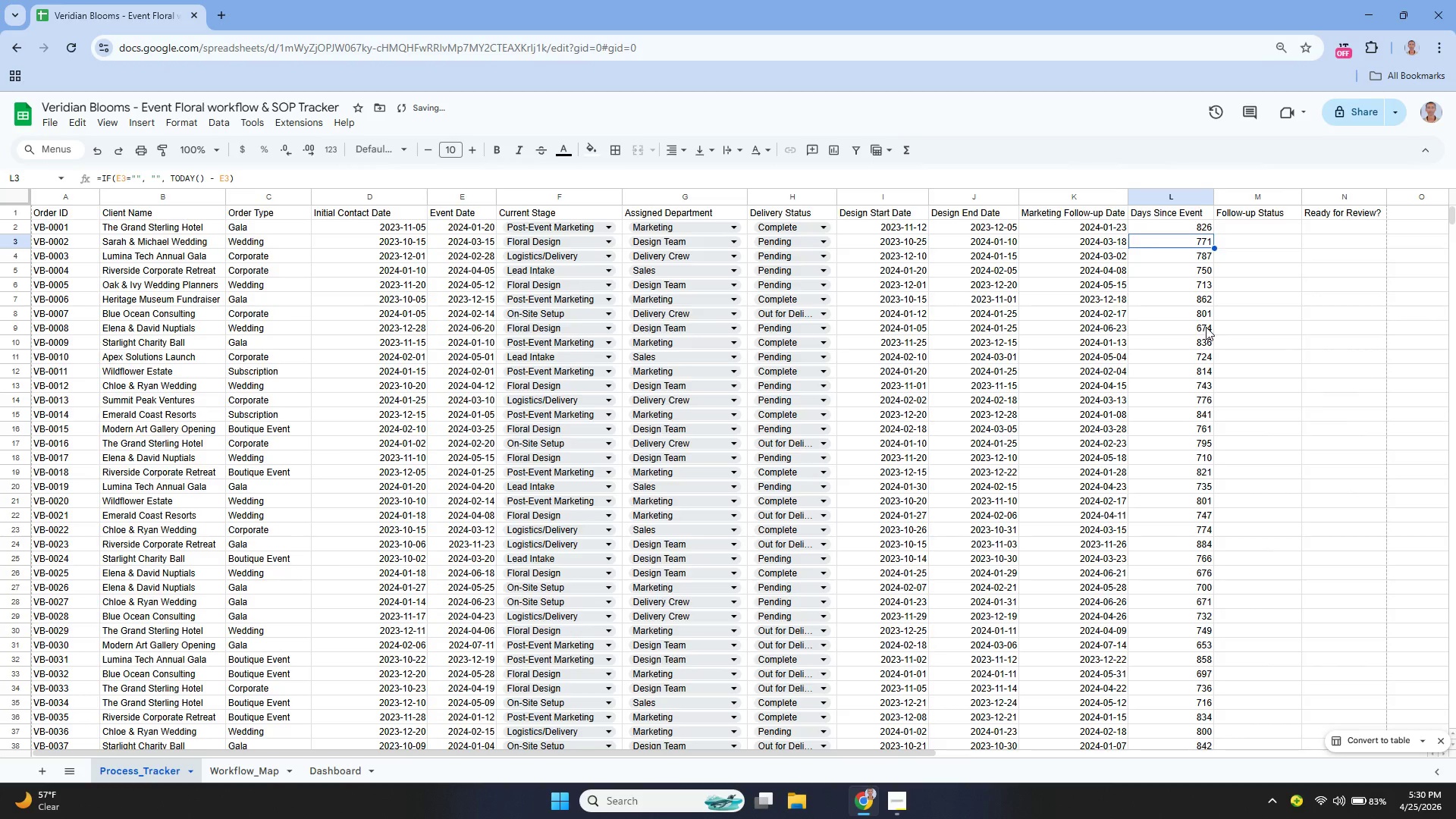 
left_click([1265, 234])
 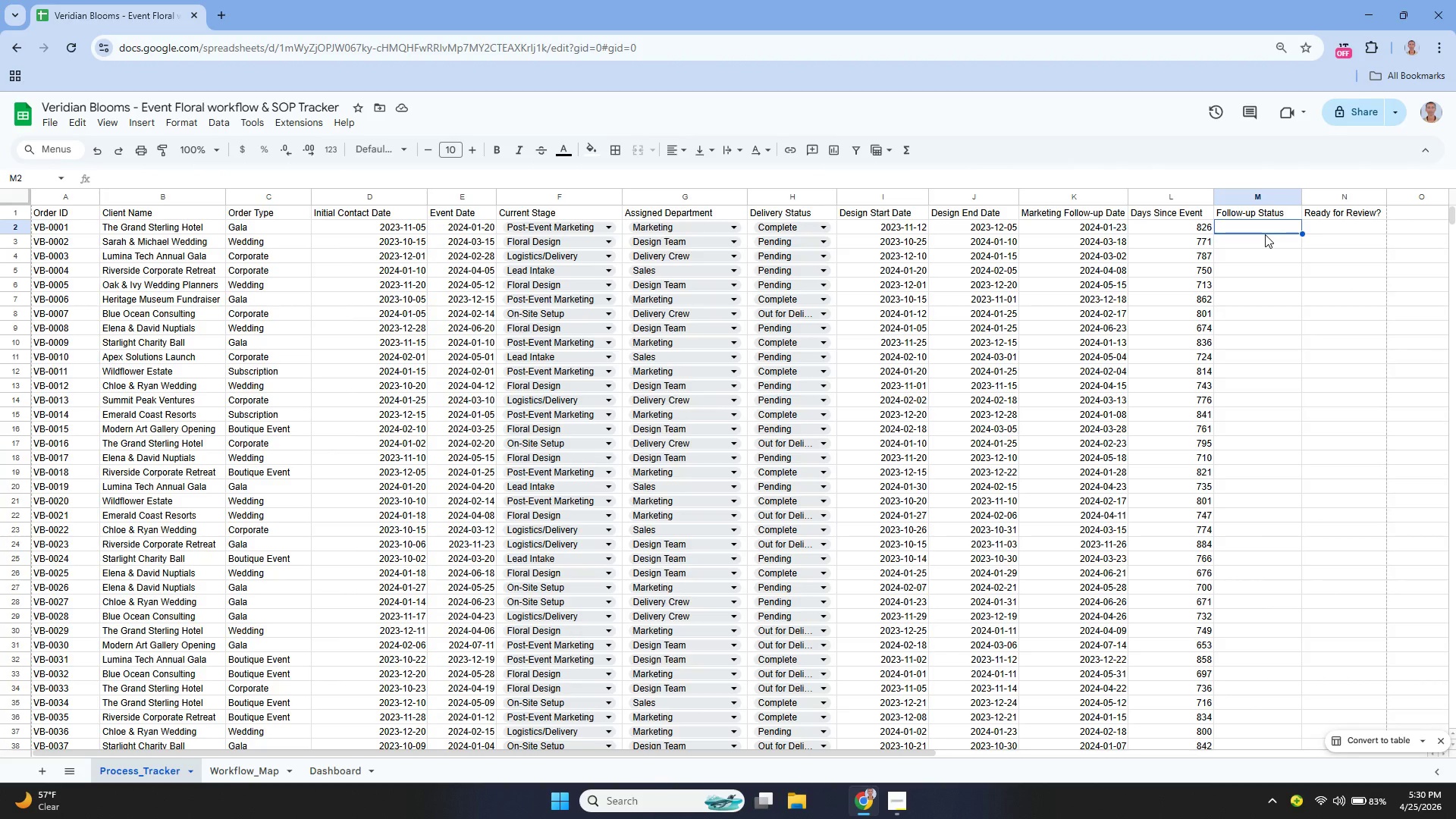 
scroll: coordinate [1281, 249], scroll_direction: up, amount: 3.0
 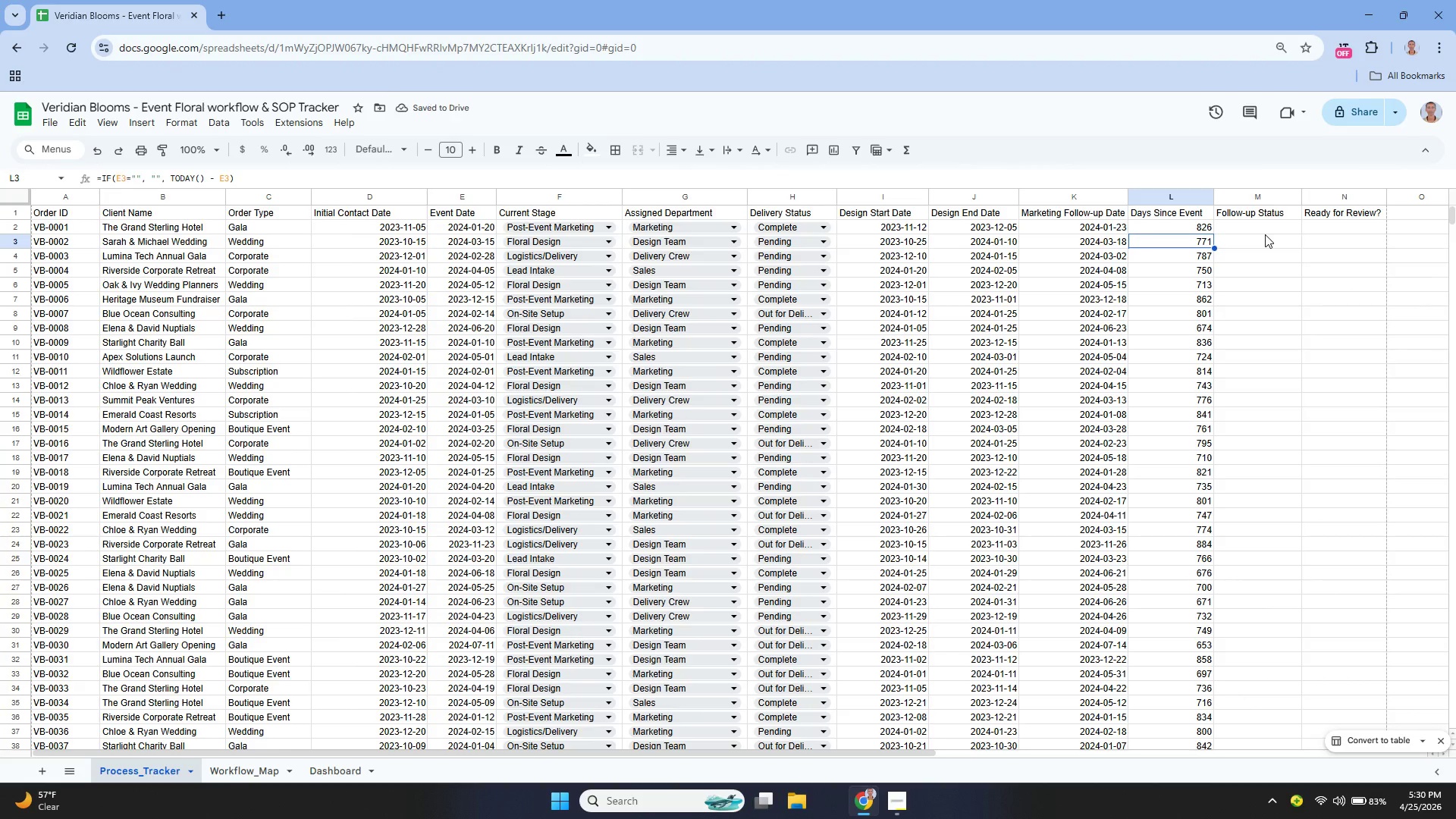 
key(Enter)
 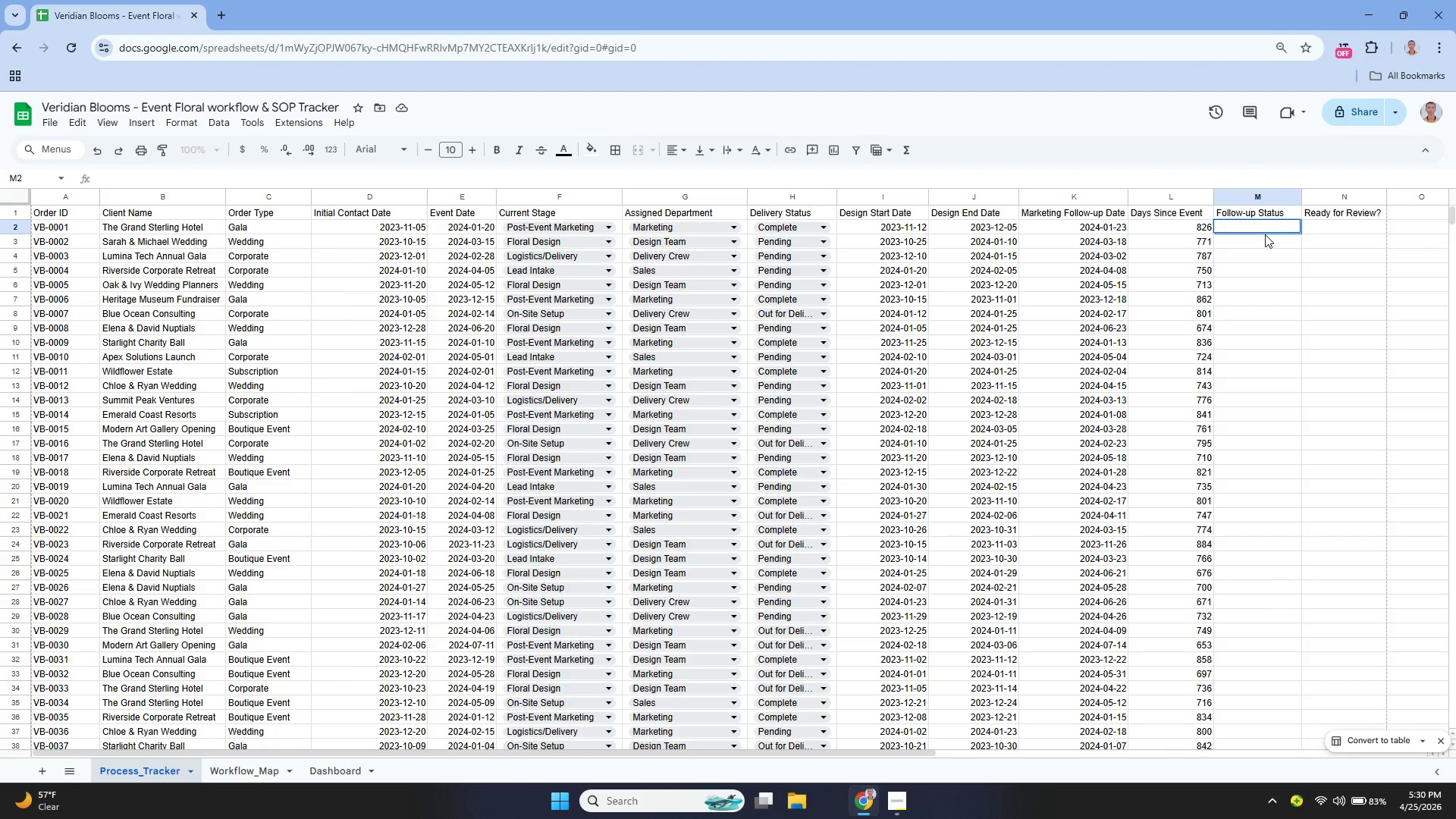 
type(=IF)
 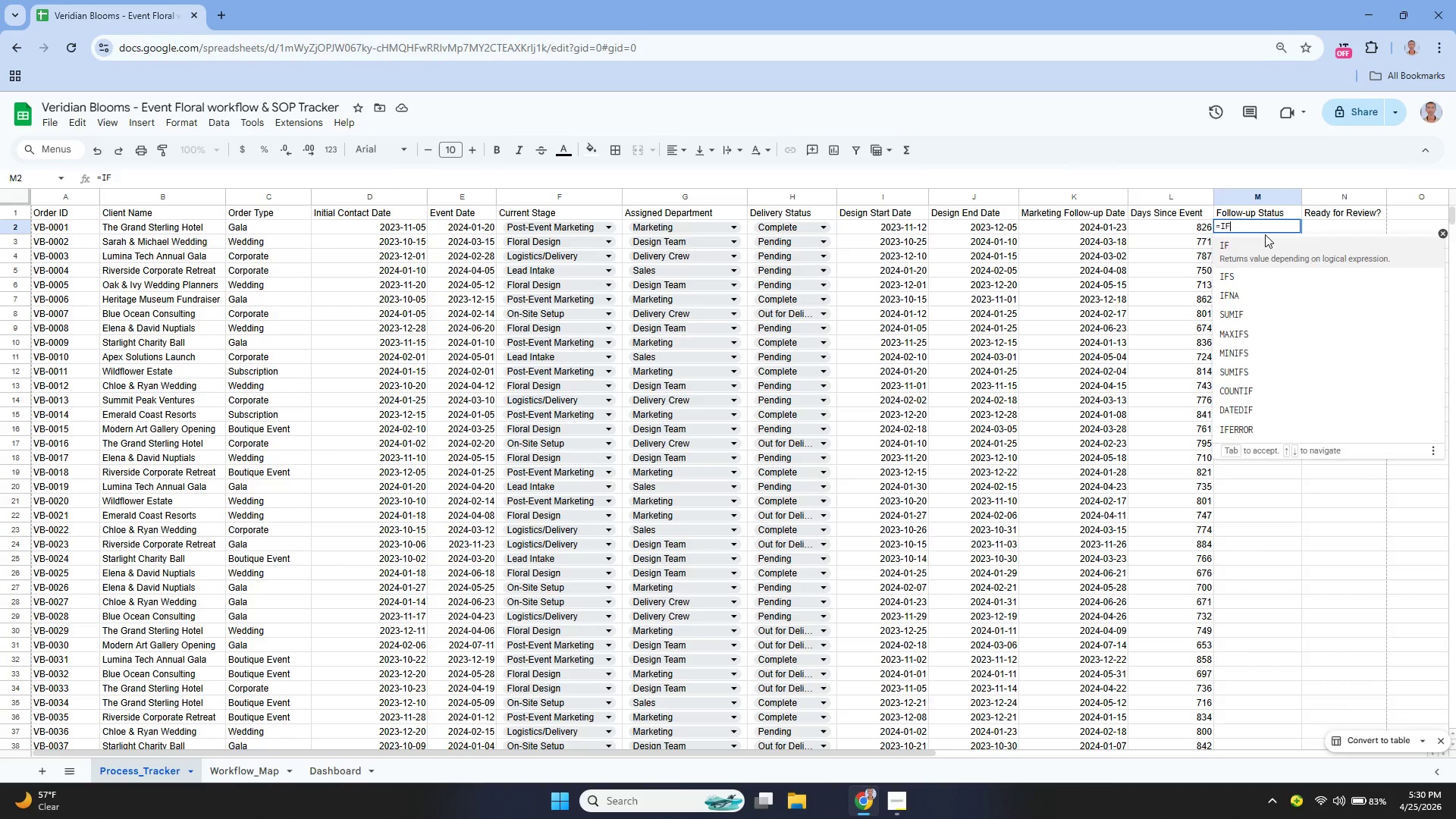 
key(Enter)
 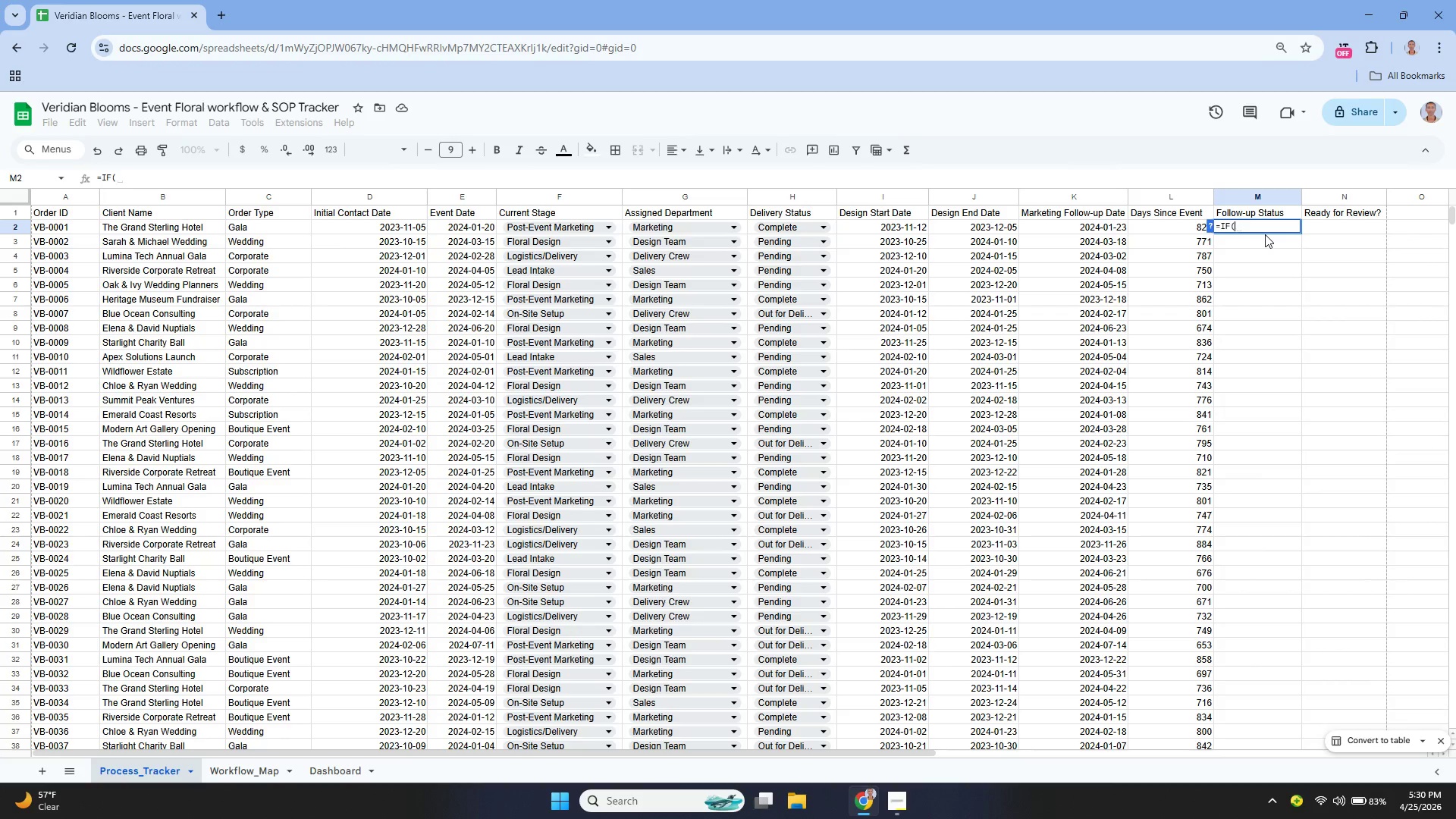 
type(AND)
 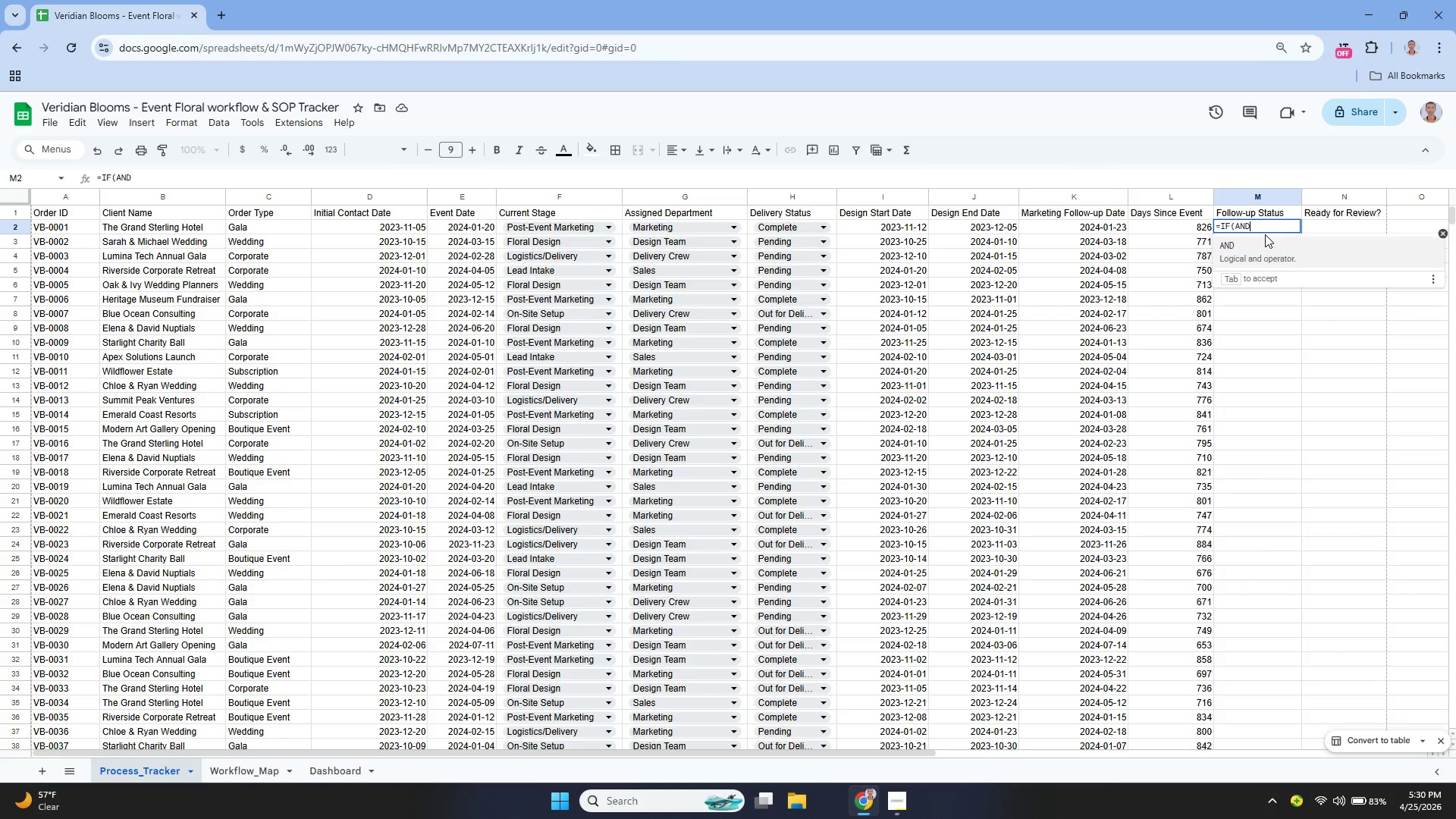 
key(Enter)
 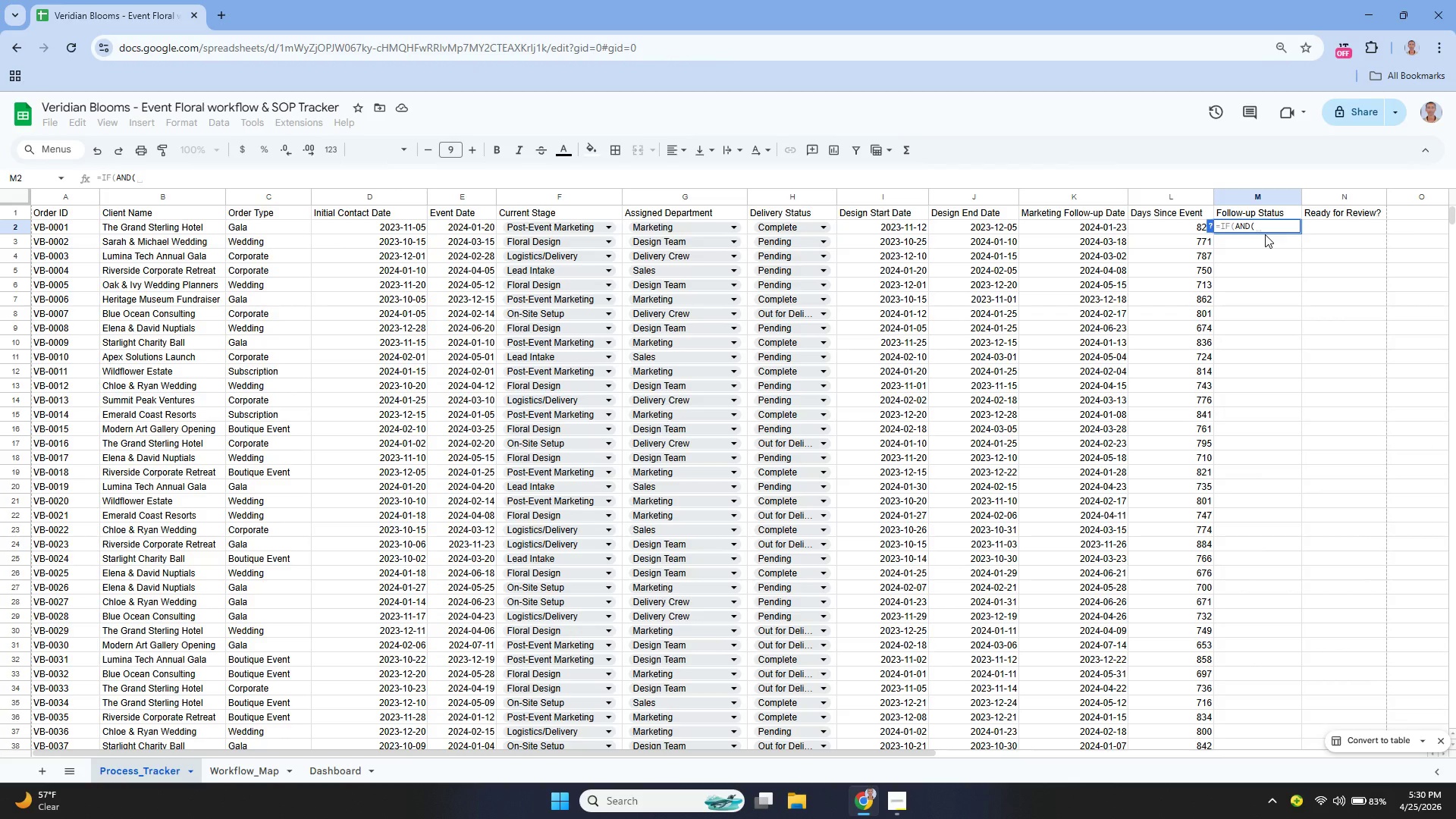 
type(L2>3, F2<>"")
 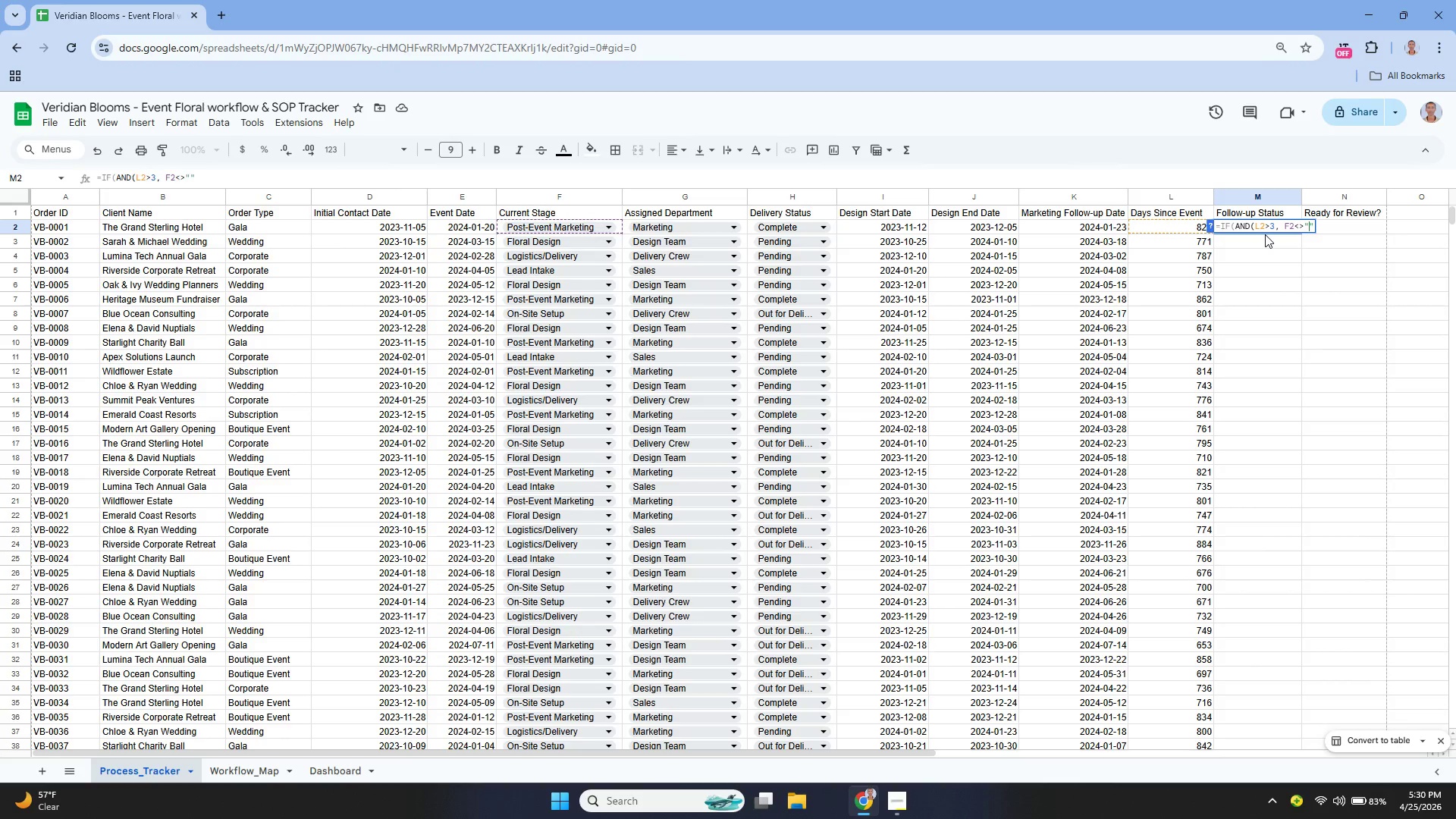 
 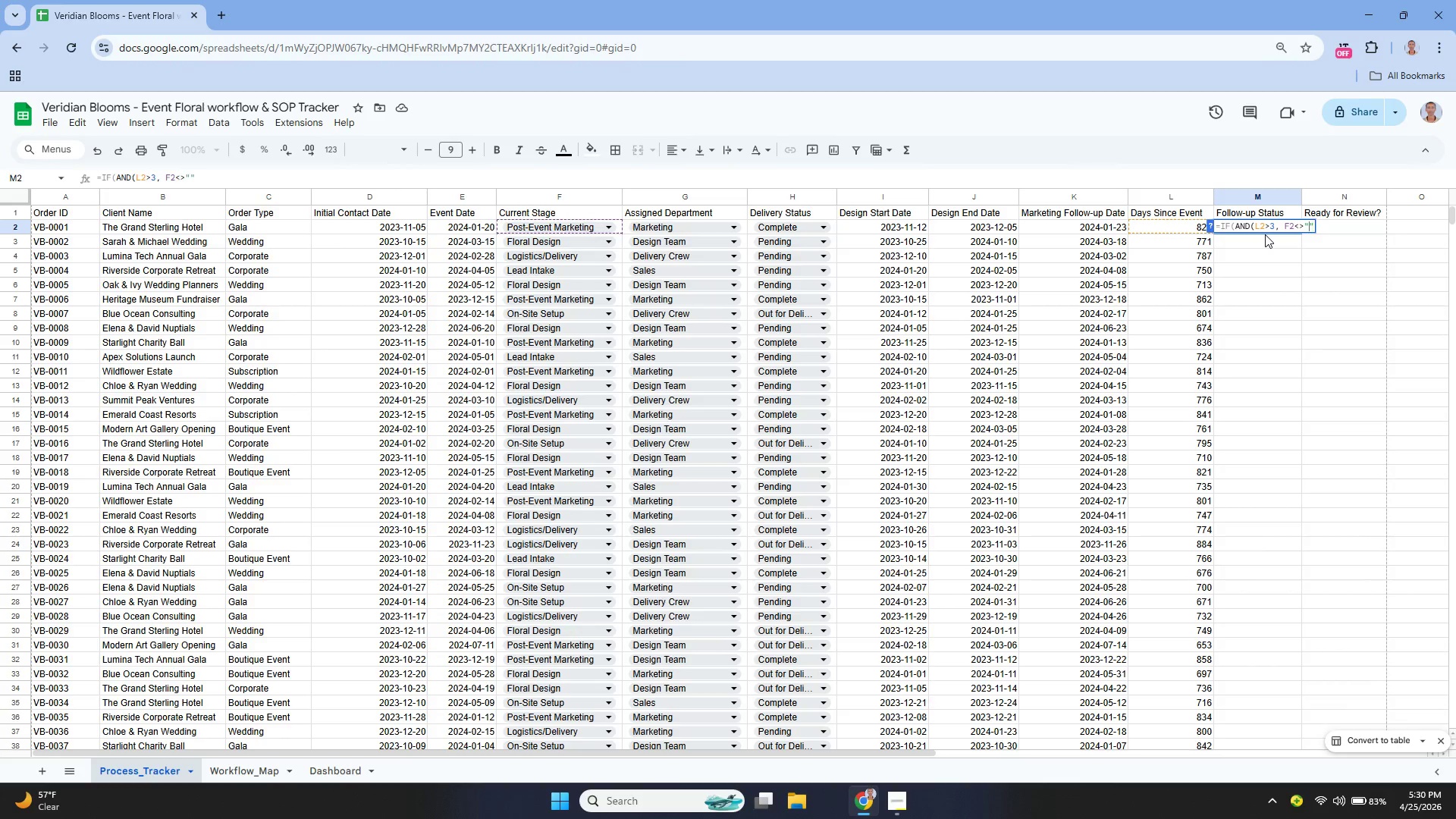 
key(ArrowLeft)
 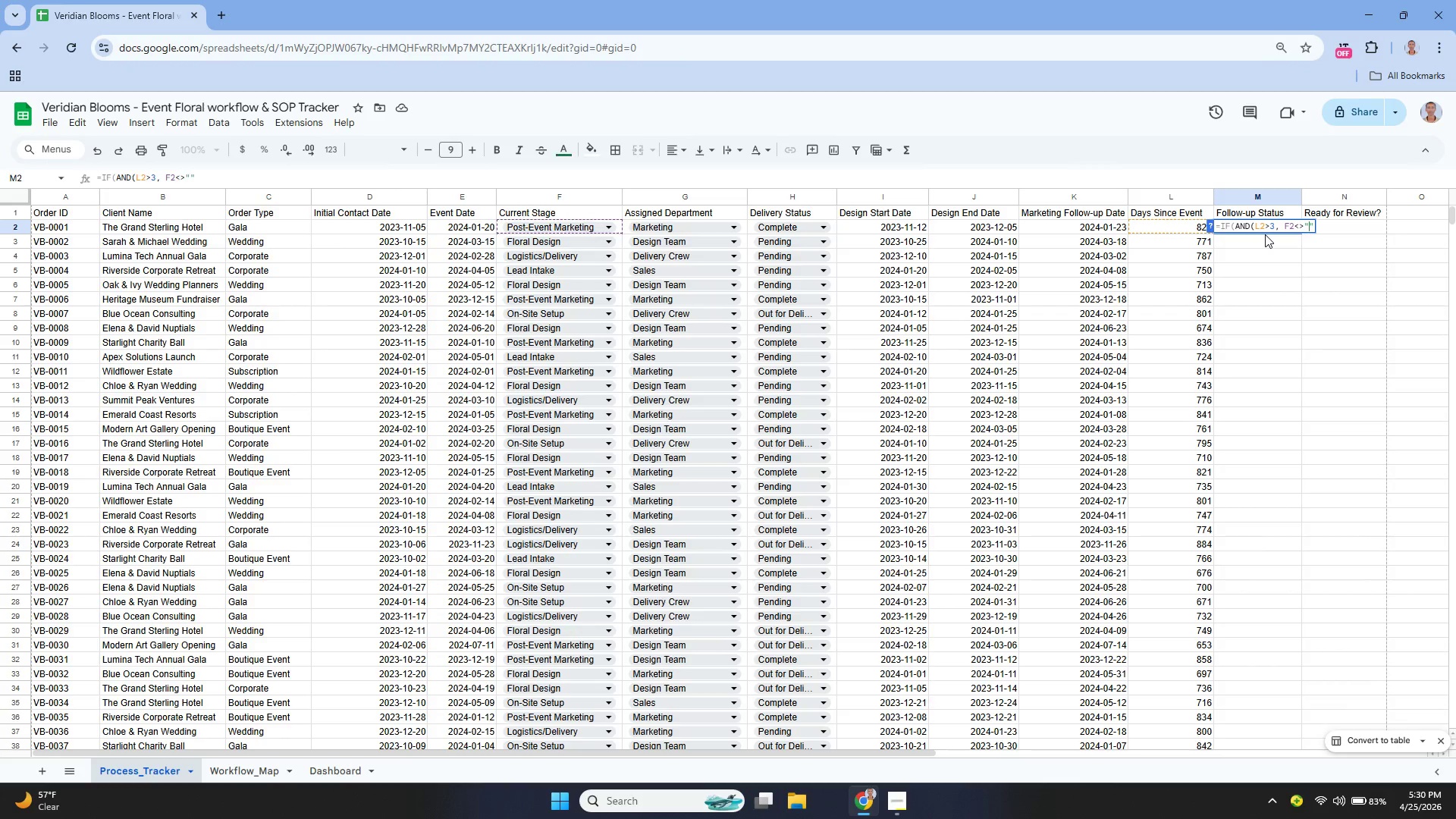 
type(Post-Event Ma)
key(Backspace)
key(Backspace)
key(Backspace)
key(Backspace)
key(Backspace)
key(Backspace)
key(Backspace)
key(Backspace)
key(Backspace)
key(Backspace)
key(Backspace)
key(Backspace)
key(Backspace)
type(pOST-)
 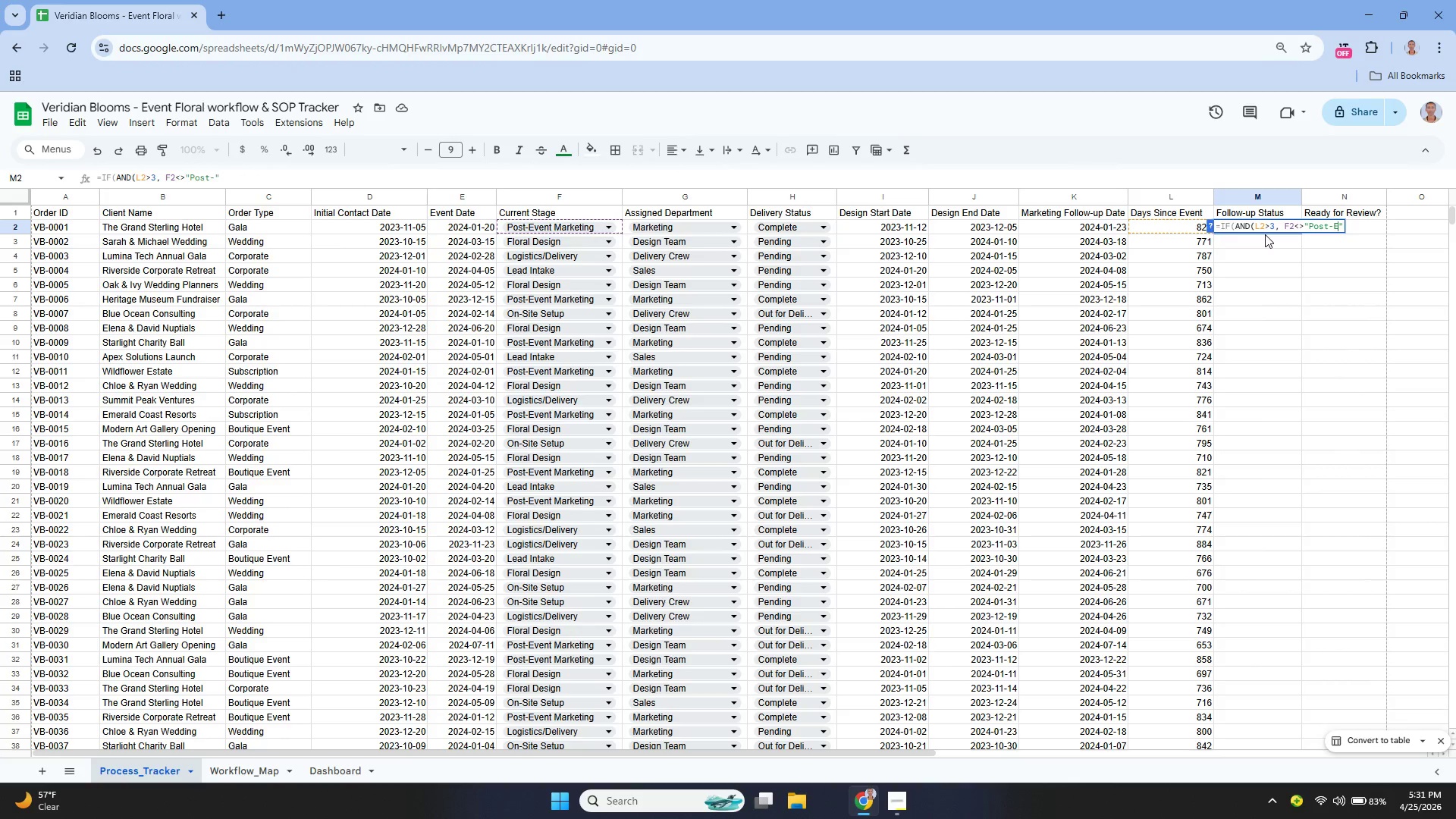 
key(Alt+Control+AltLeft)
 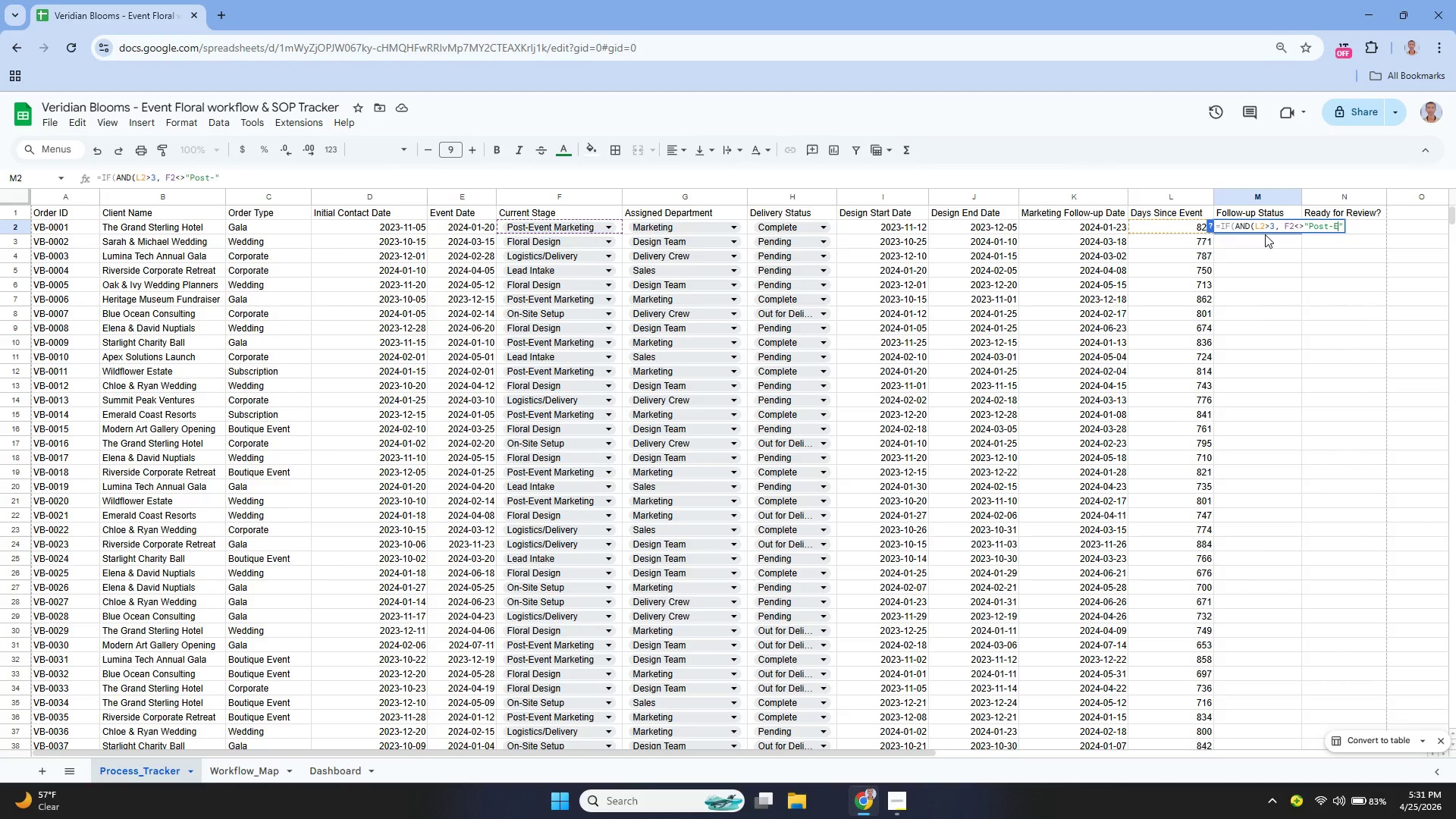 
key(Alt+Control+F13)
 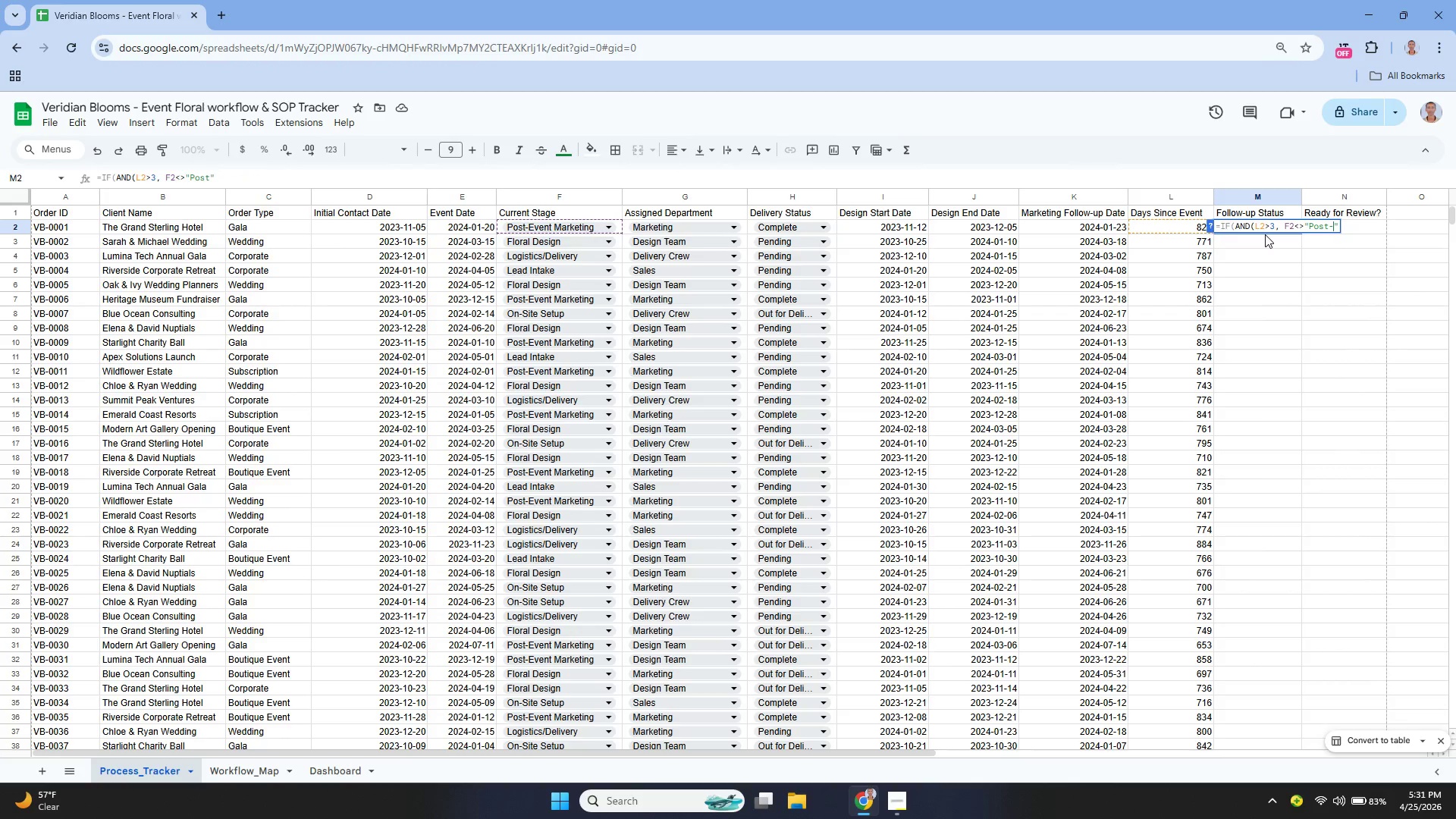 
type(Event Marketing")
key(Backspace)
 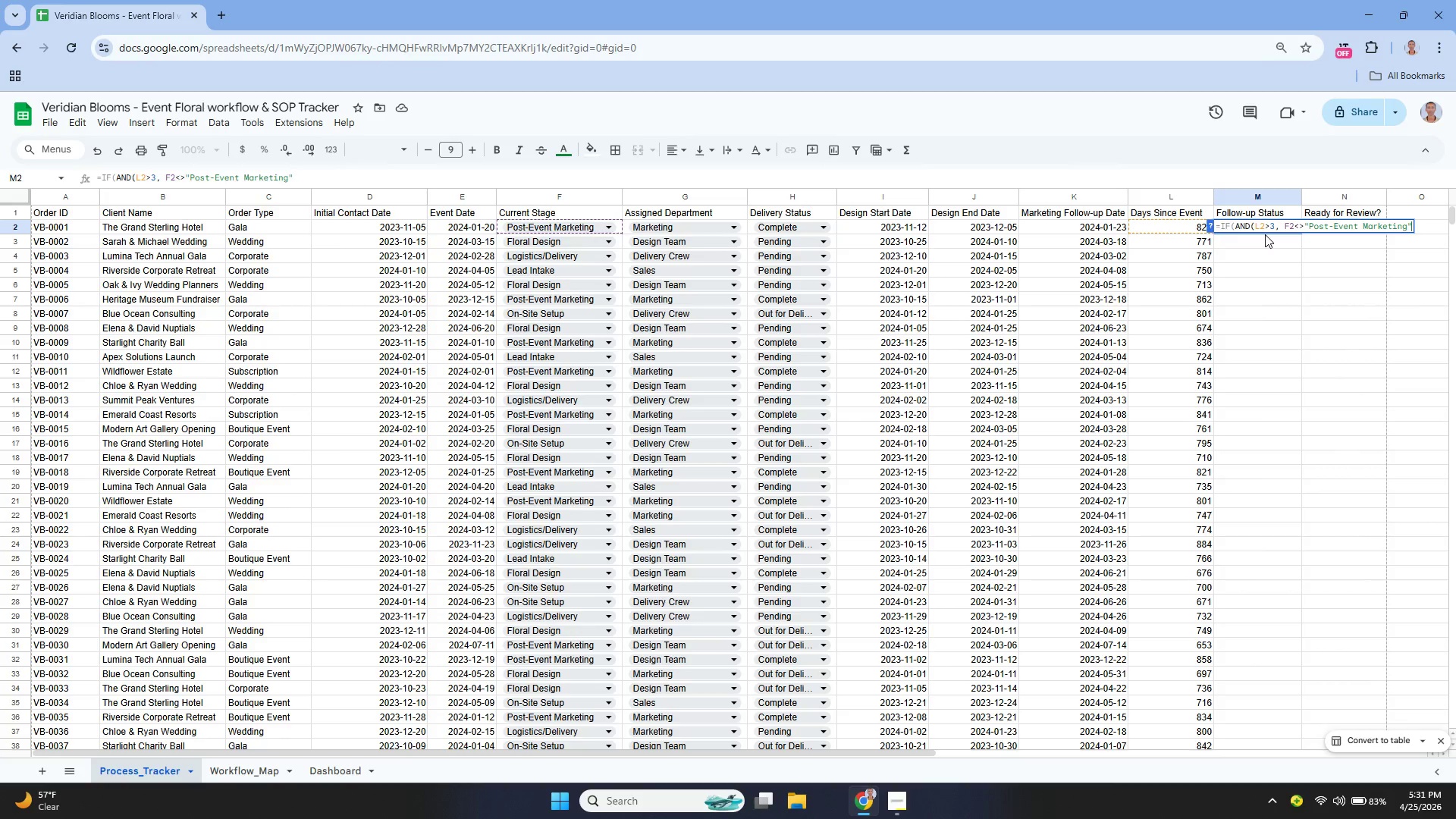 
 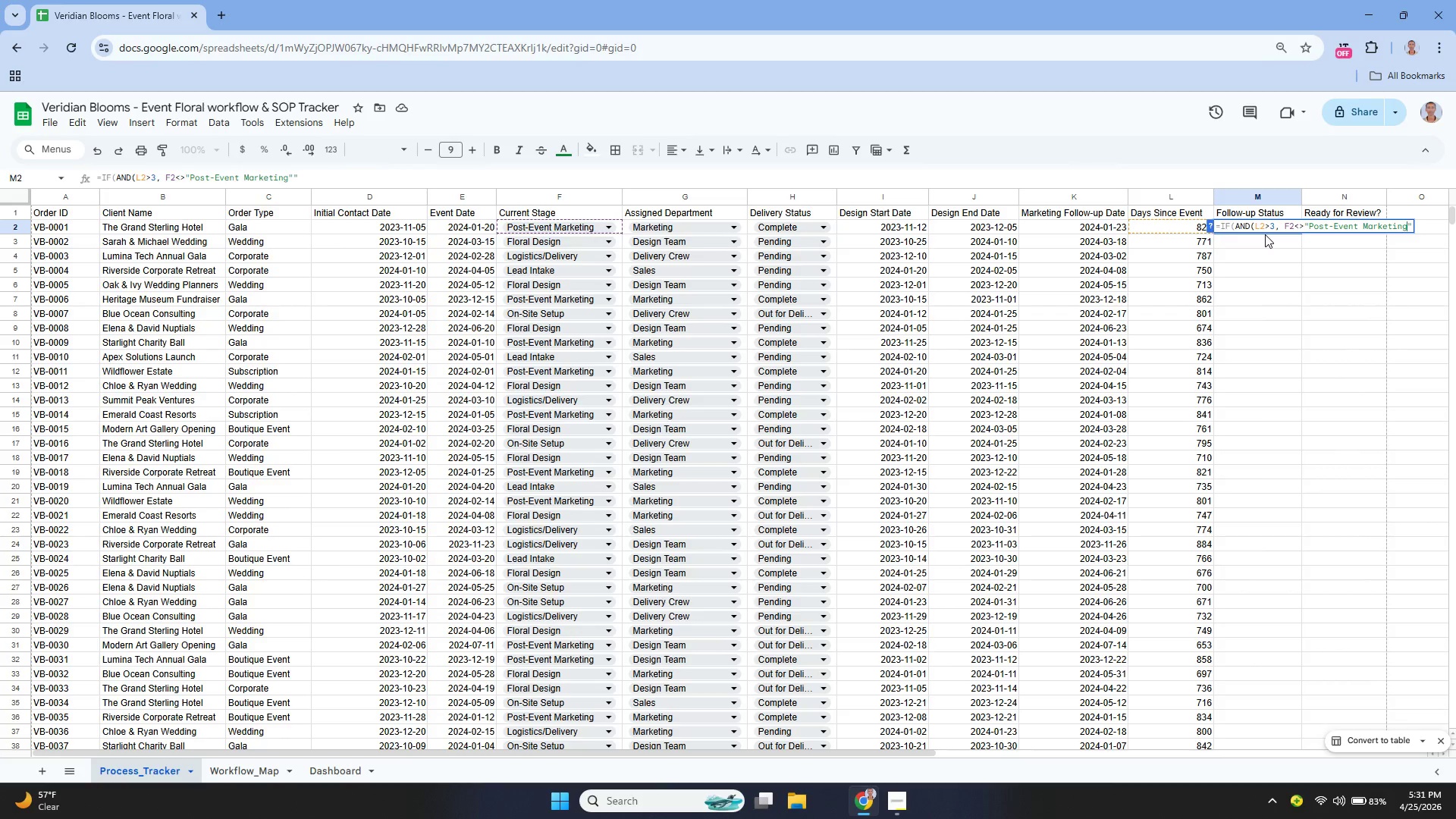 
key(ArrowRight)
 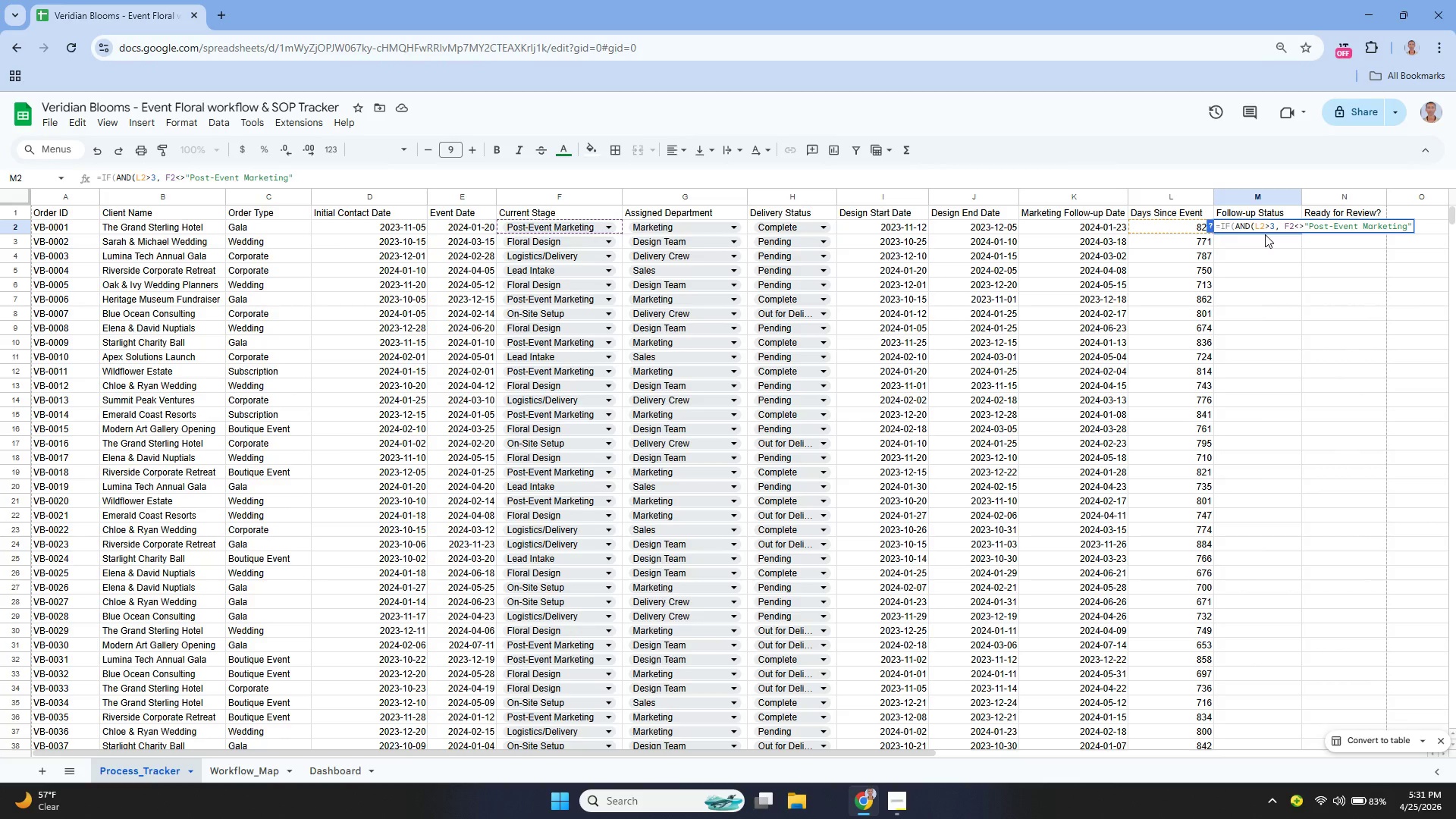 
key(Shift+0)
 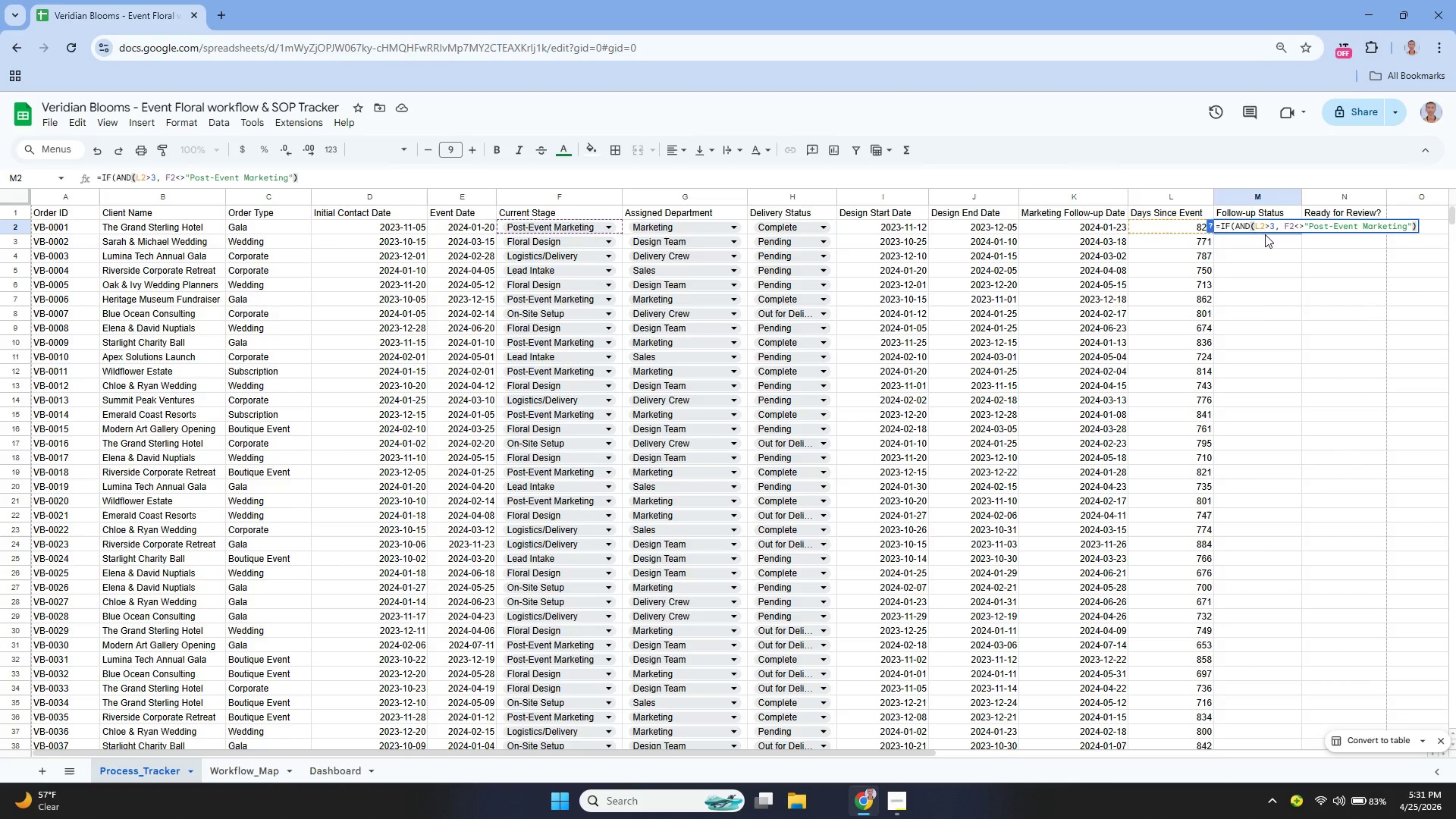 
key(Comma)
 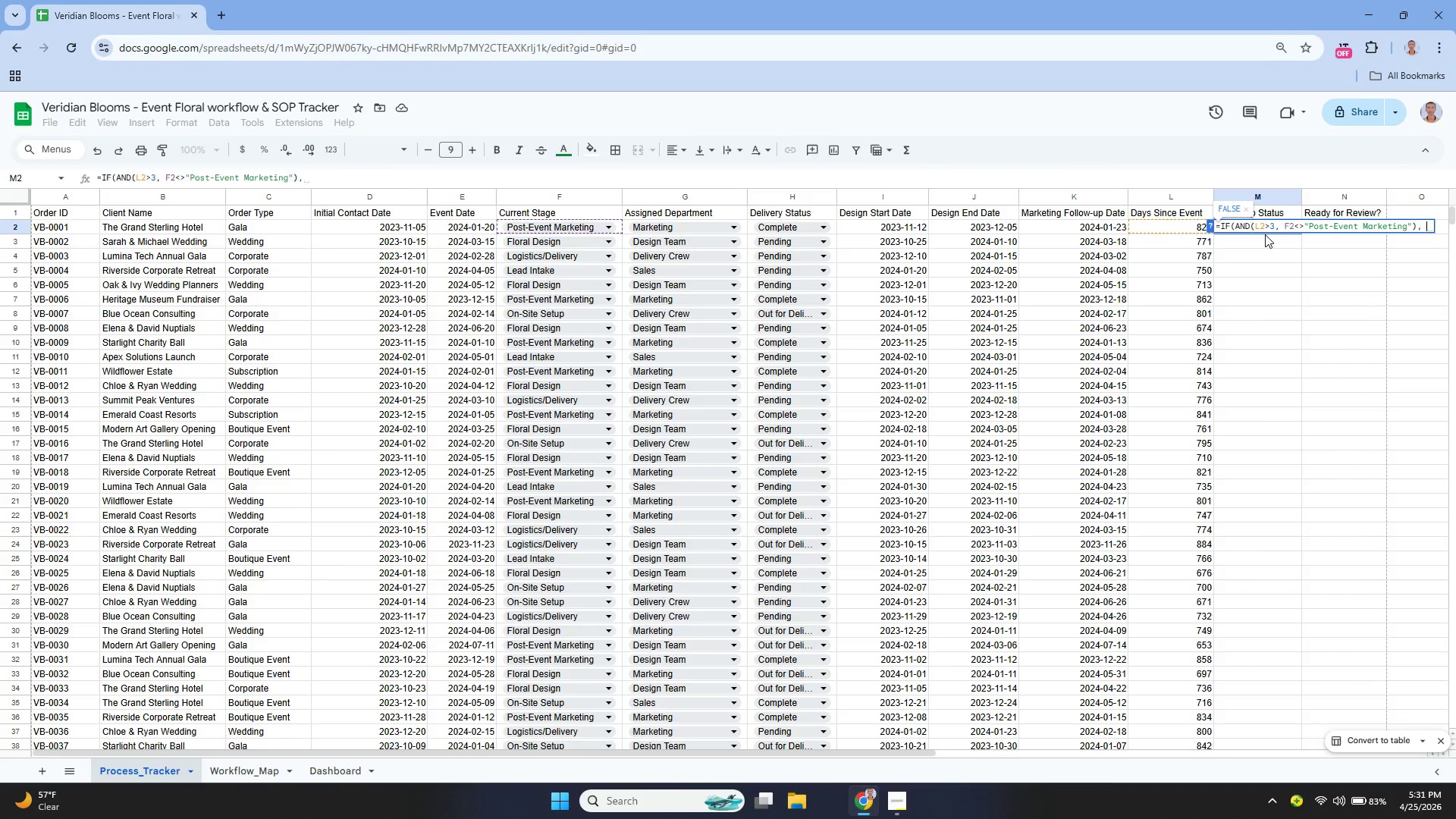 
key(Space)
 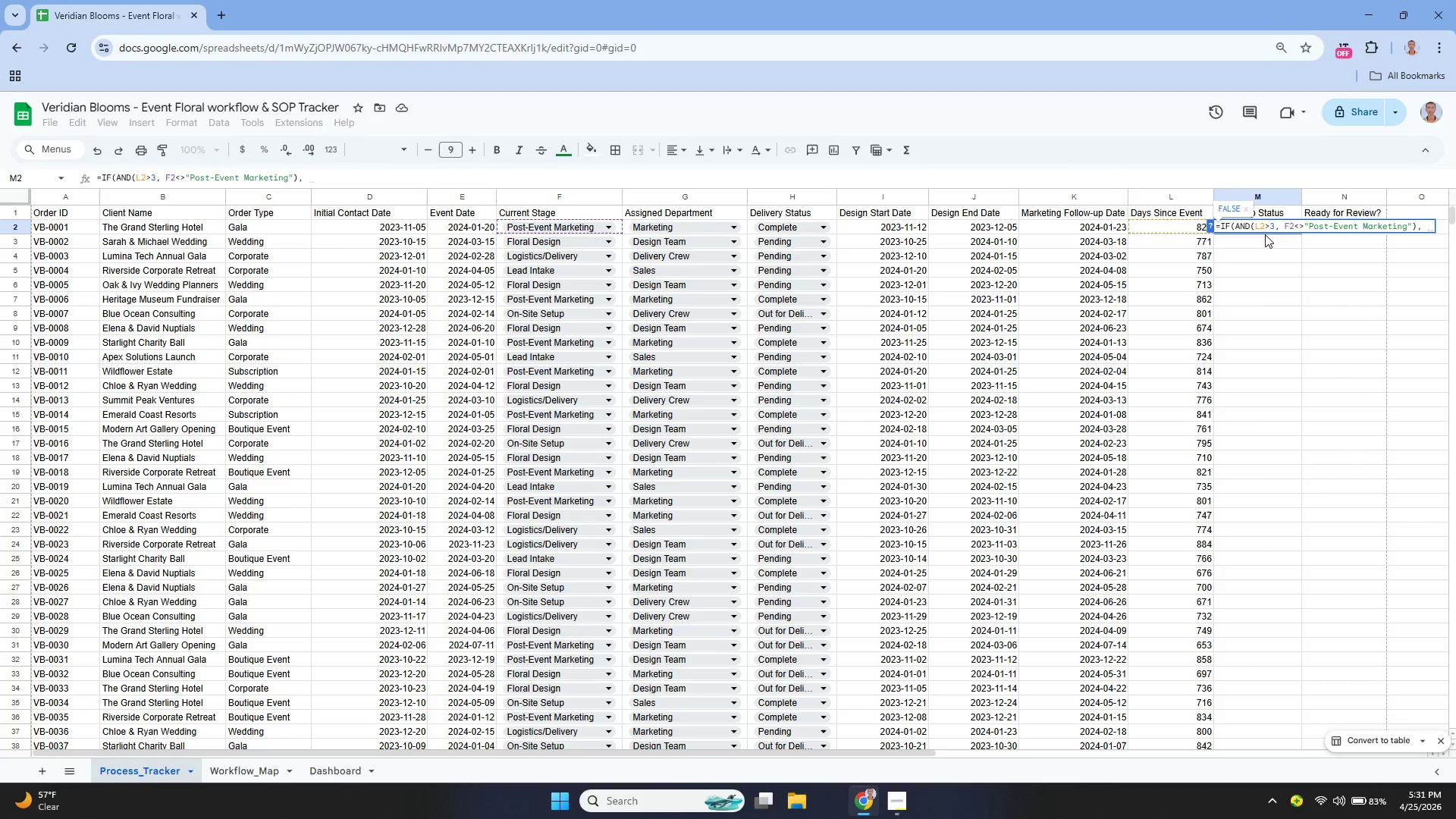 
key(Shift+Quote)
 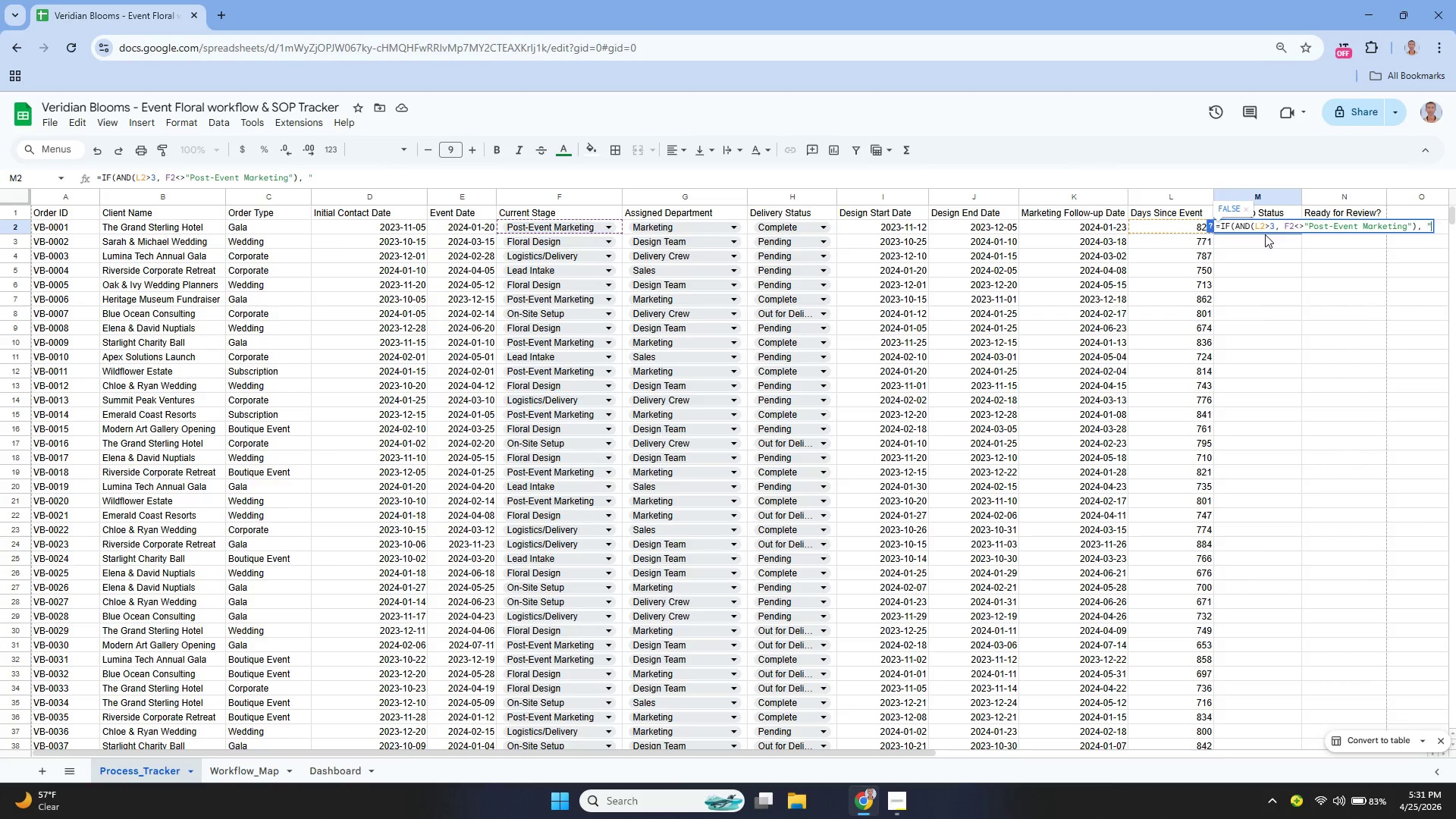 
key(Shift+Quote)
 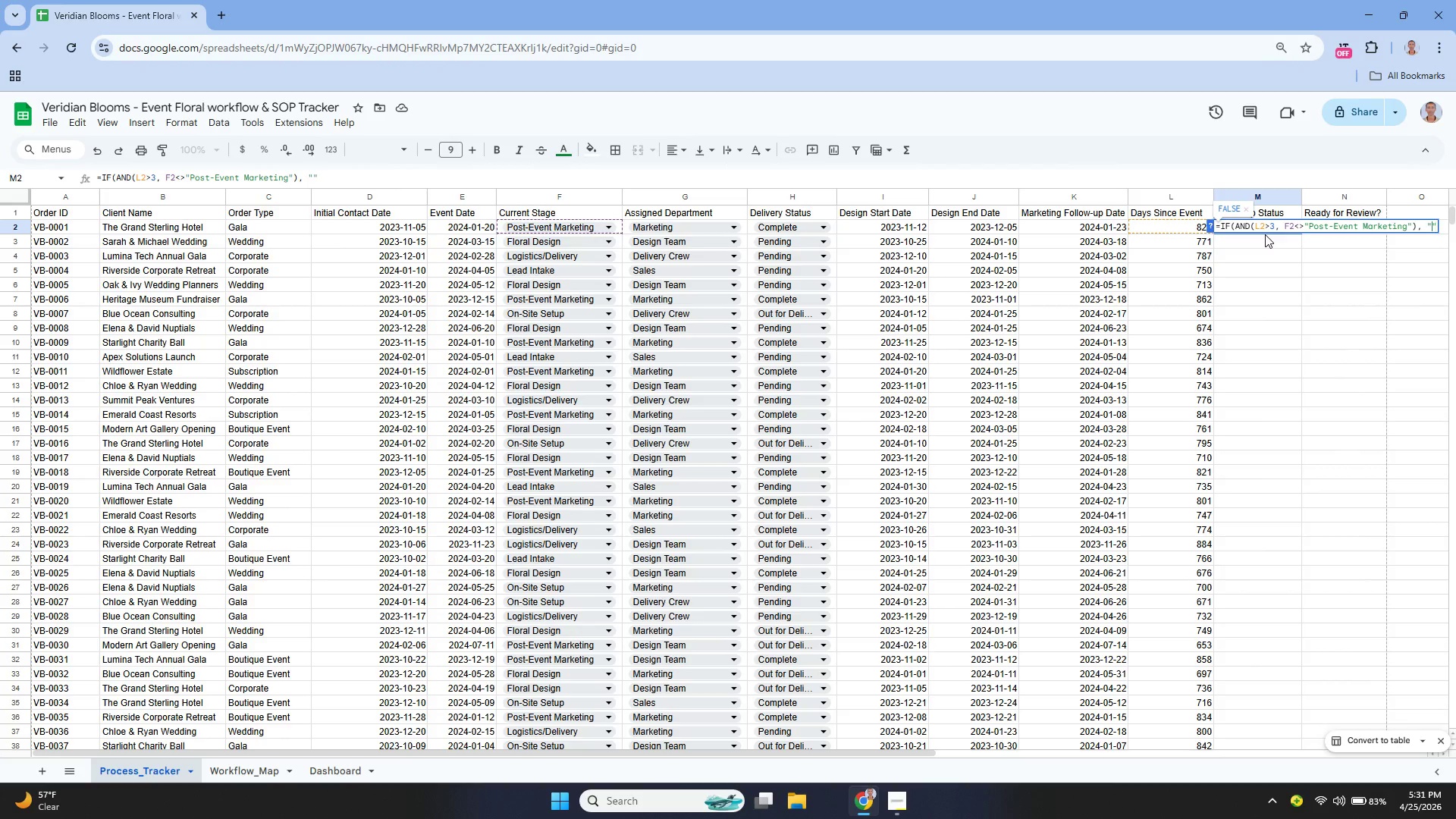 
key(ArrowLeft)
 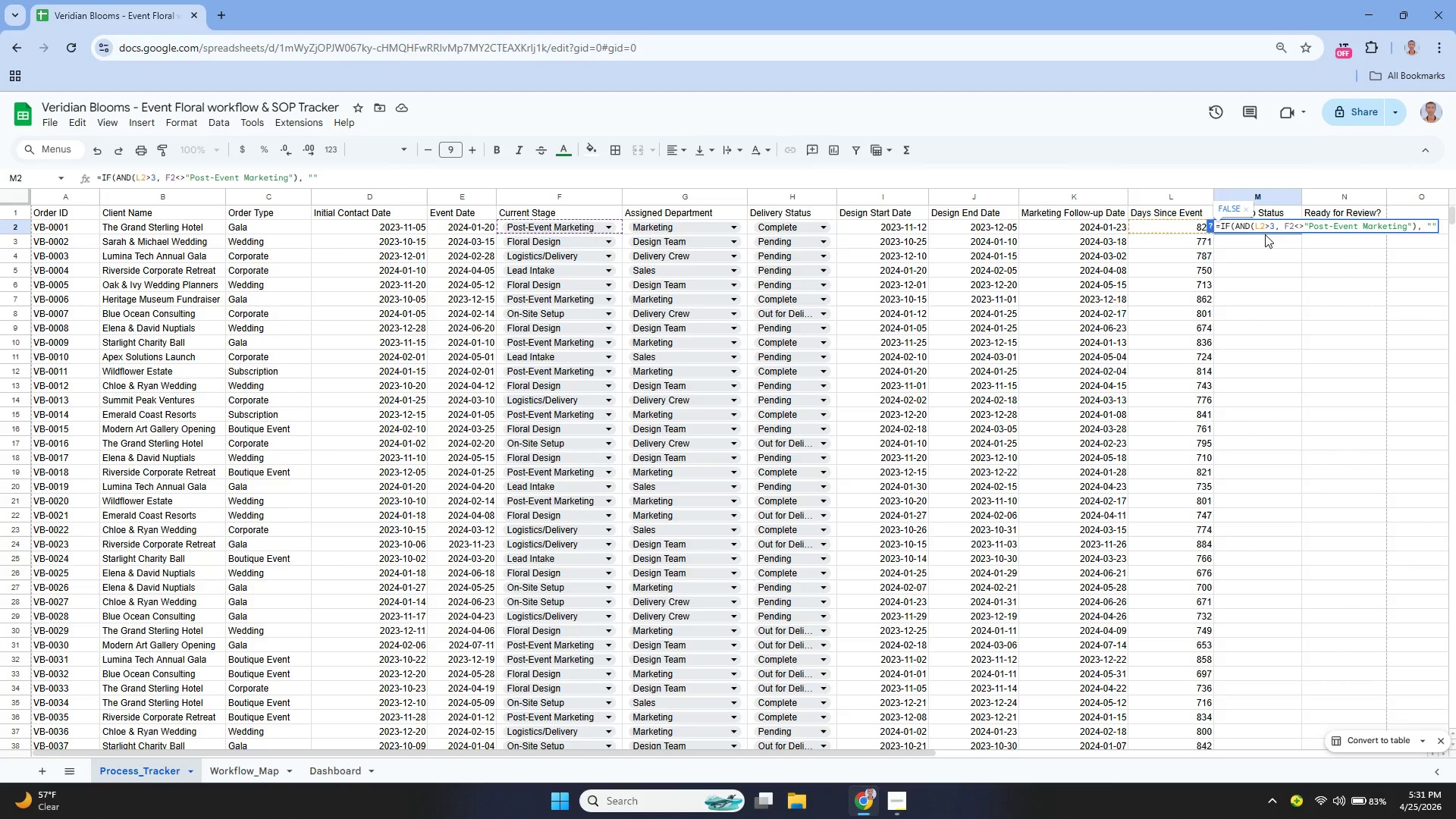 
type(Overdue)
 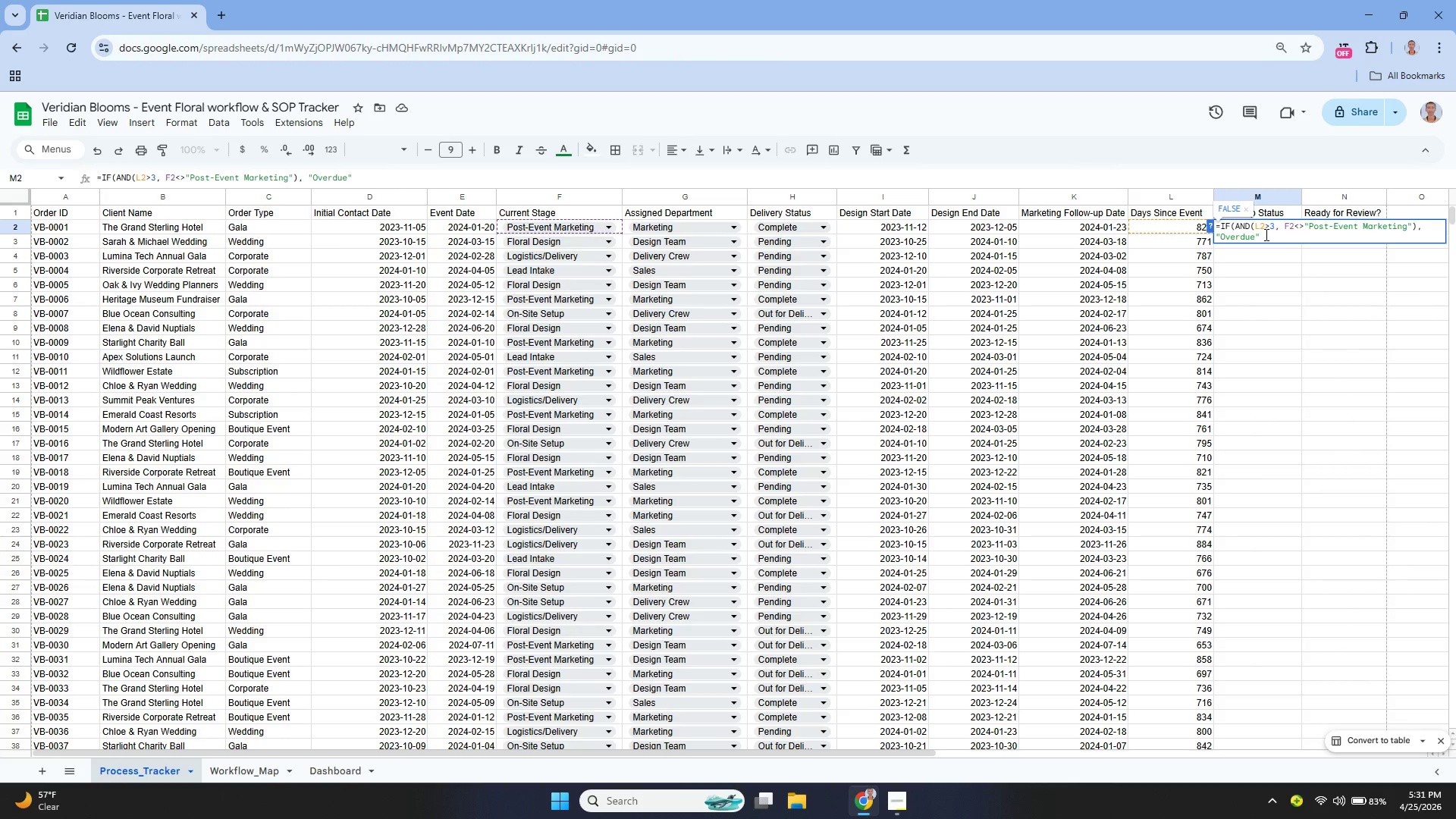 
key(ArrowRight)
 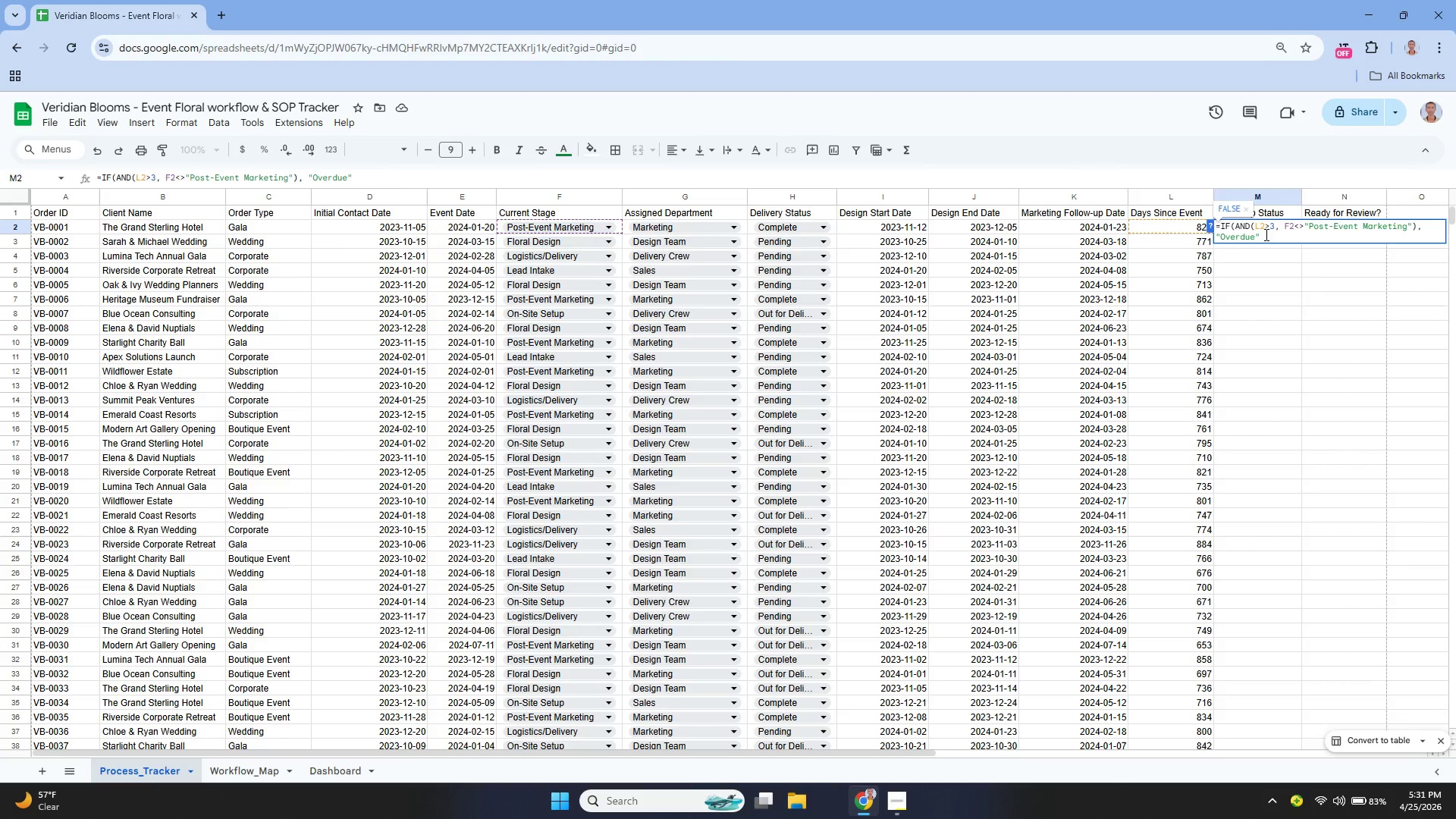 
key(Comma)
 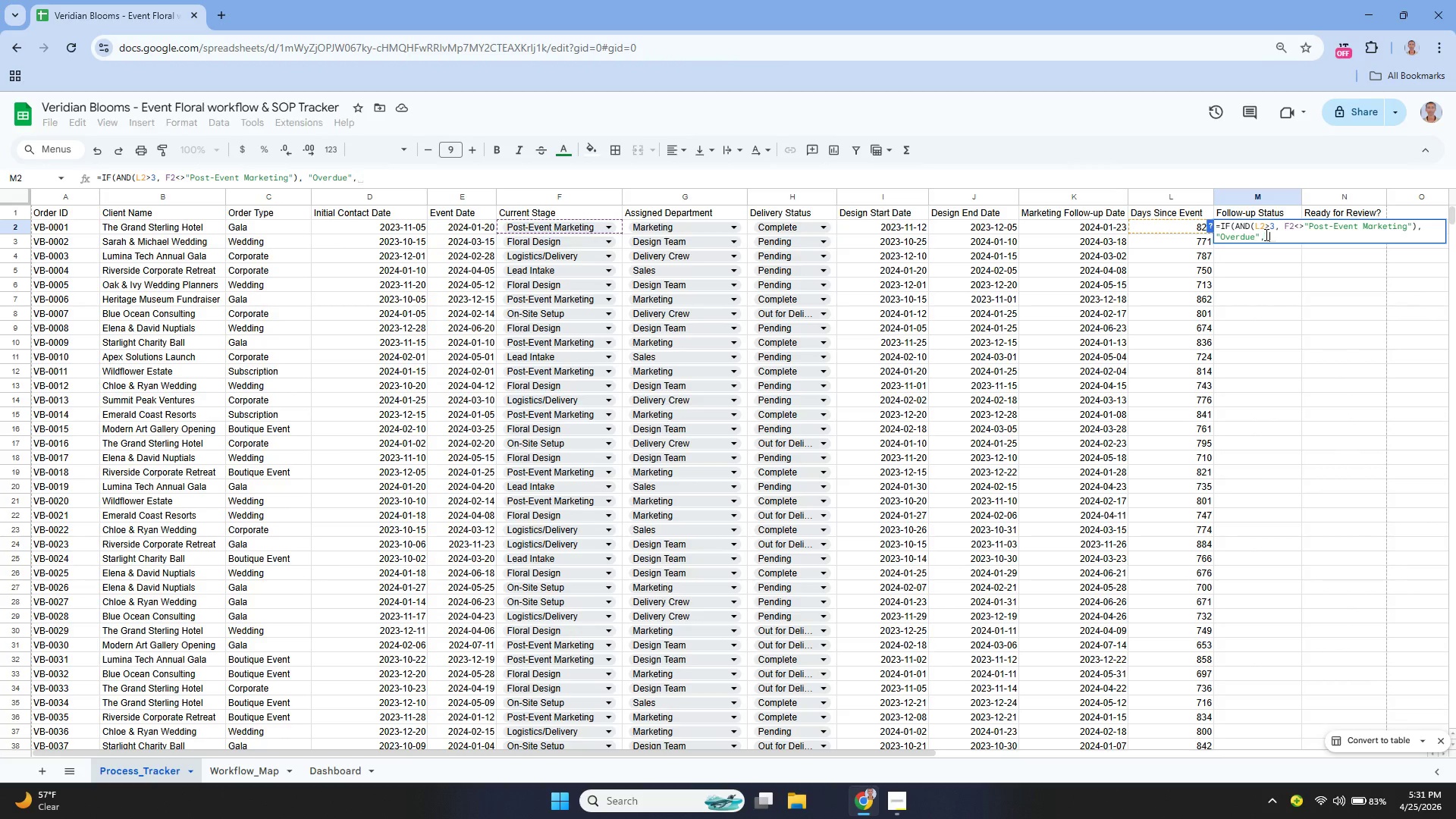 
key(Space)
 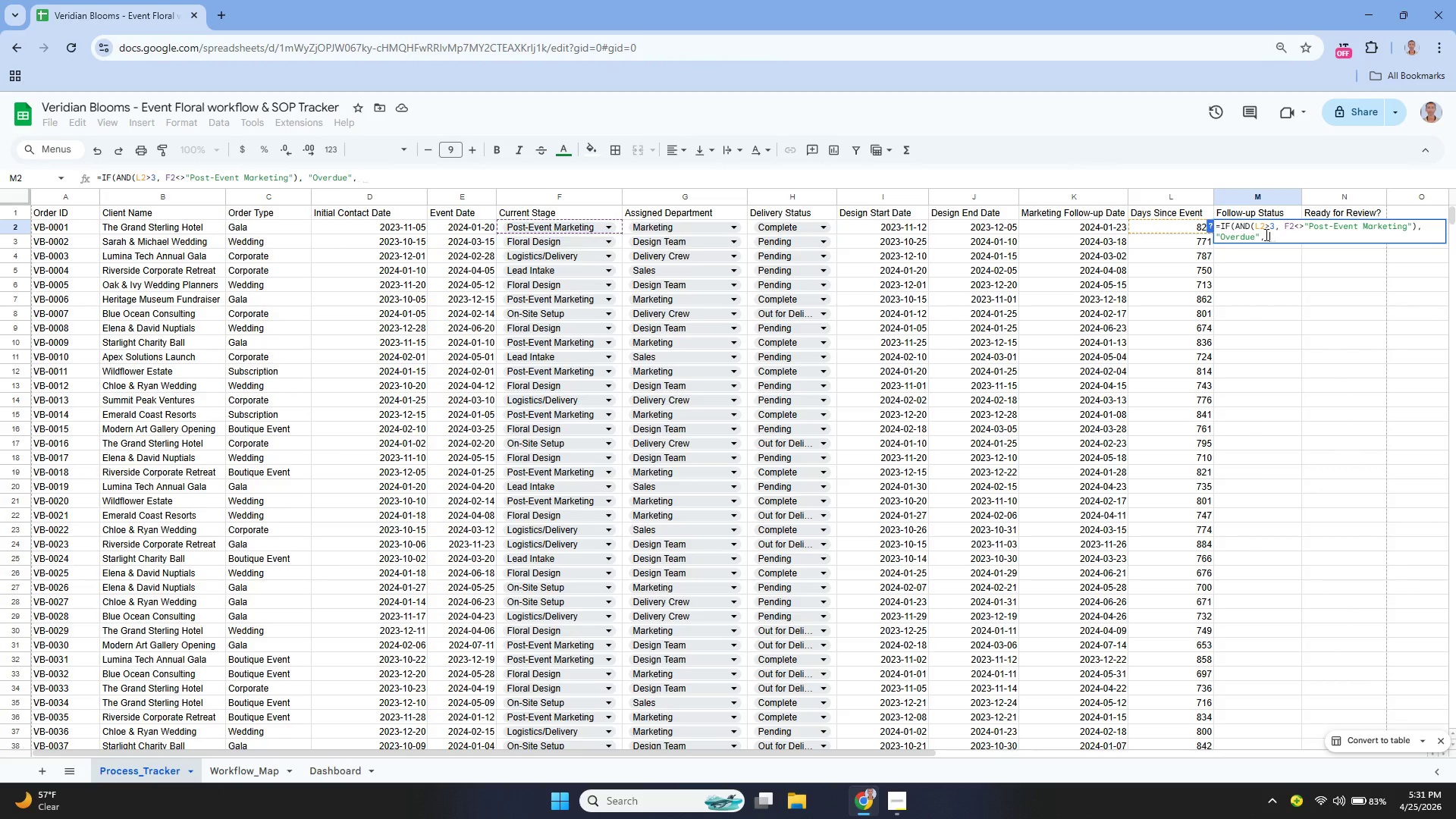 
key(Shift+Quote)
 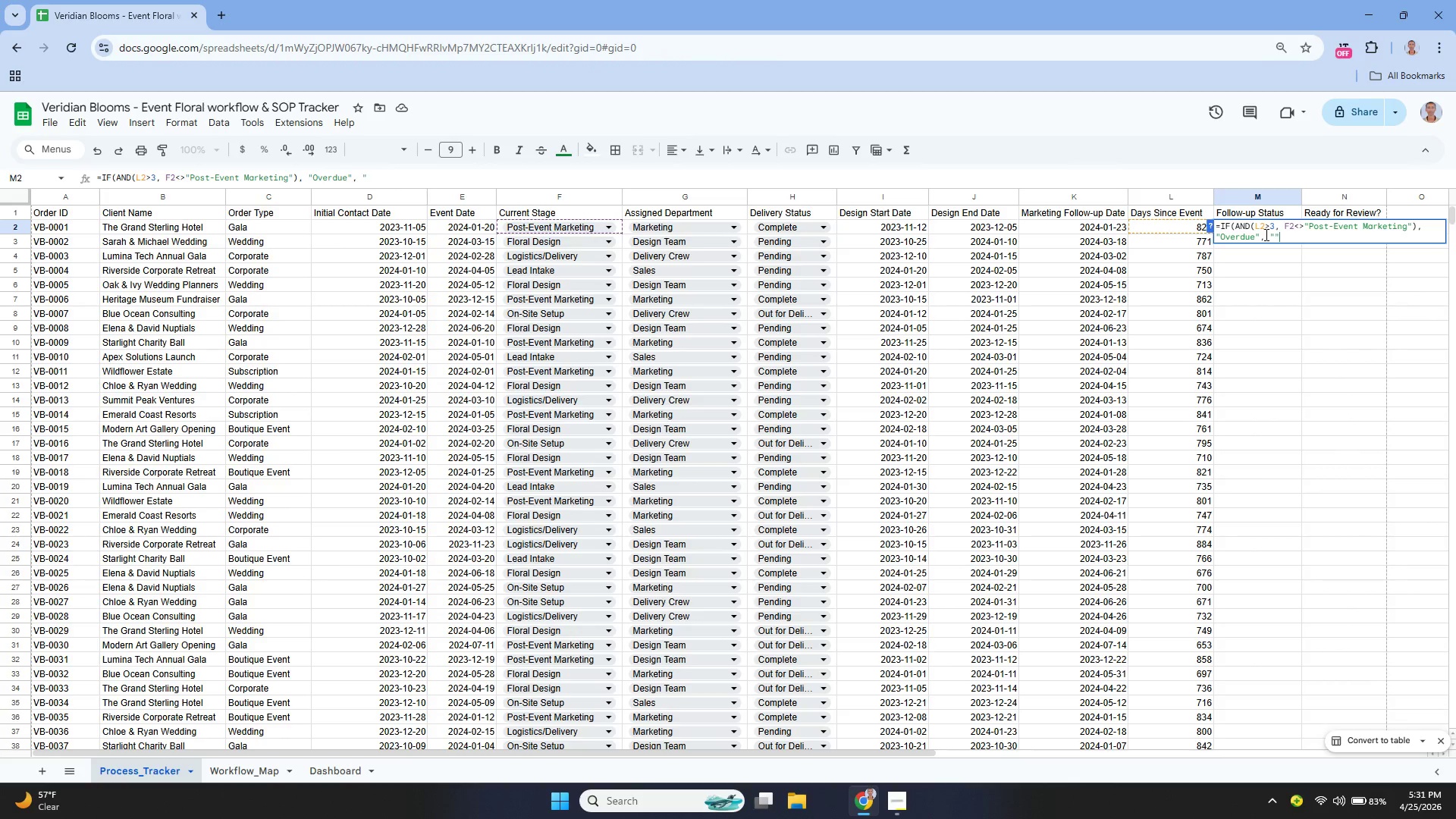 
key(Shift+Quote)
 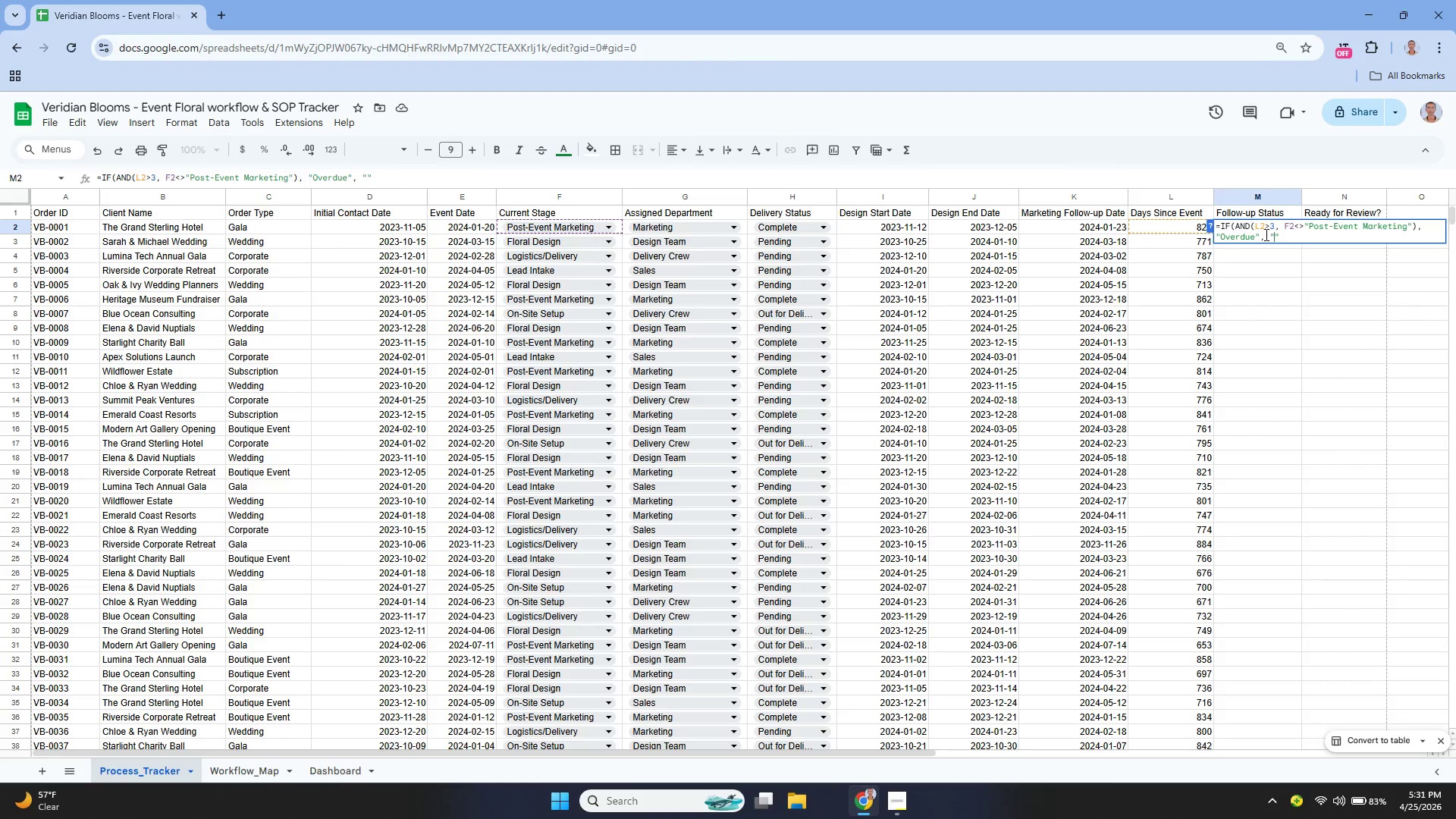 
key(ArrowLeft)
 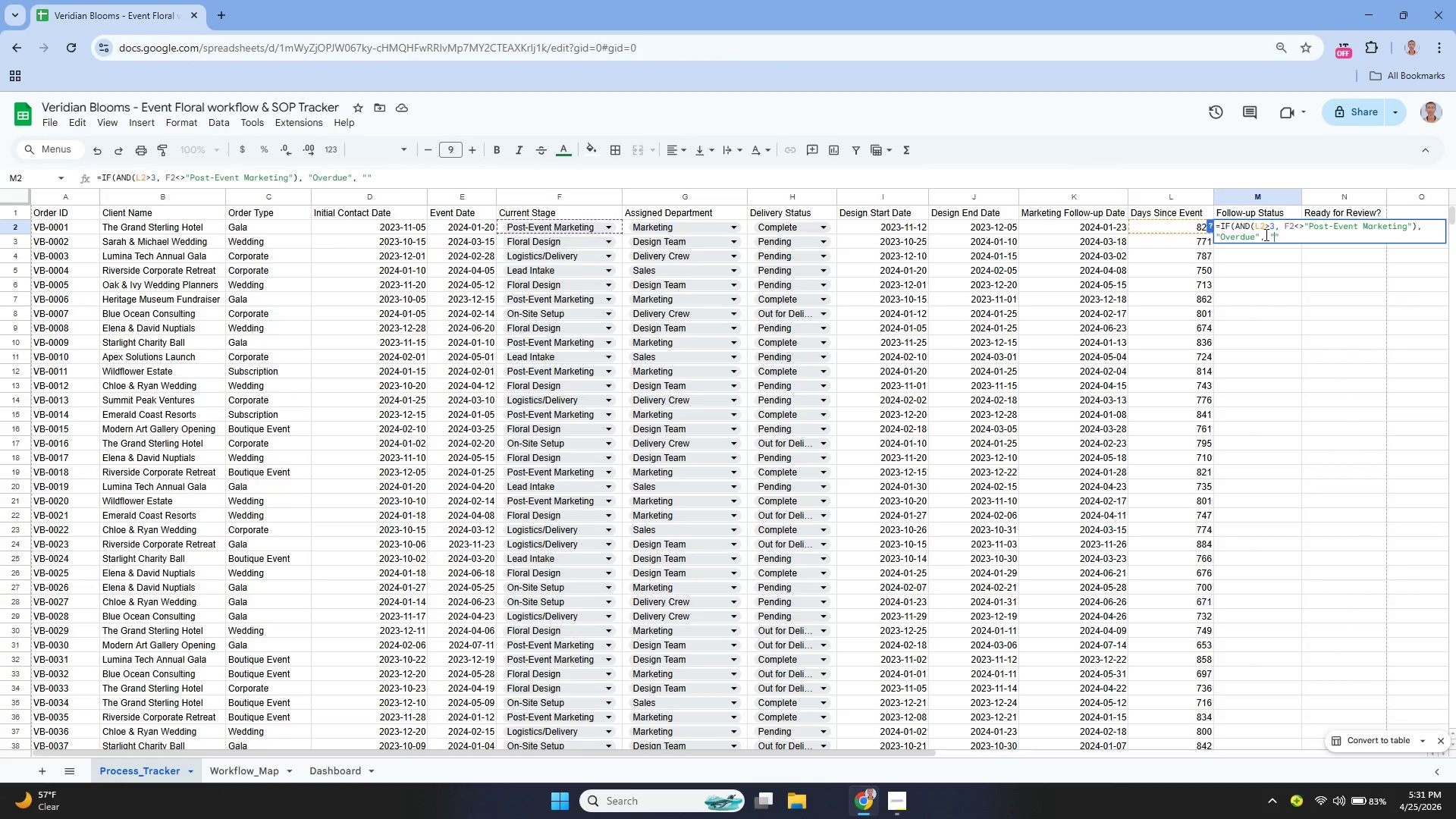 
type(OK)
 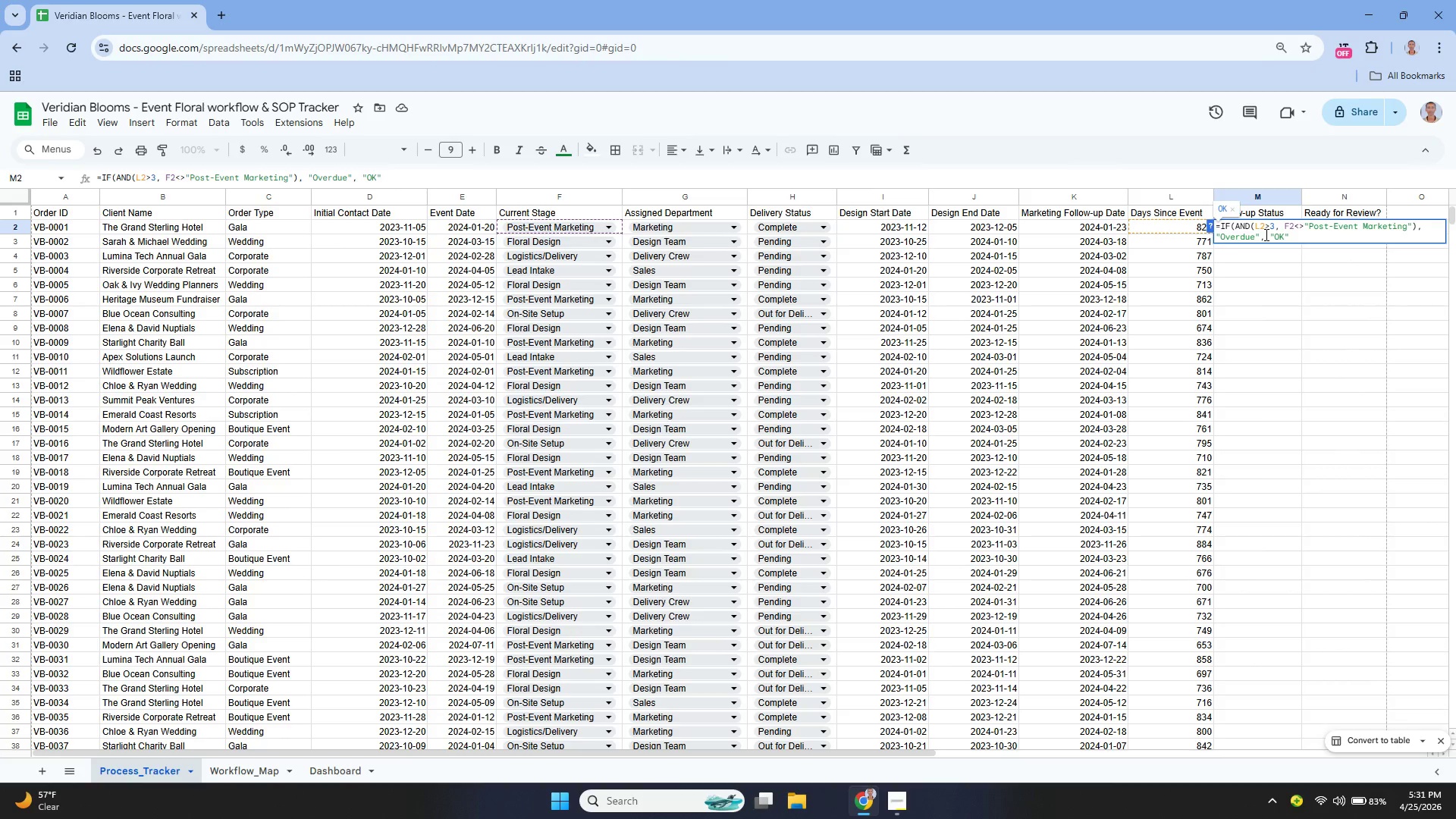 
wait(5.24)
 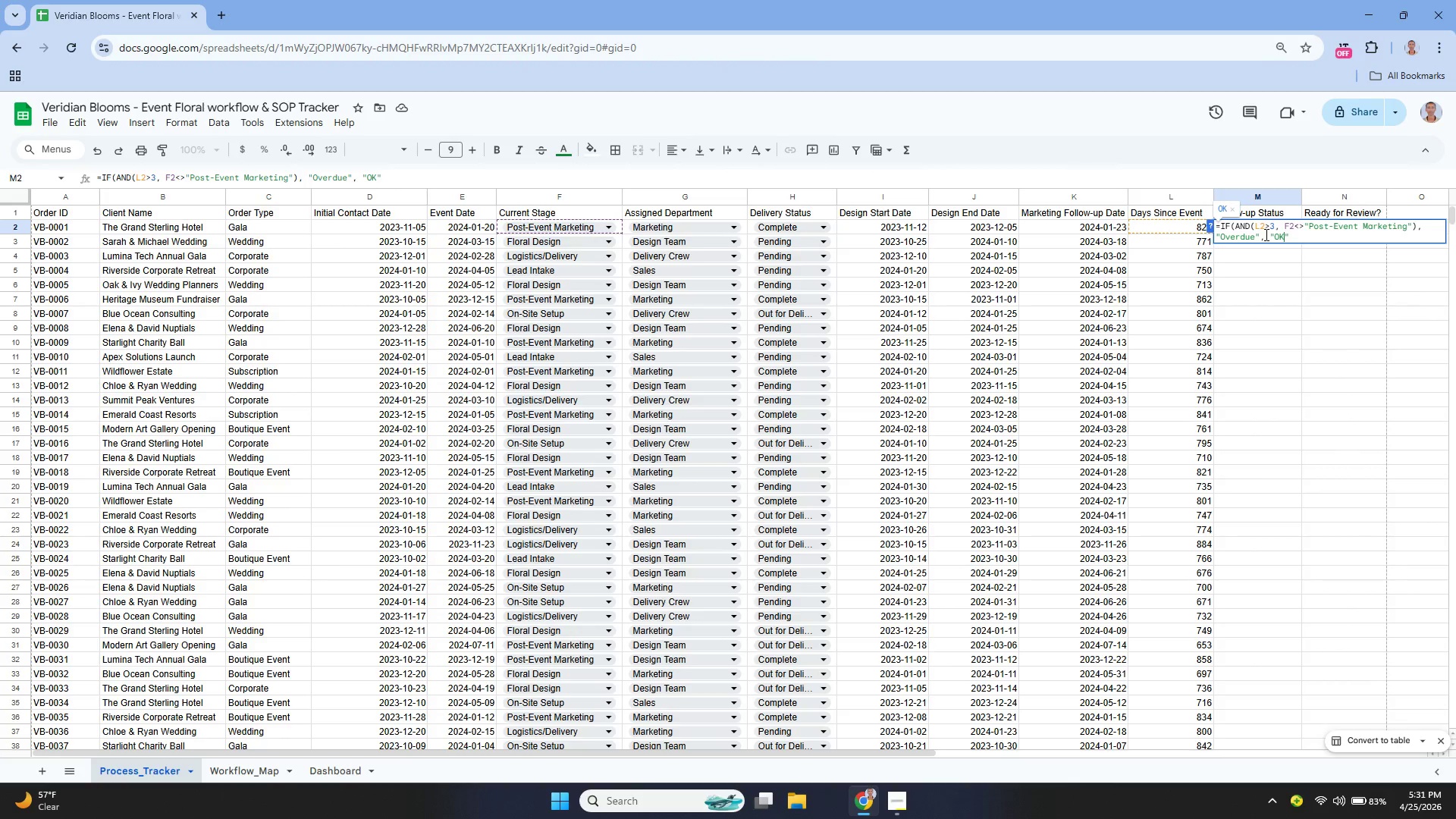 
key(Enter)
 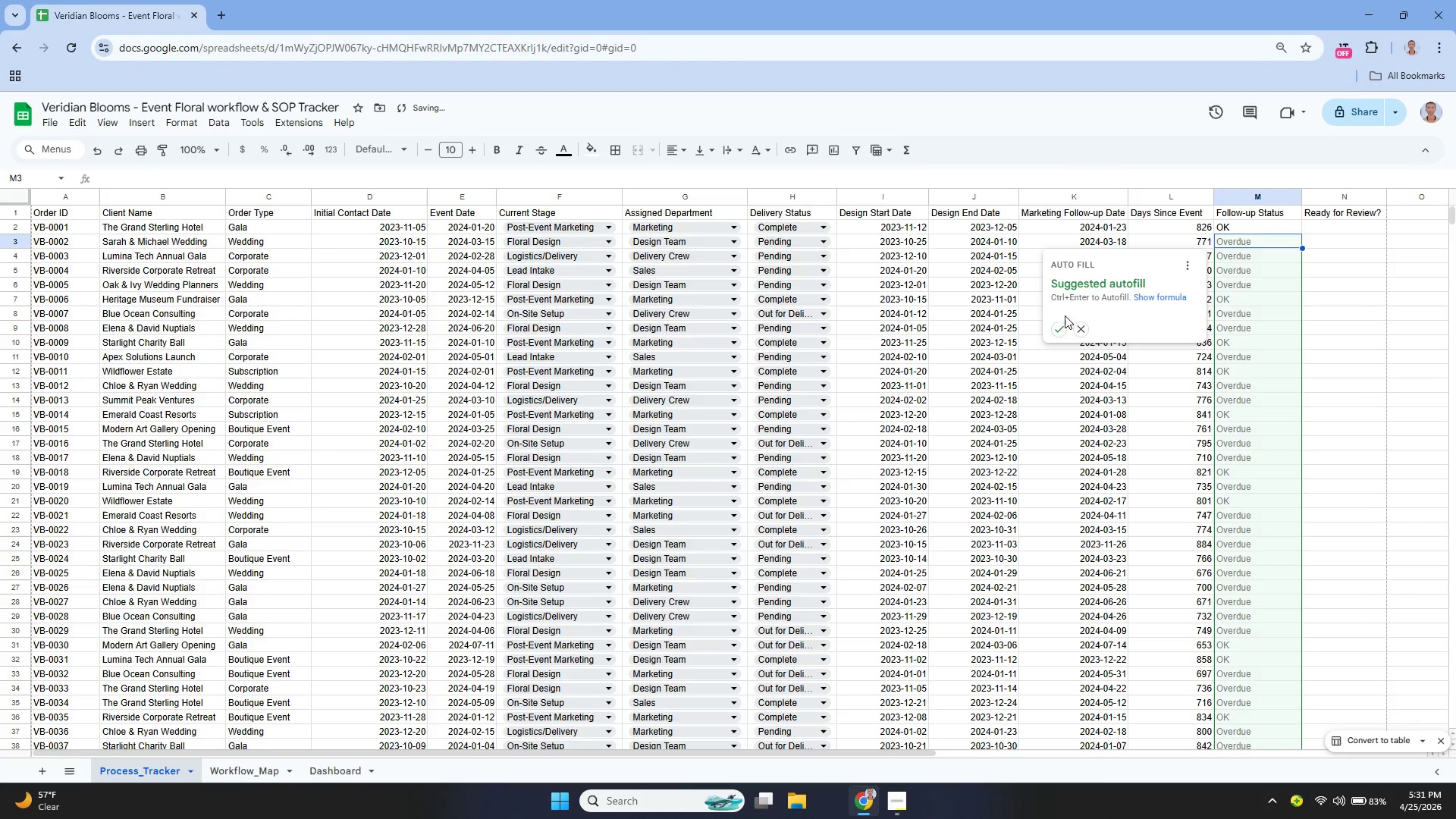 
left_click([1057, 324])
 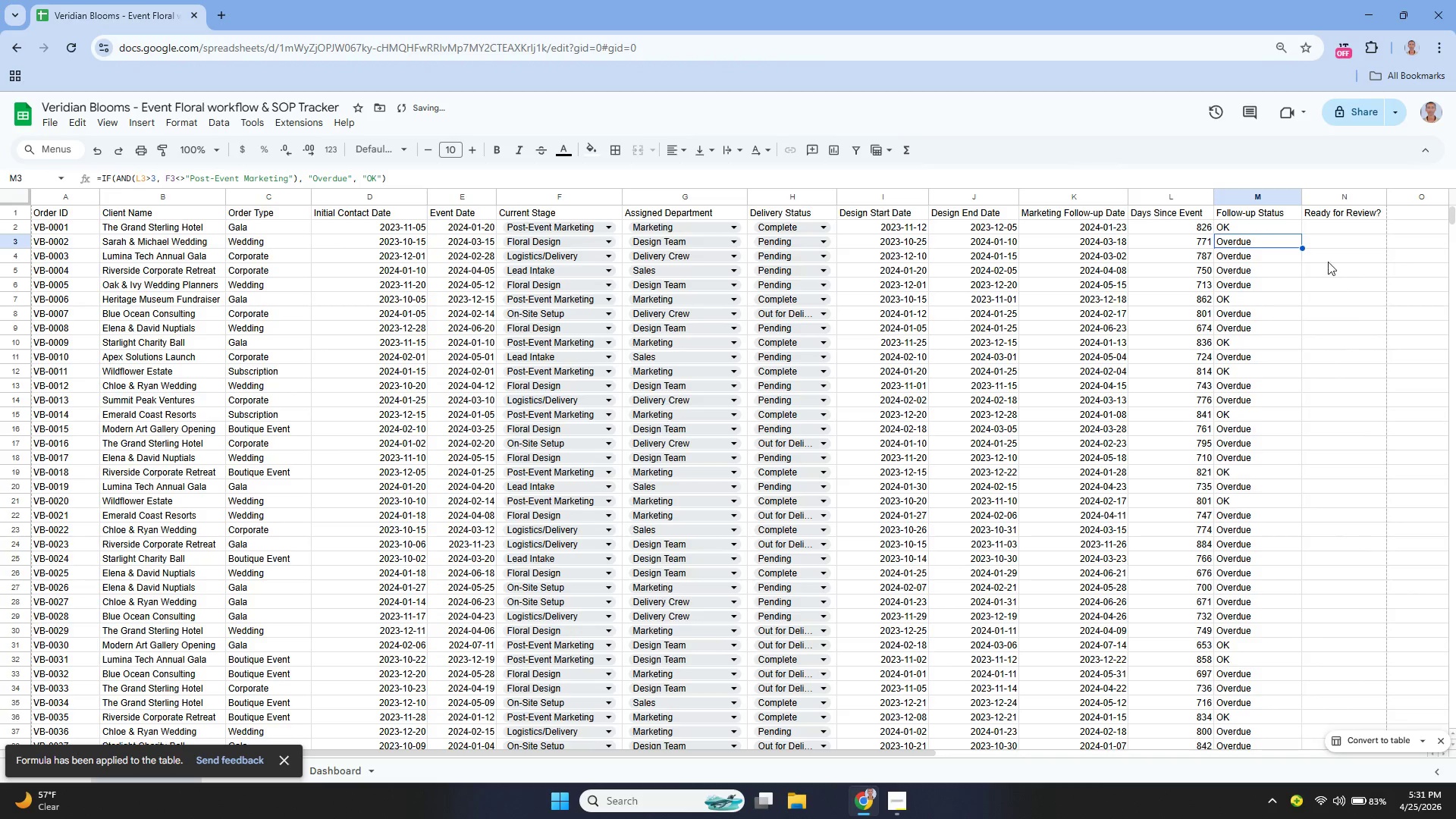 
left_click([1328, 227])
 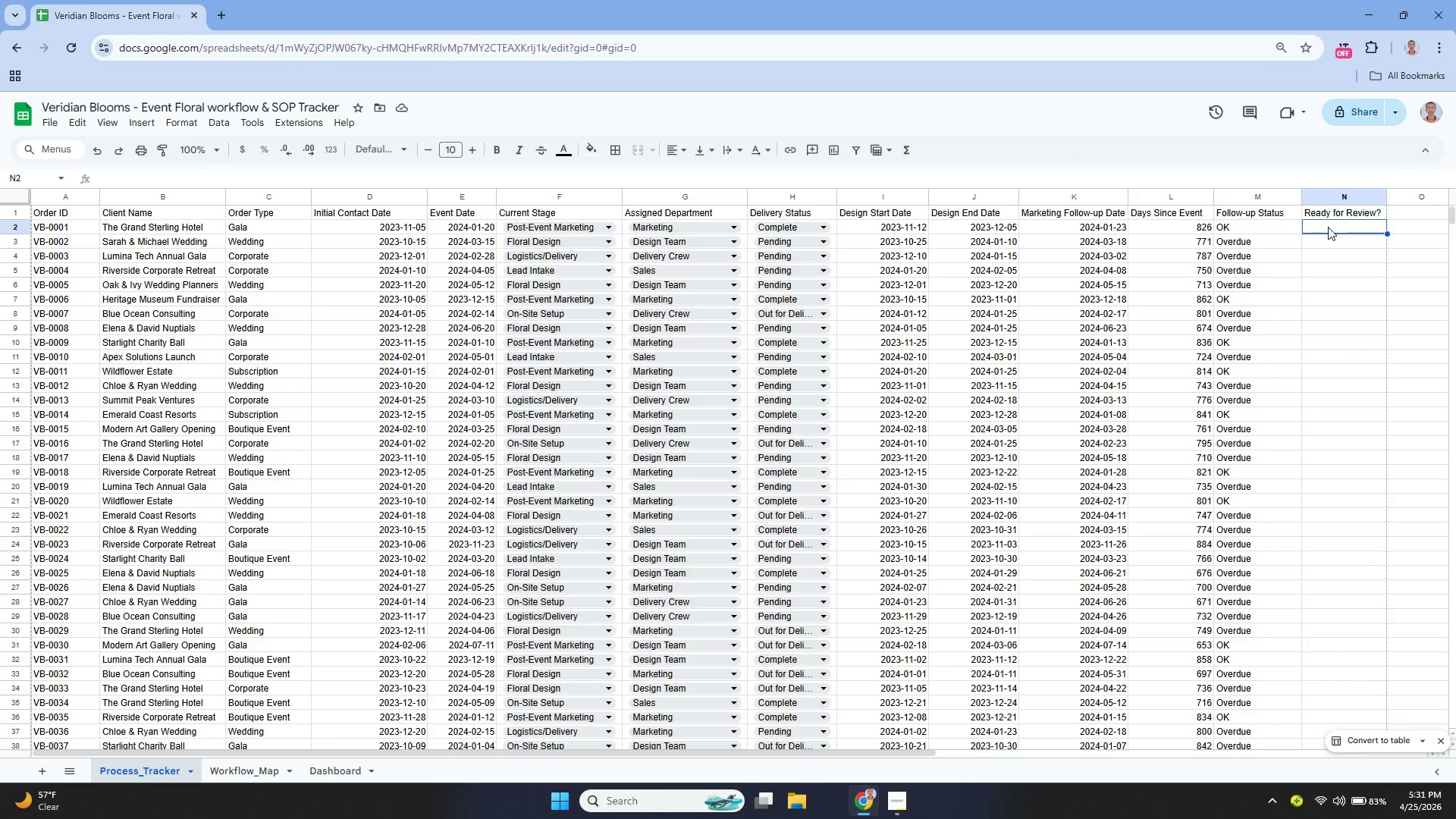 
wait(16.92)
 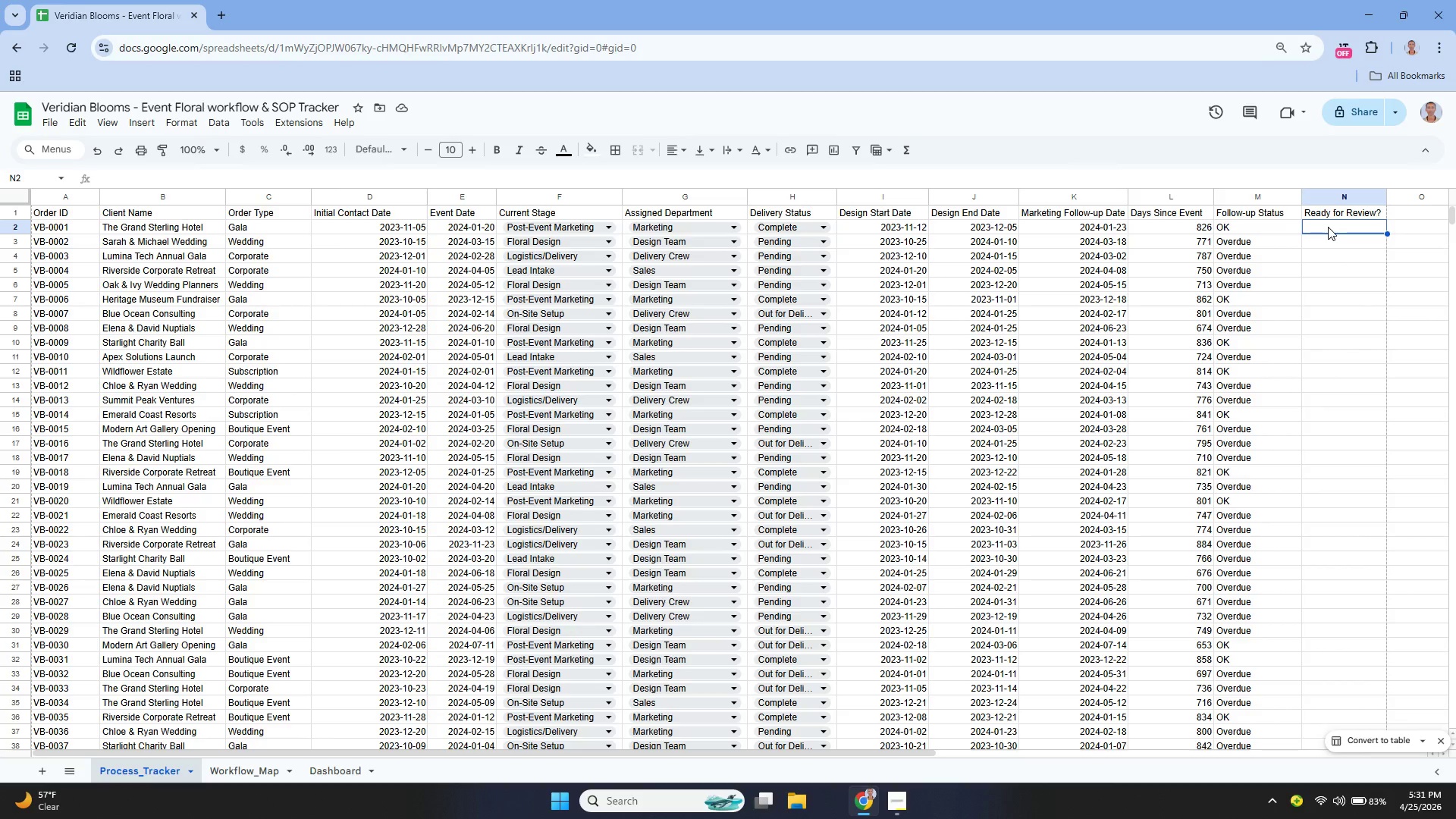 
left_click([1249, 228])
 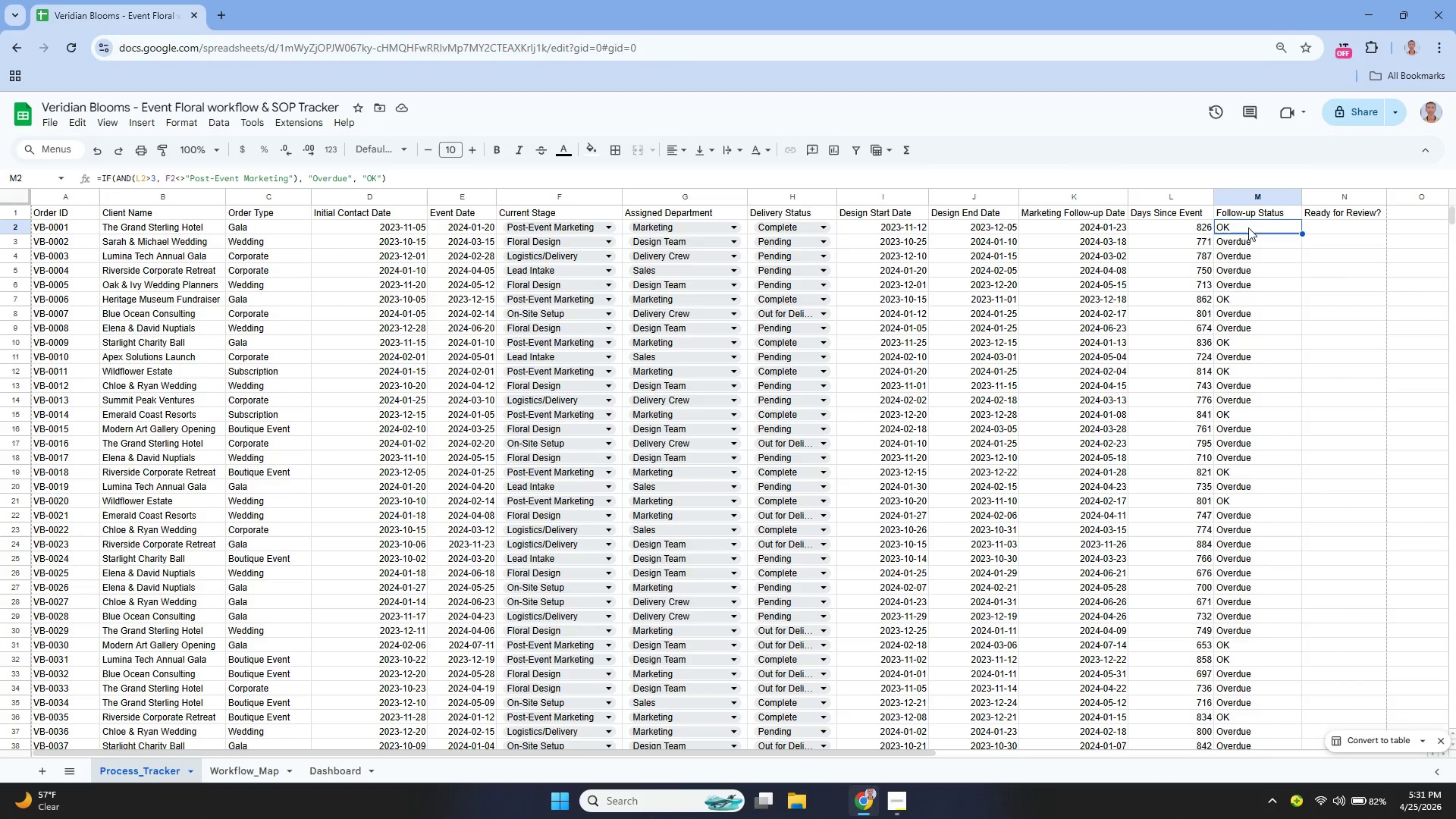 
left_click_drag(start_coordinate=[1248, 228], to_coordinate=[1232, 641])
 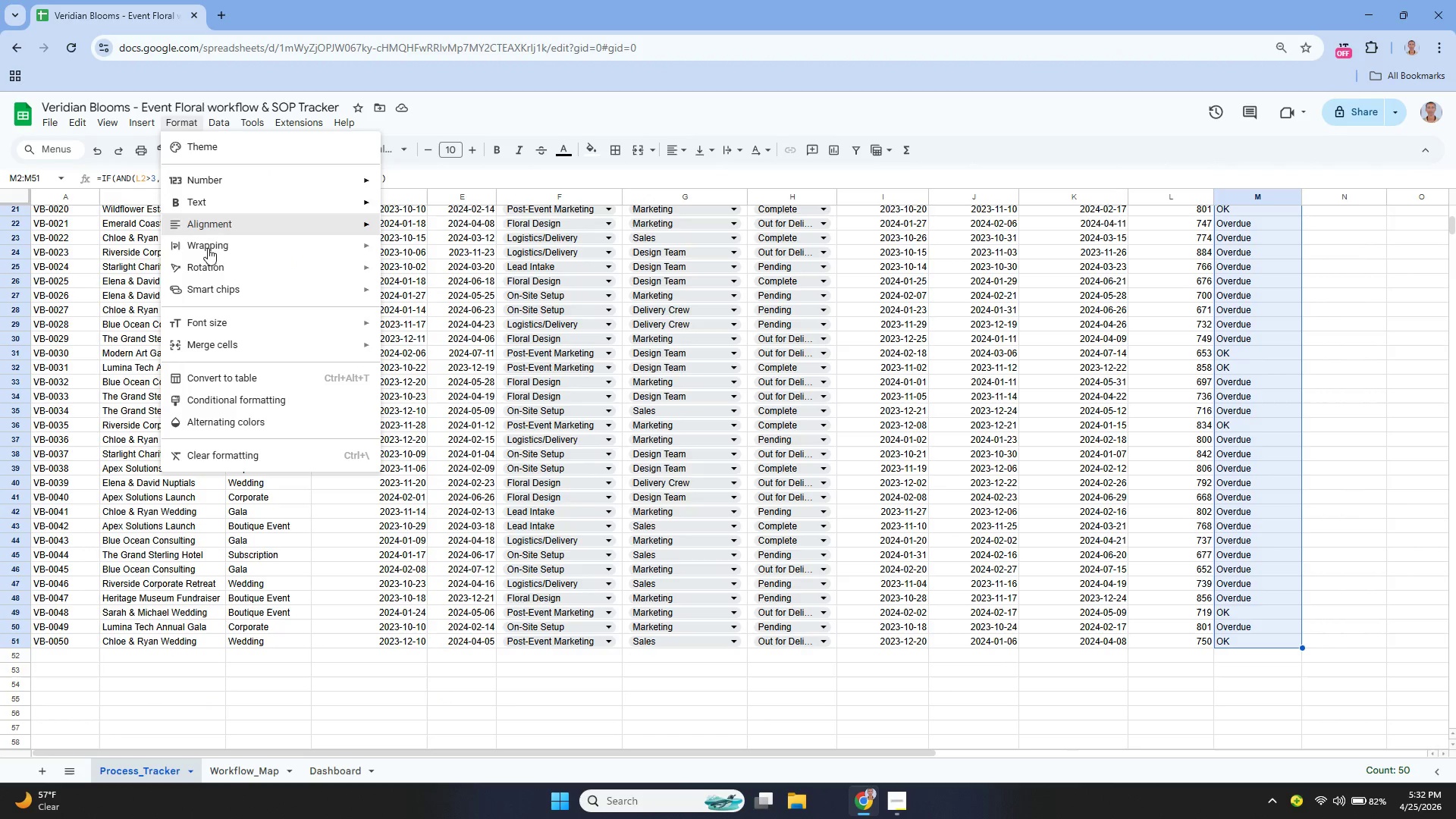 
left_click([264, 406])
 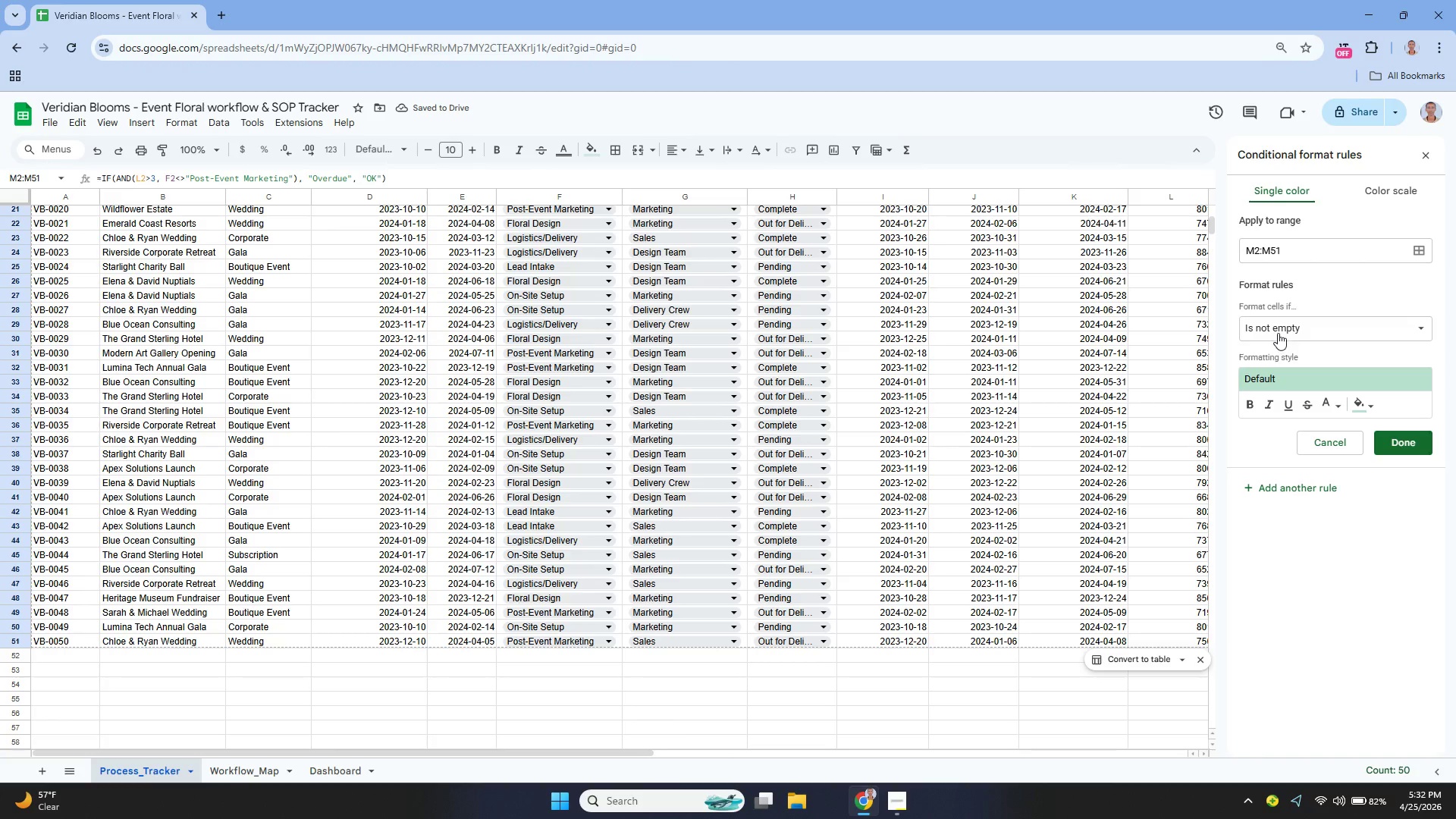 
wait(5.08)
 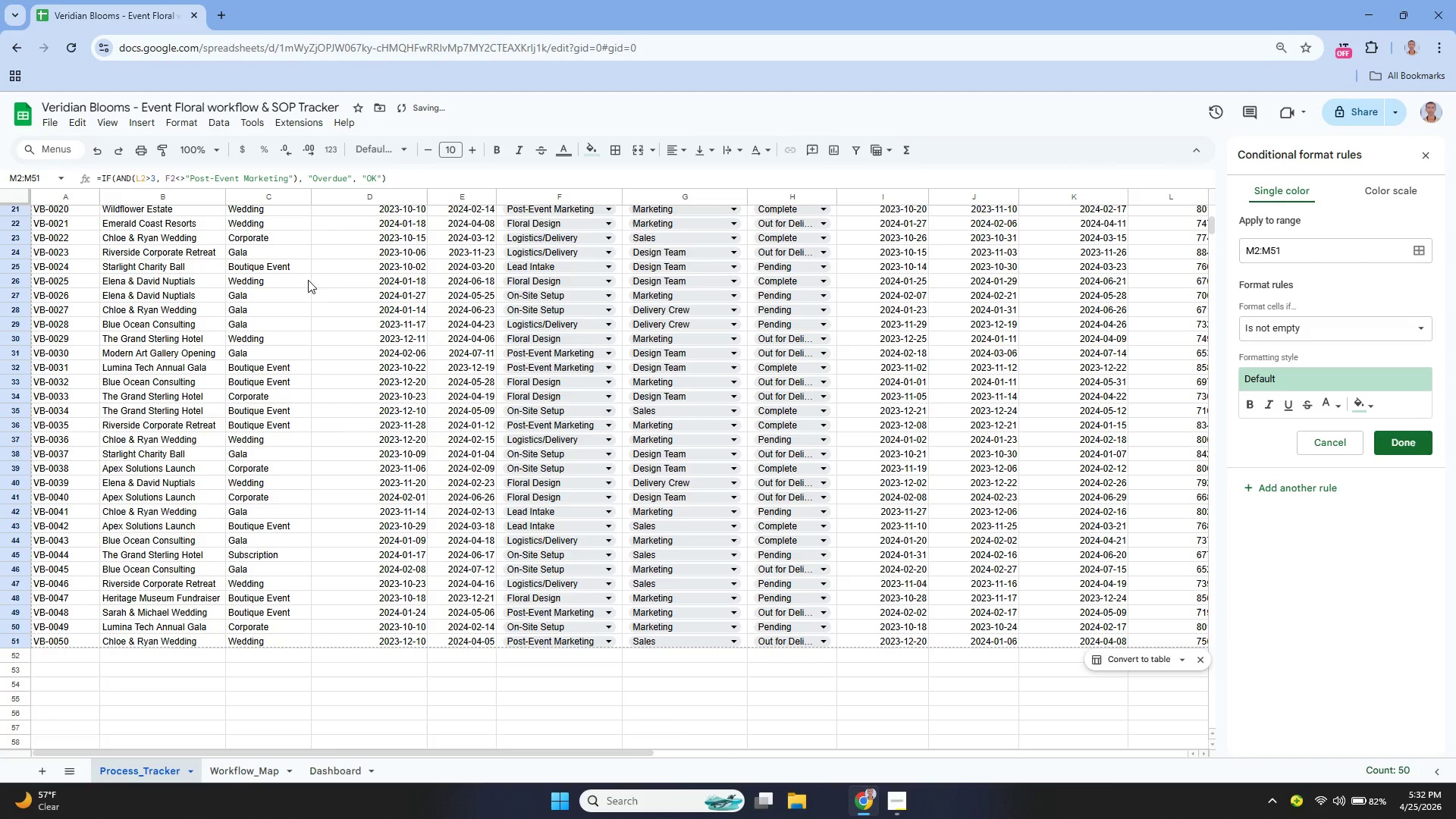 
left_click([1270, 331])
 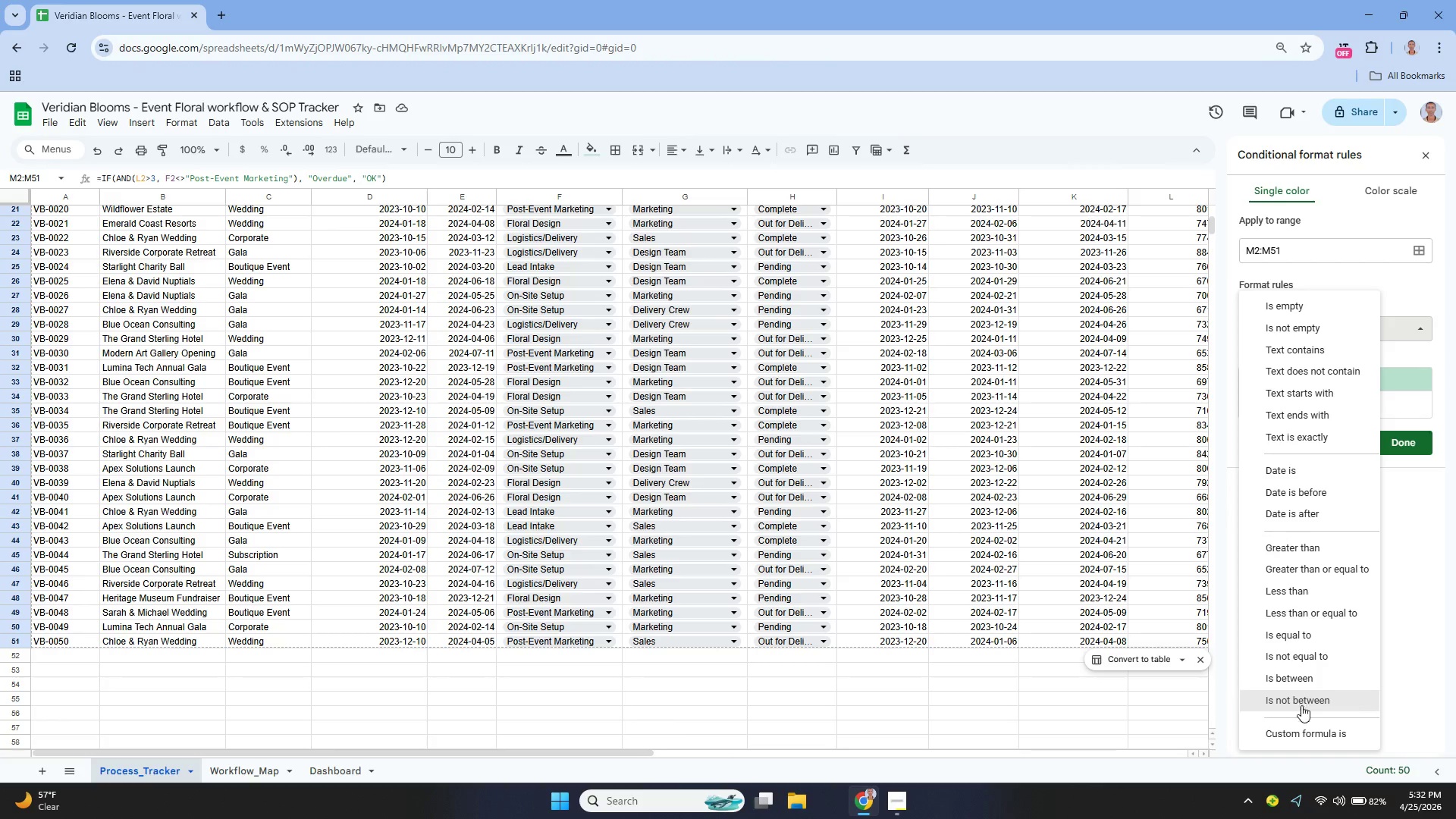 
left_click([1300, 728])
 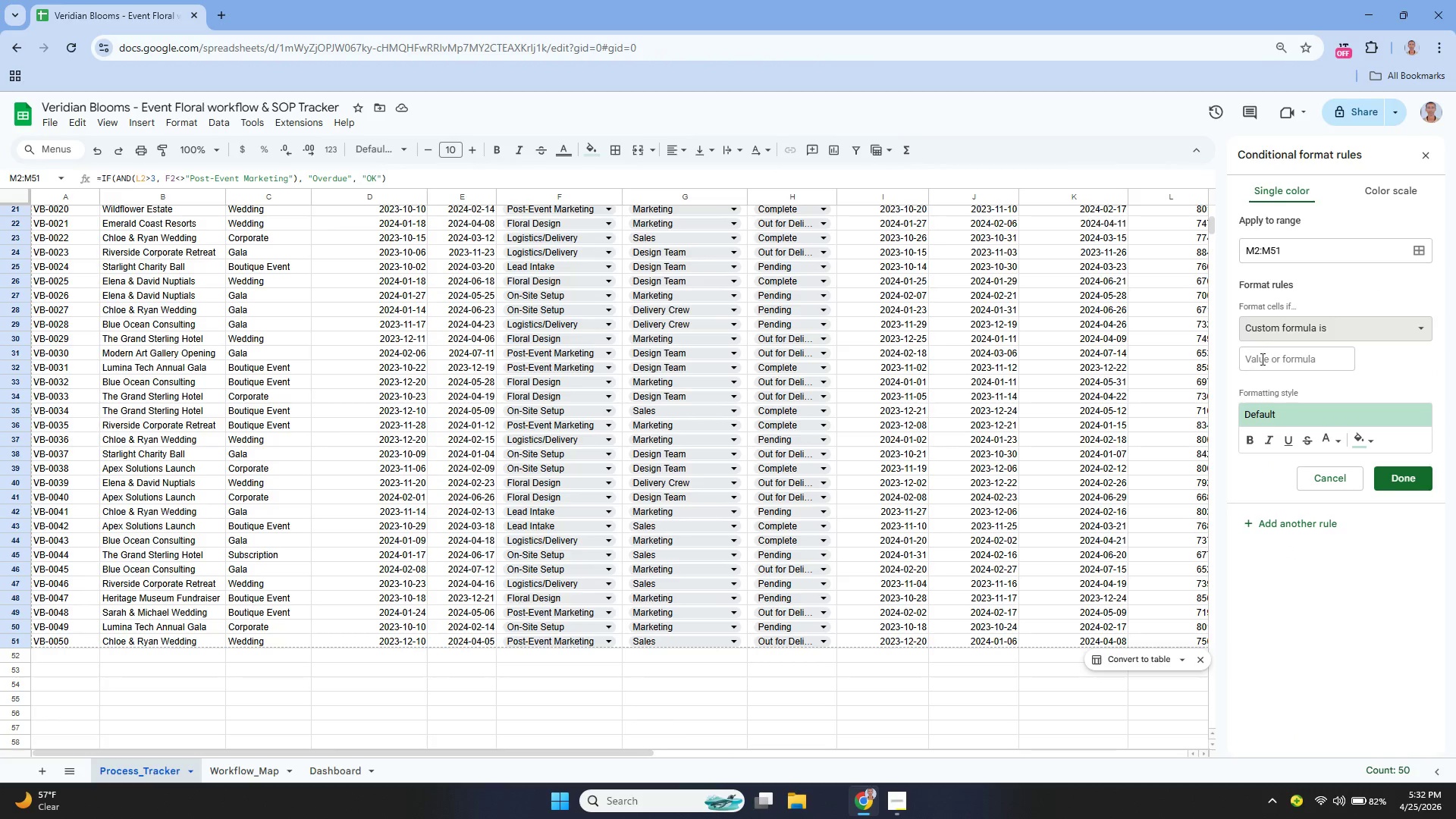 
left_click([1262, 357])
 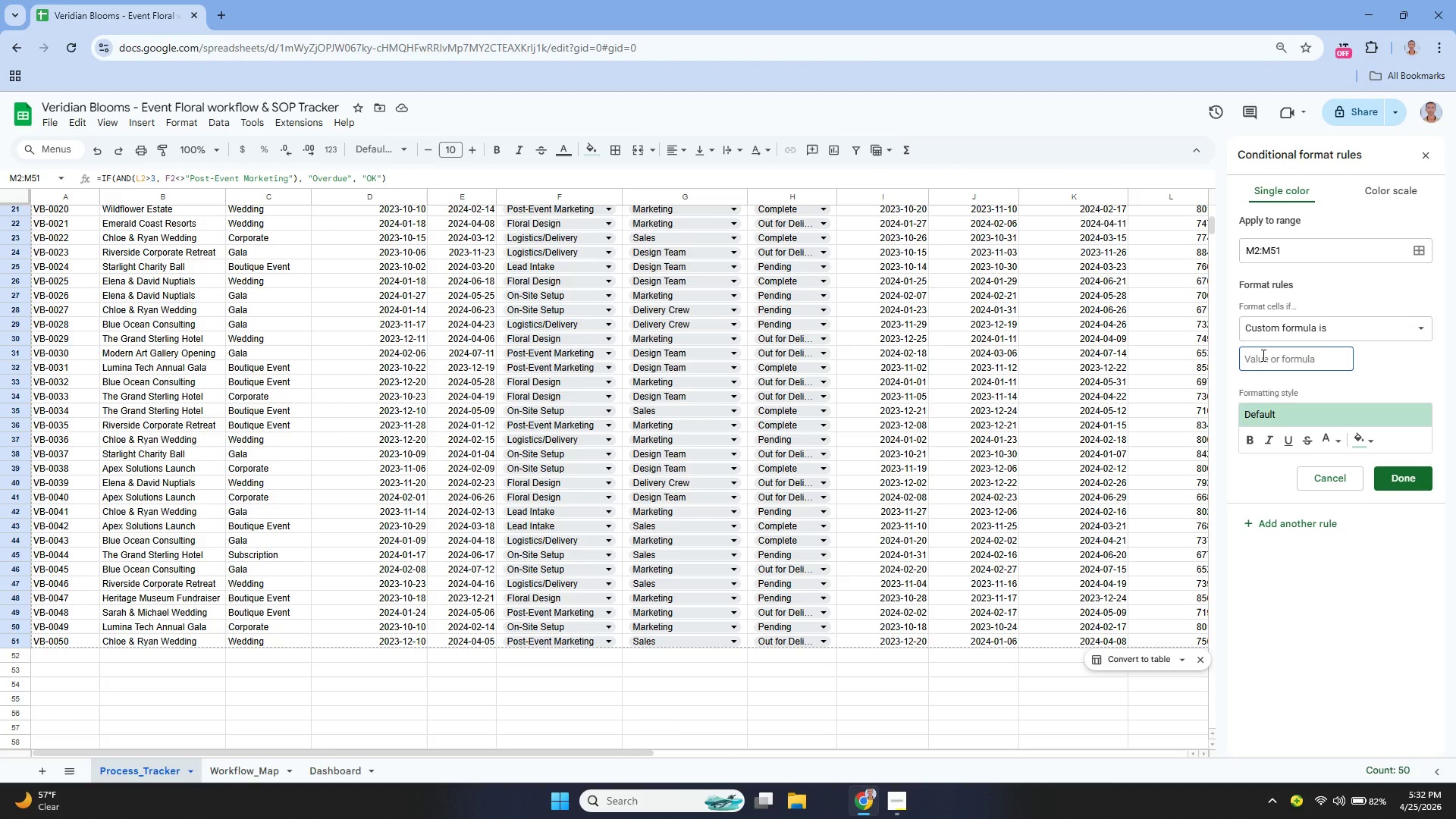 
key(Backspace)
type($m2)
key(Backspace)
key(Backspace)
type(M@)
key(Backspace)
type(2)
 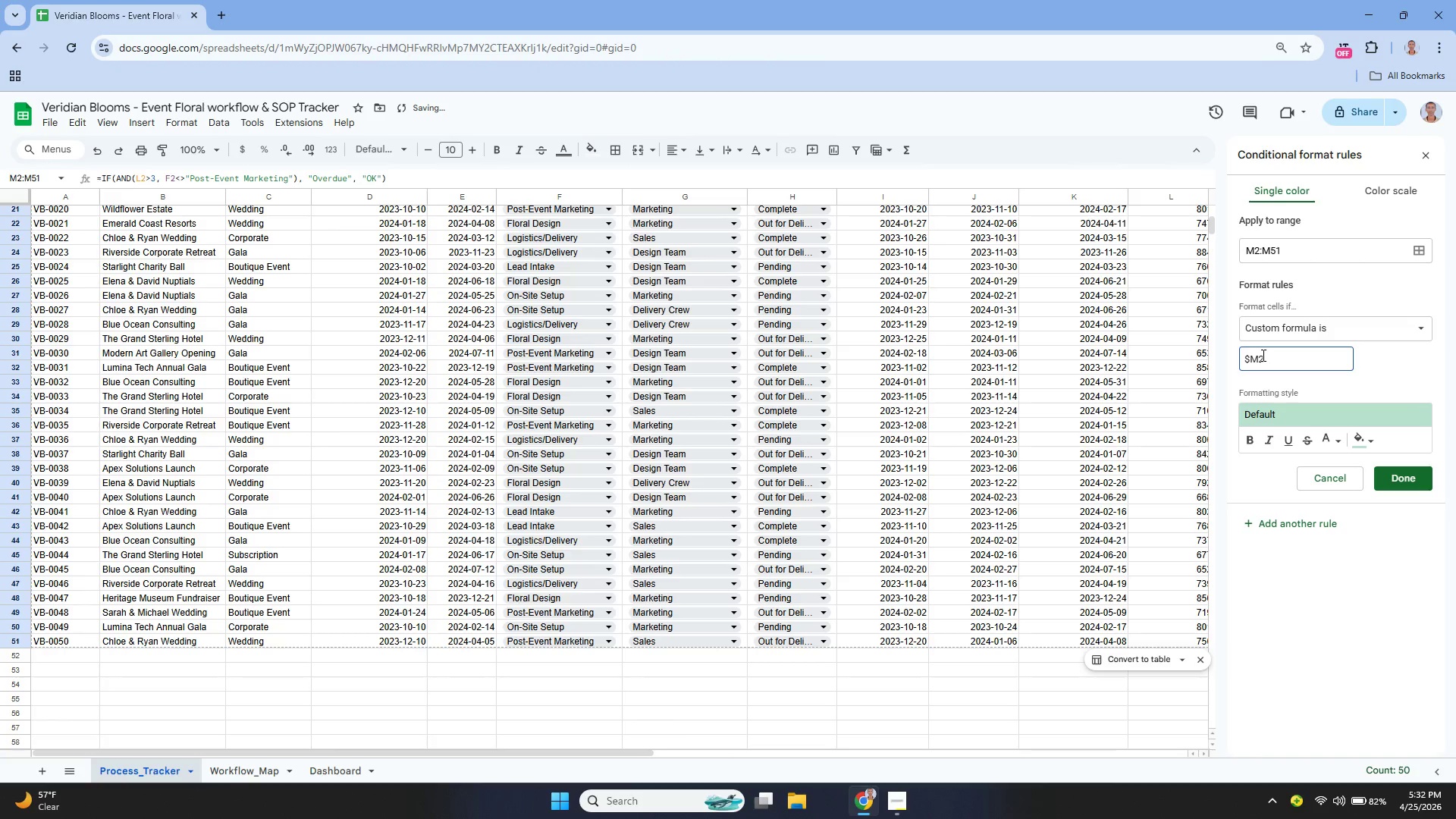 
key(Equal)
 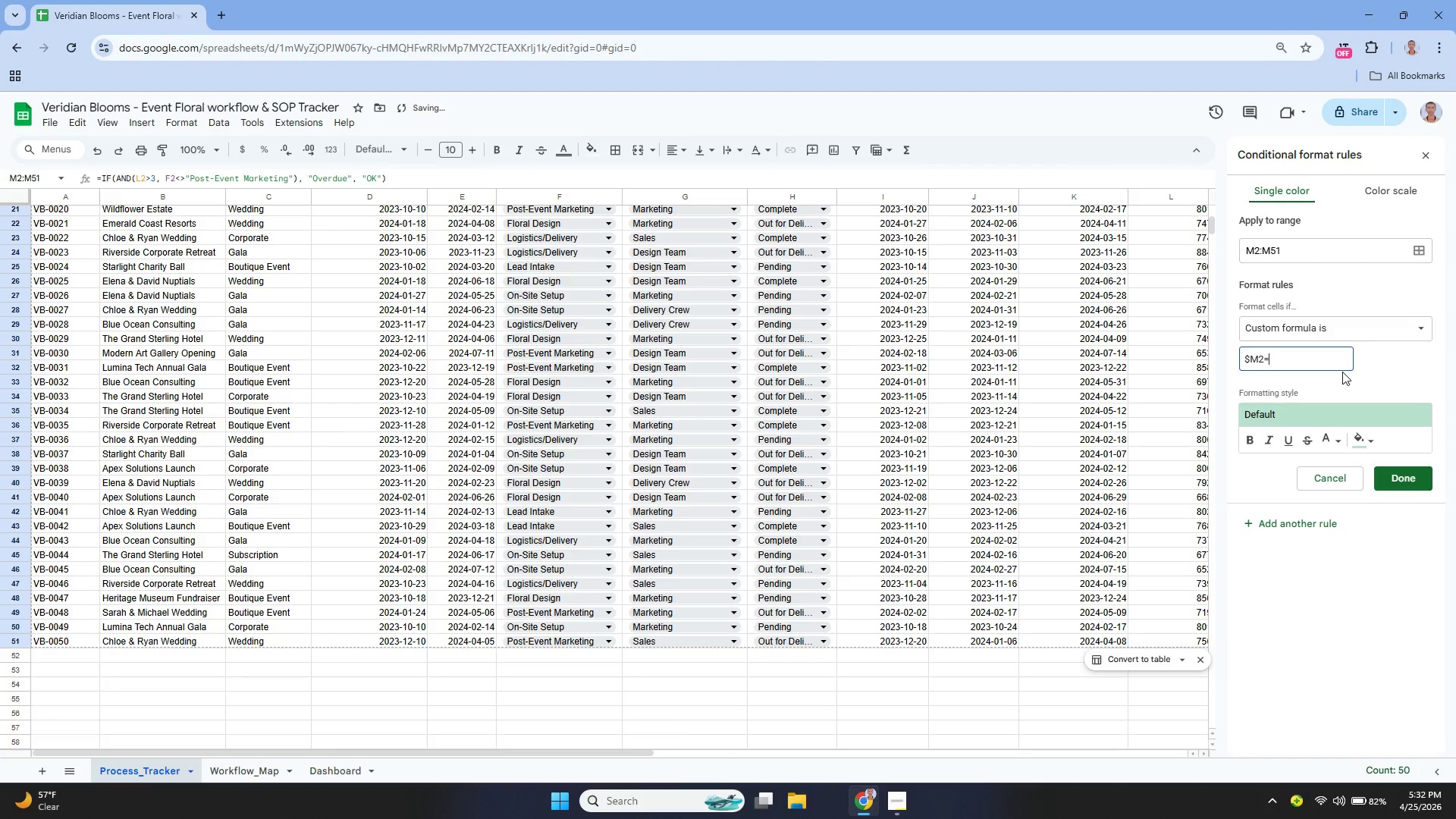 
key(Shift+Quote)
 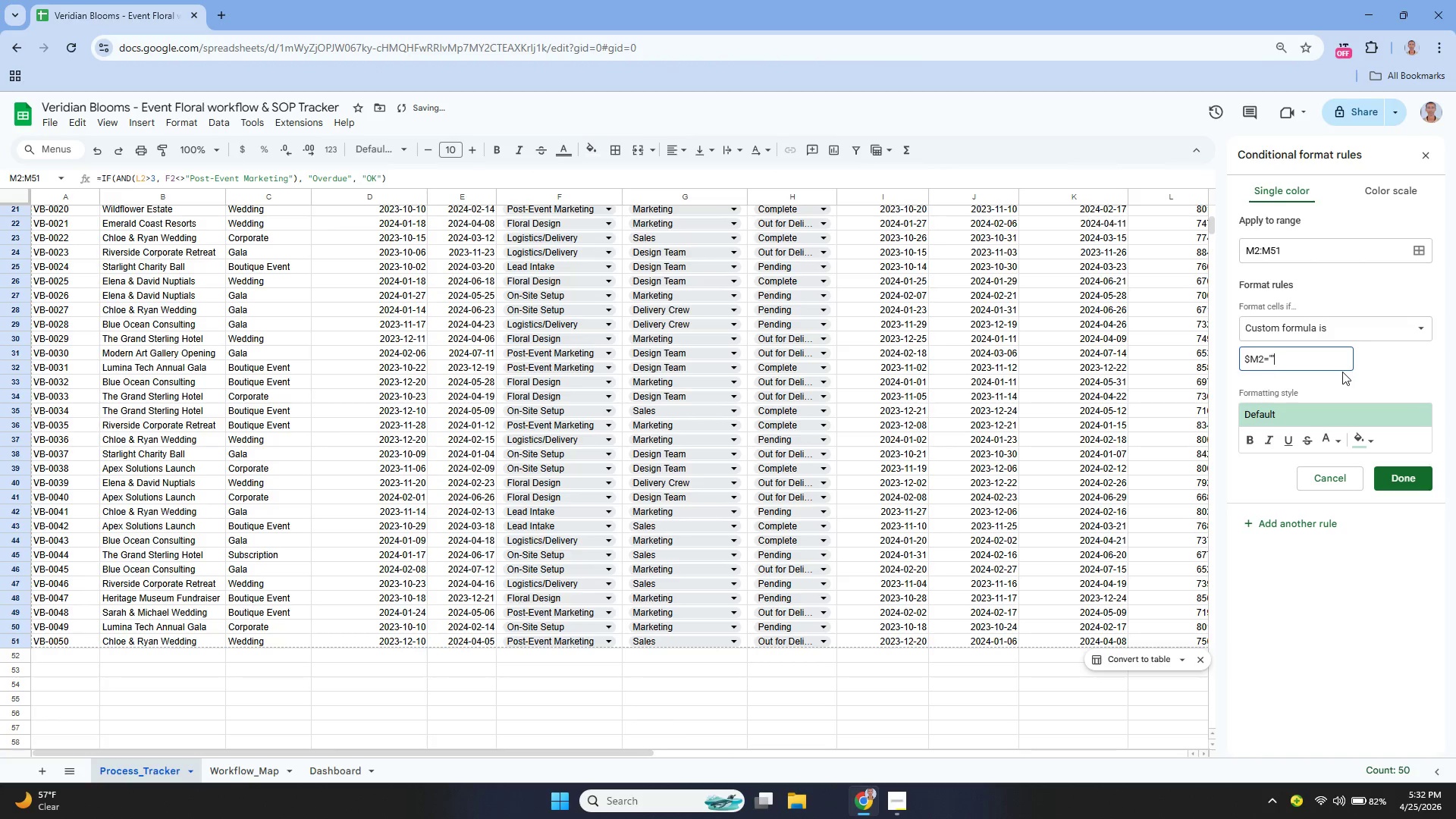 
key(Shift+Quote)
 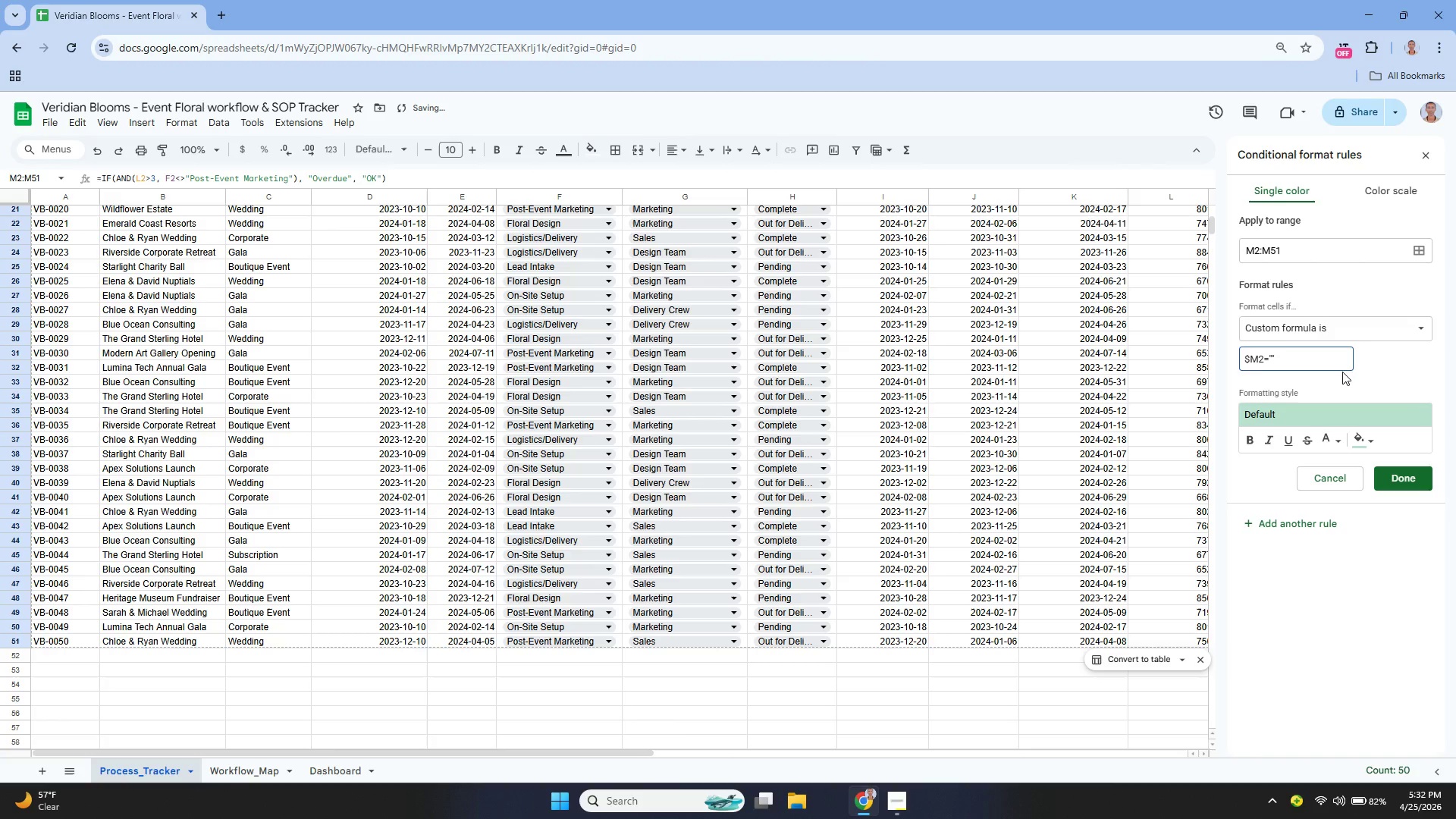 
key(ArrowLeft)
 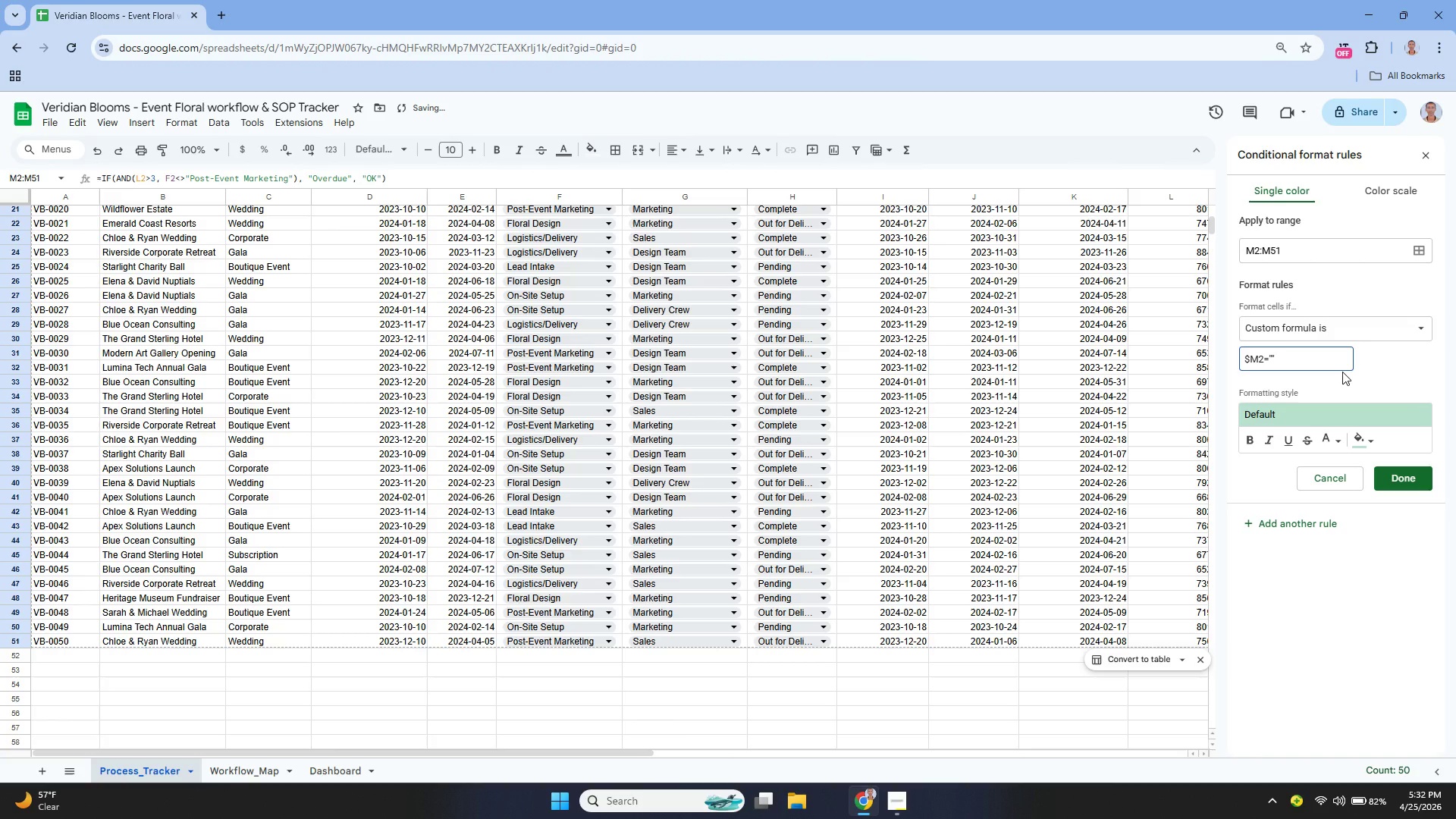 
type(Overdue)
 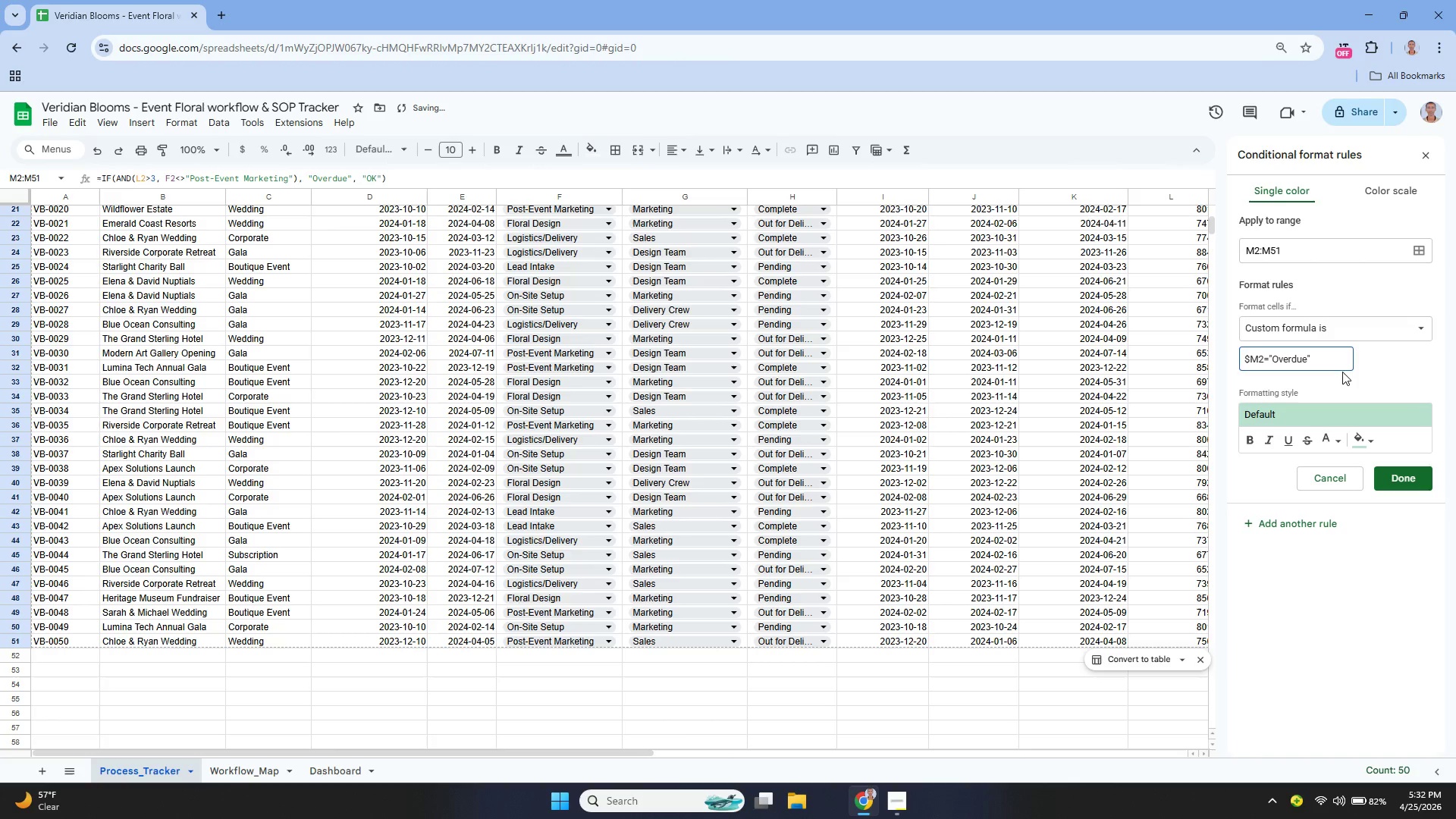 
left_click([1342, 372])
 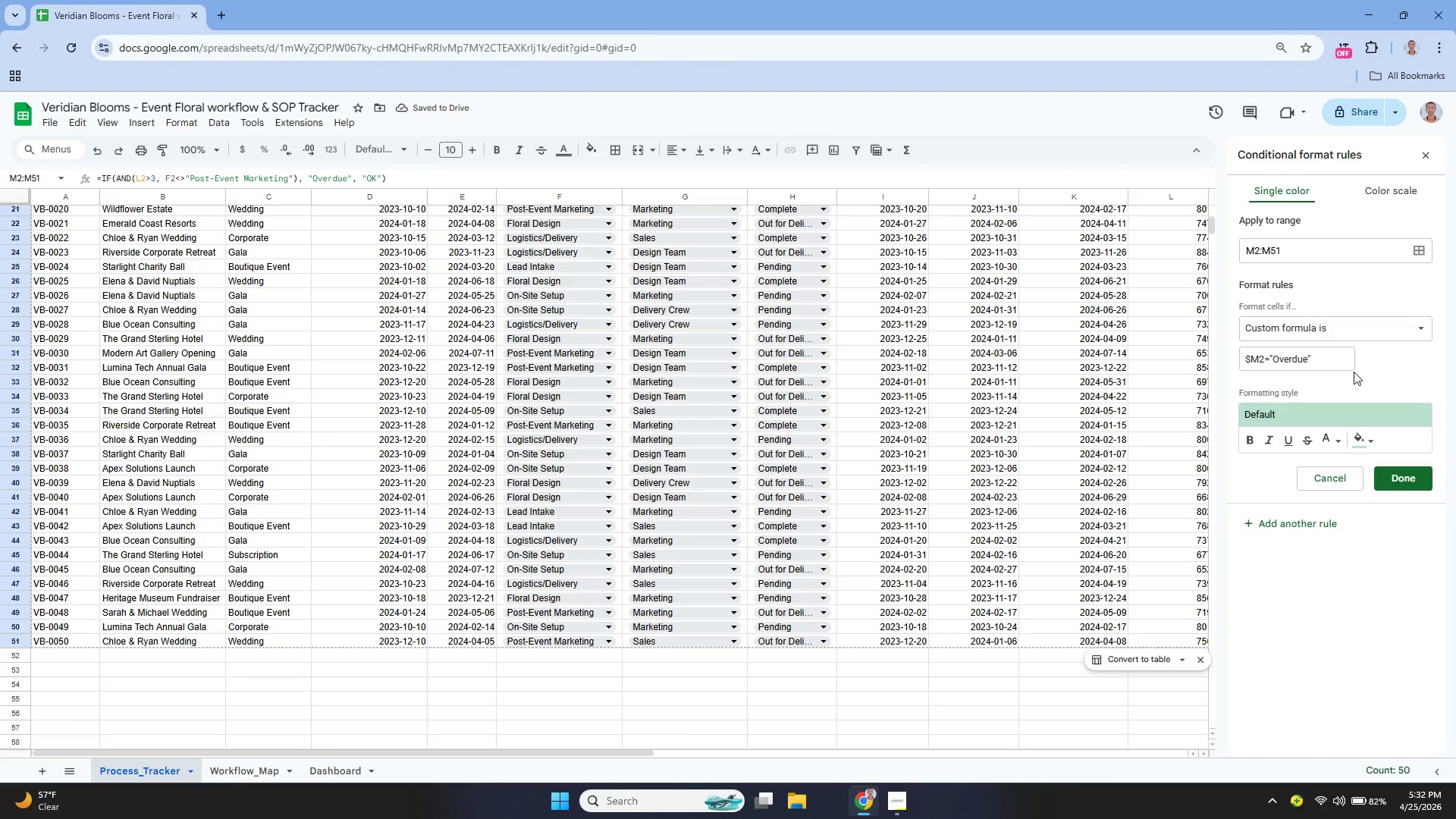 
wait(8.05)
 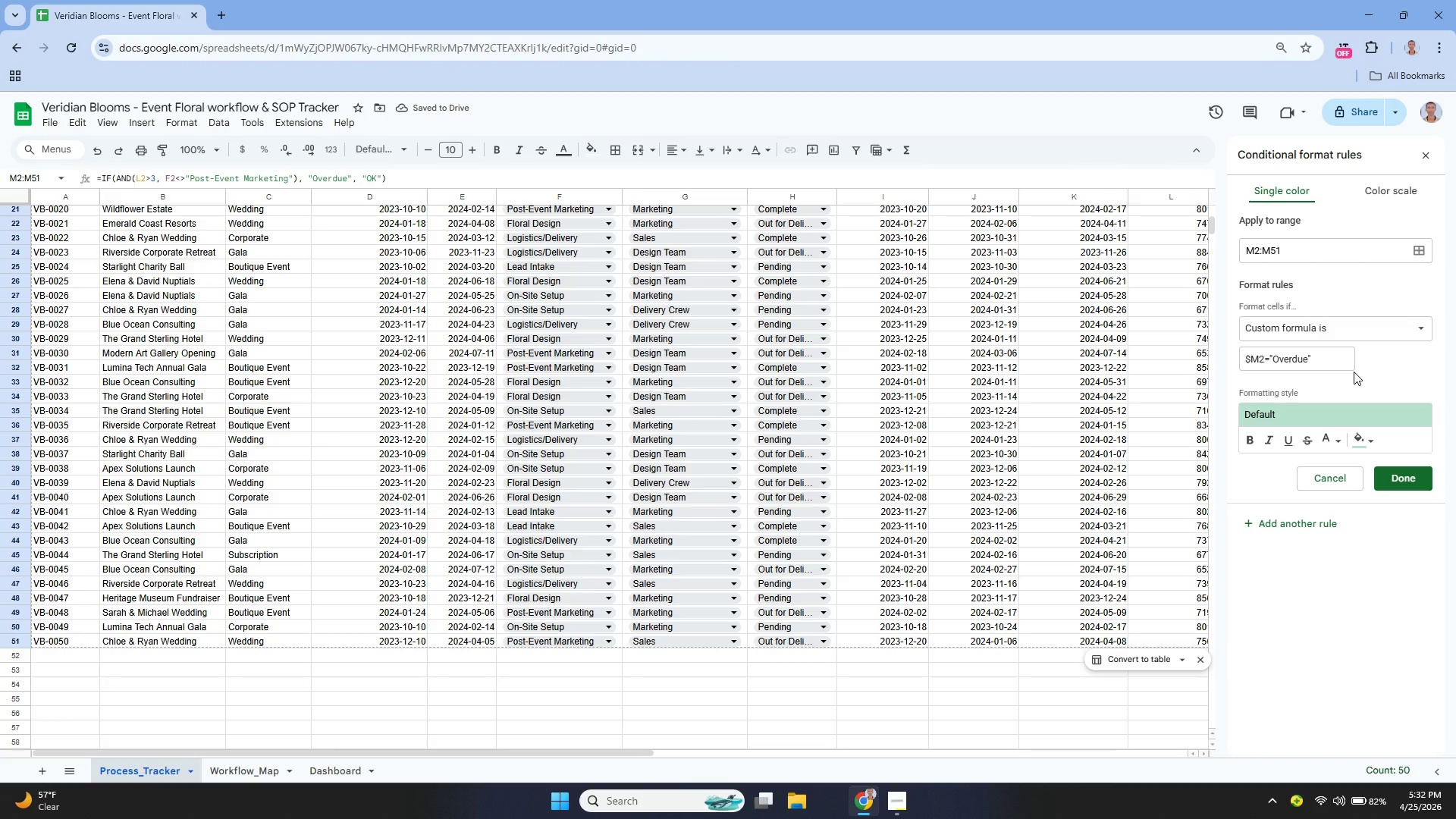 
left_click([1332, 361])
 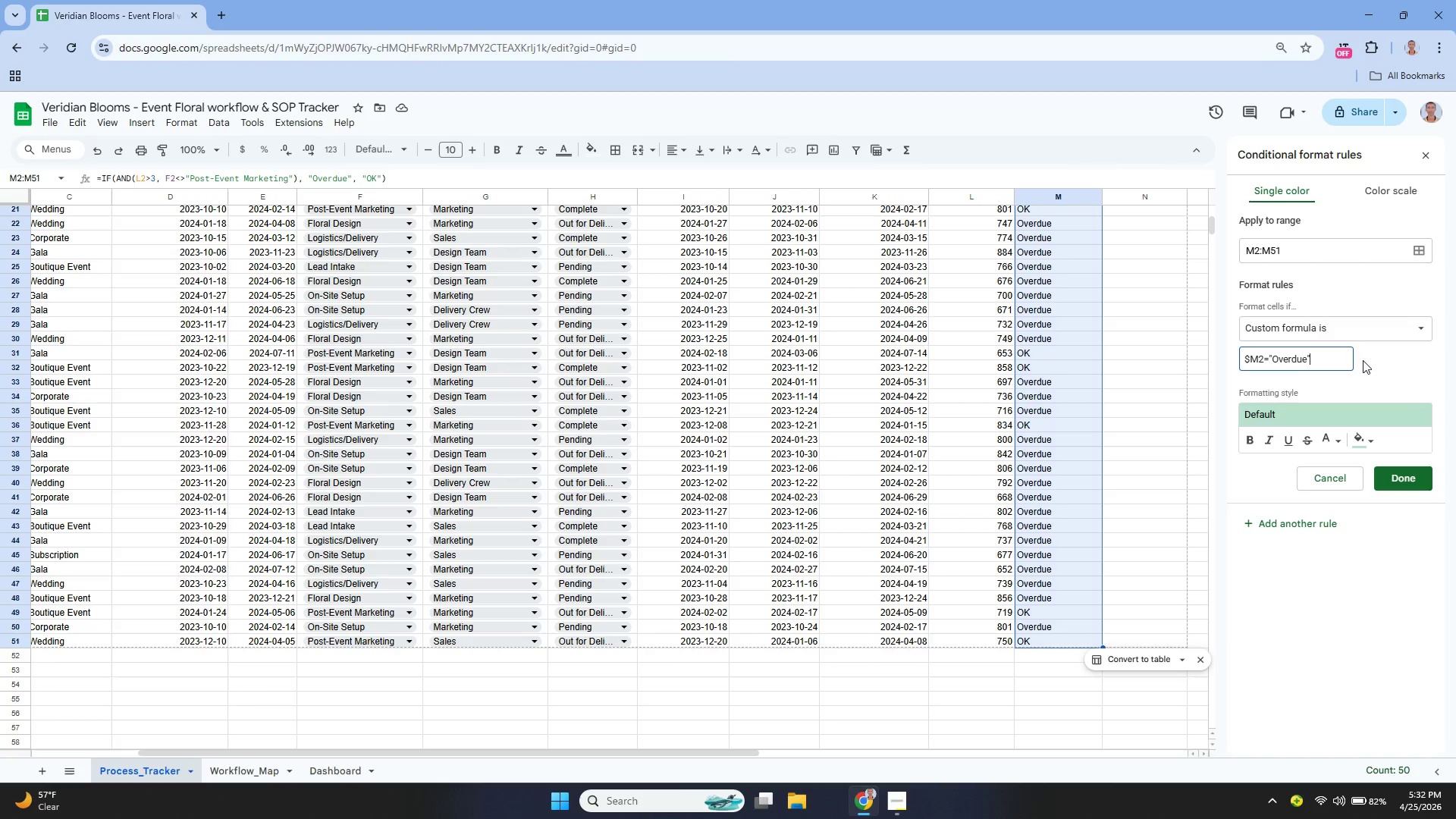 
left_click([1414, 374])
 